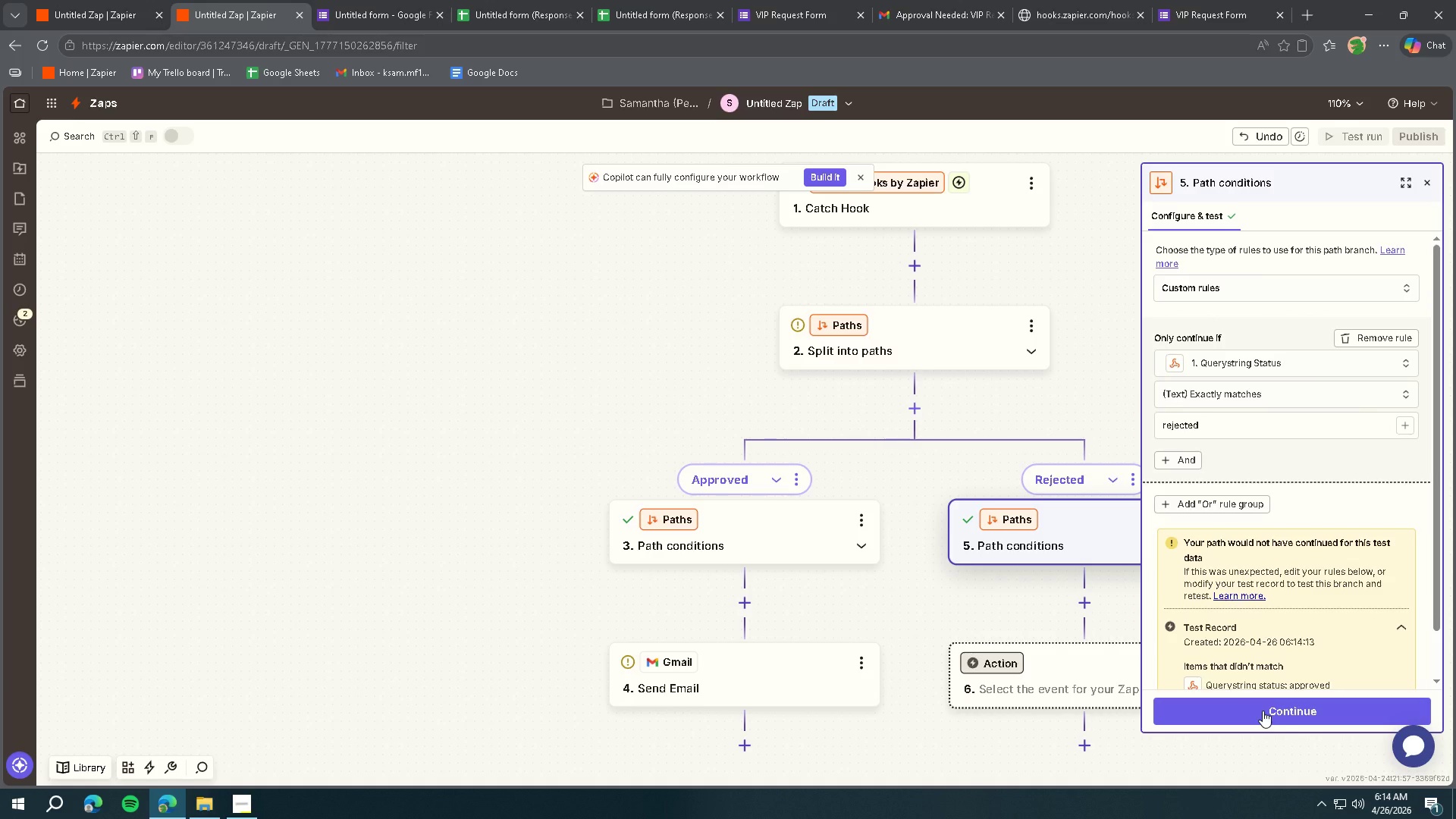 
wait(7.61)
 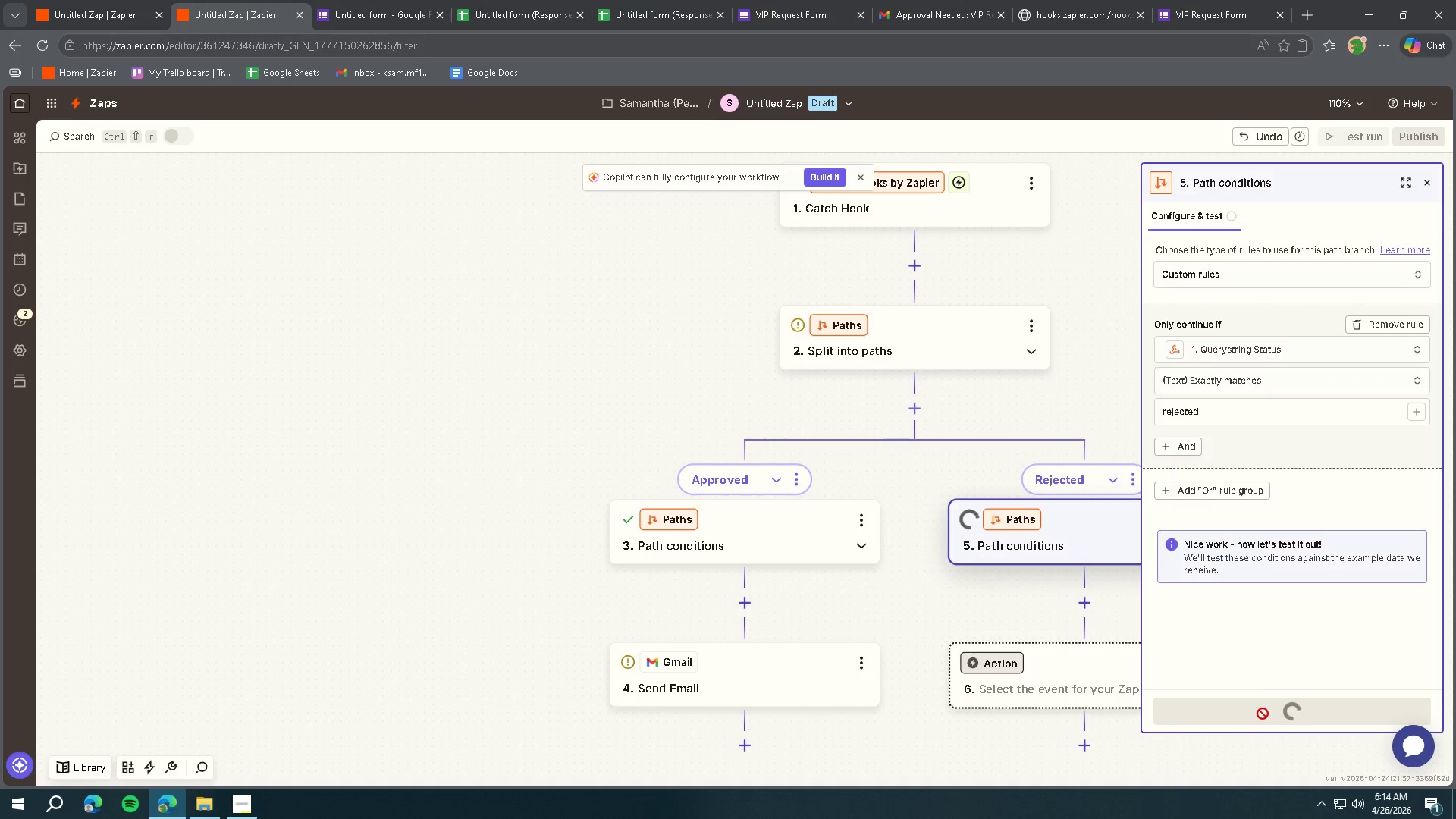 
left_click([770, 669])
 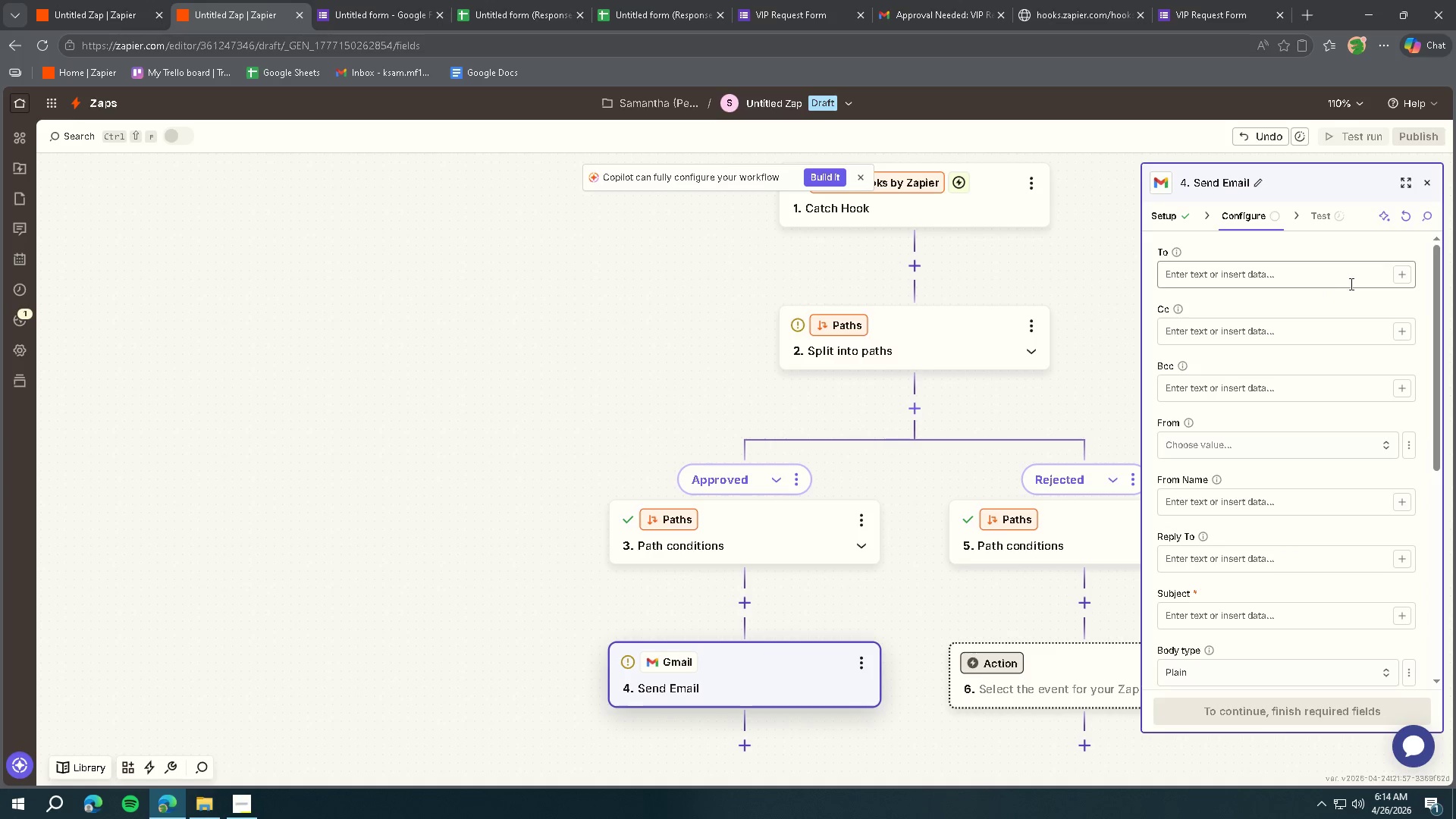 
double_click([1361, 282])
 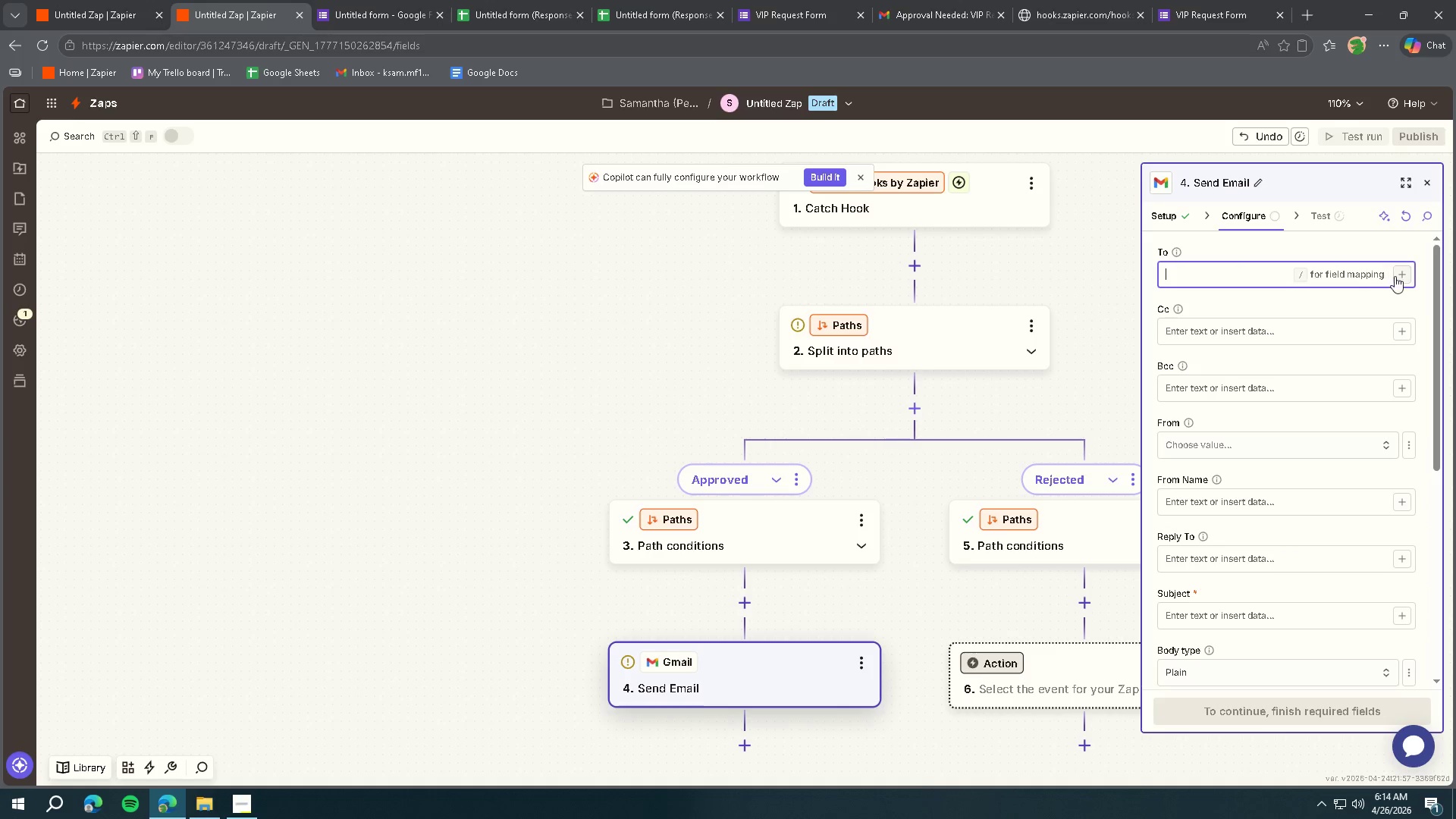 
left_click([1400, 274])
 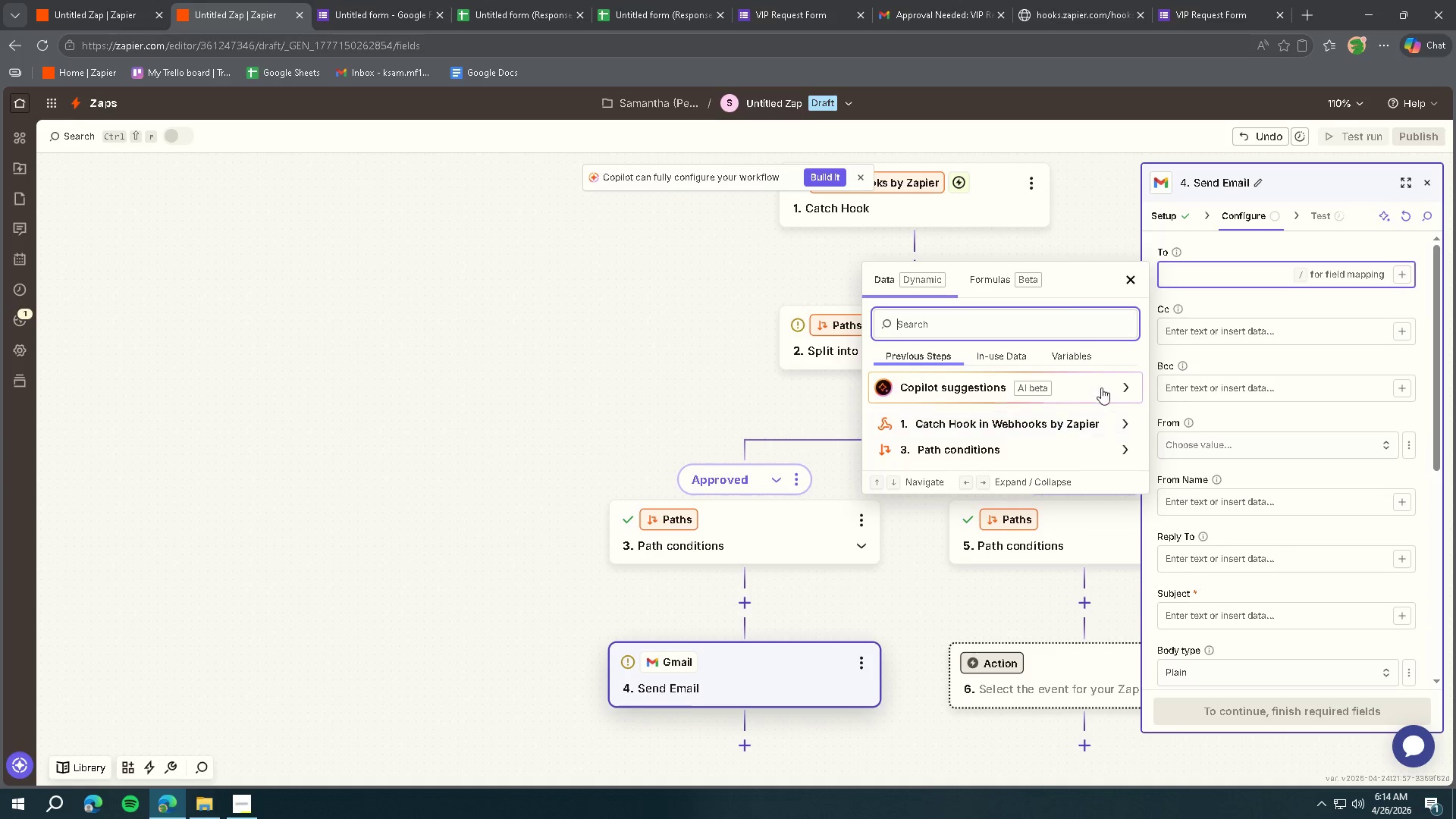 
left_click([1019, 447])
 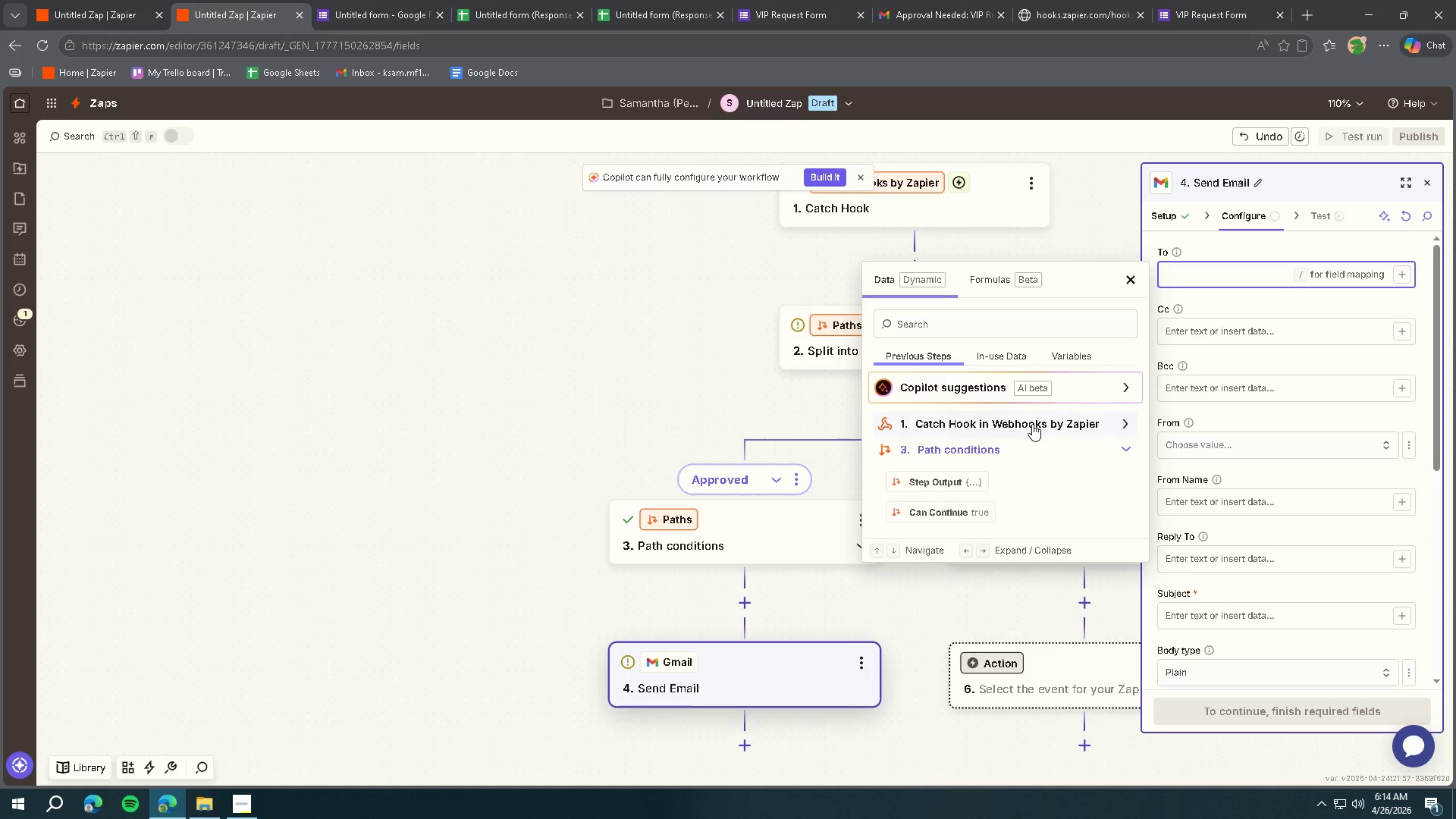 
left_click([1032, 423])
 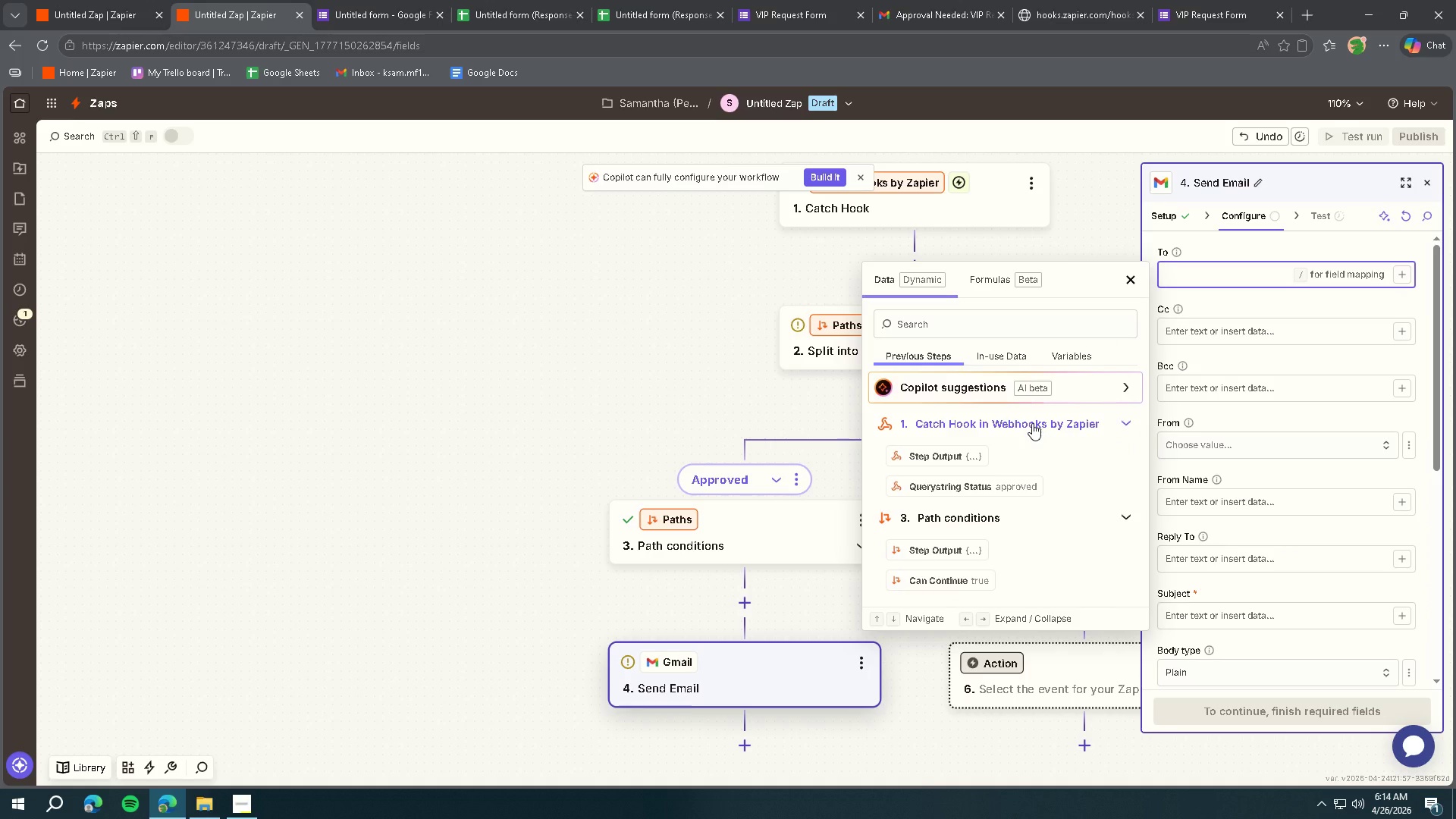 
left_click([1032, 423])
 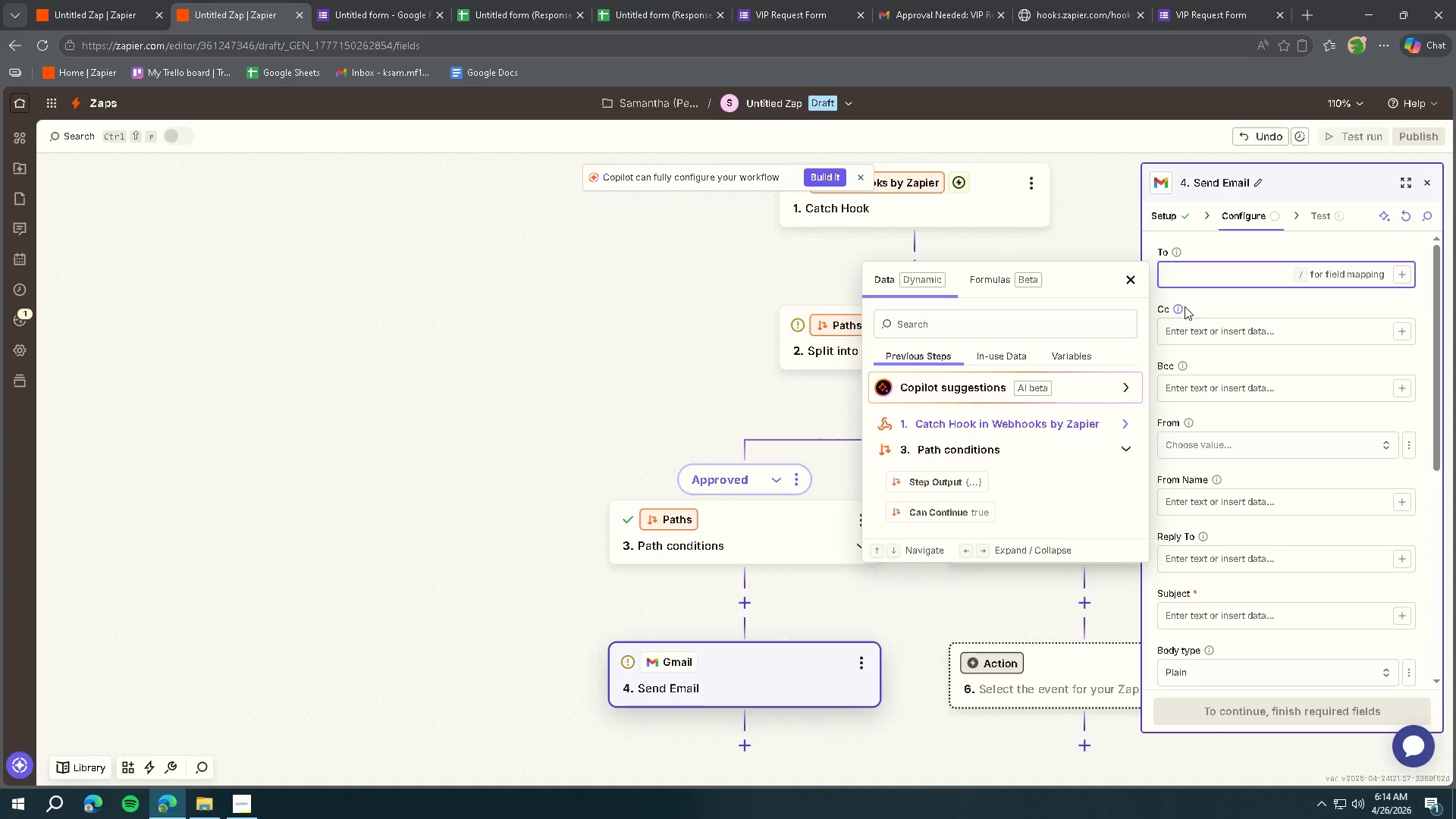 
left_click([1203, 271])
 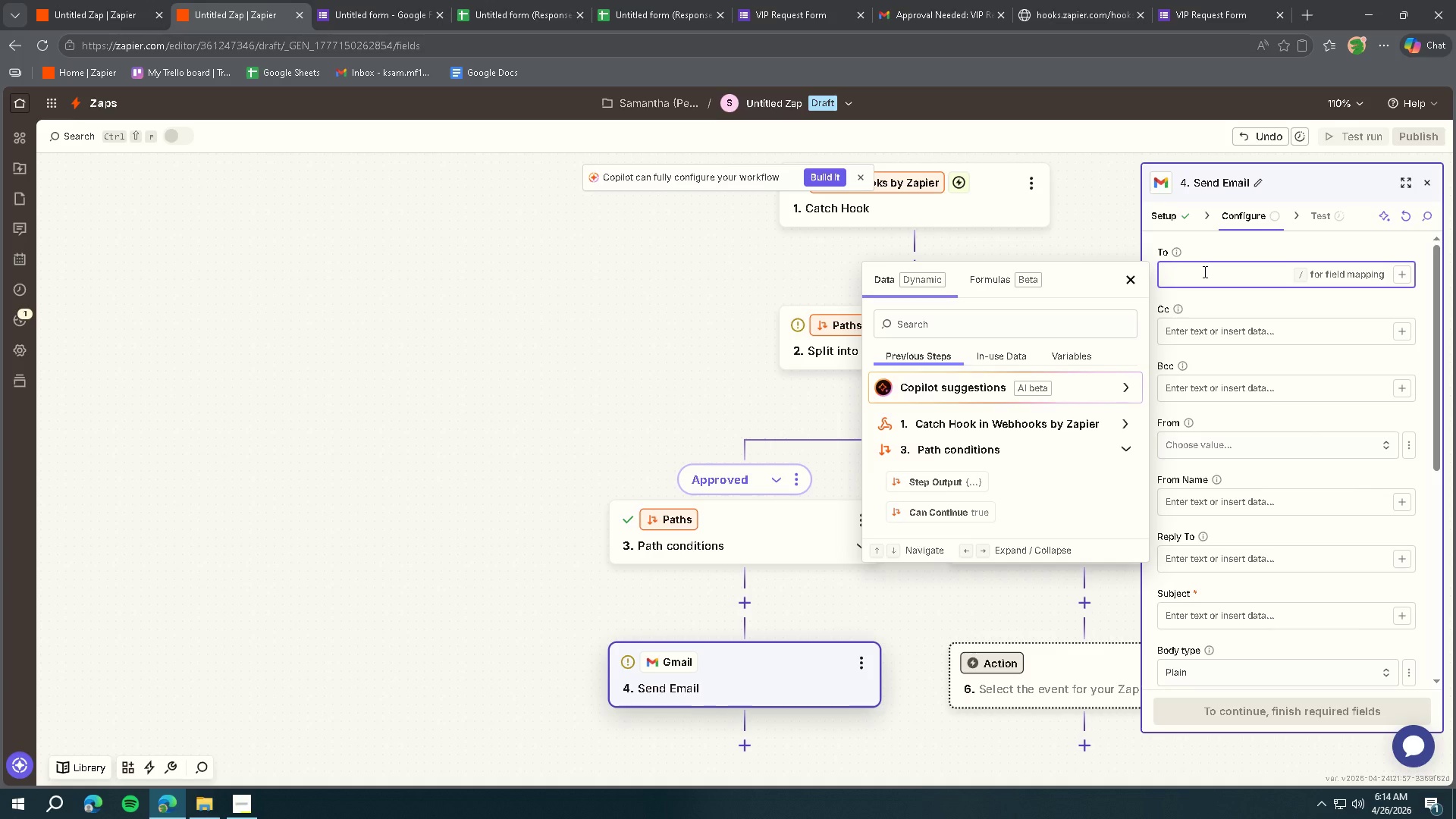 
wait(8.06)
 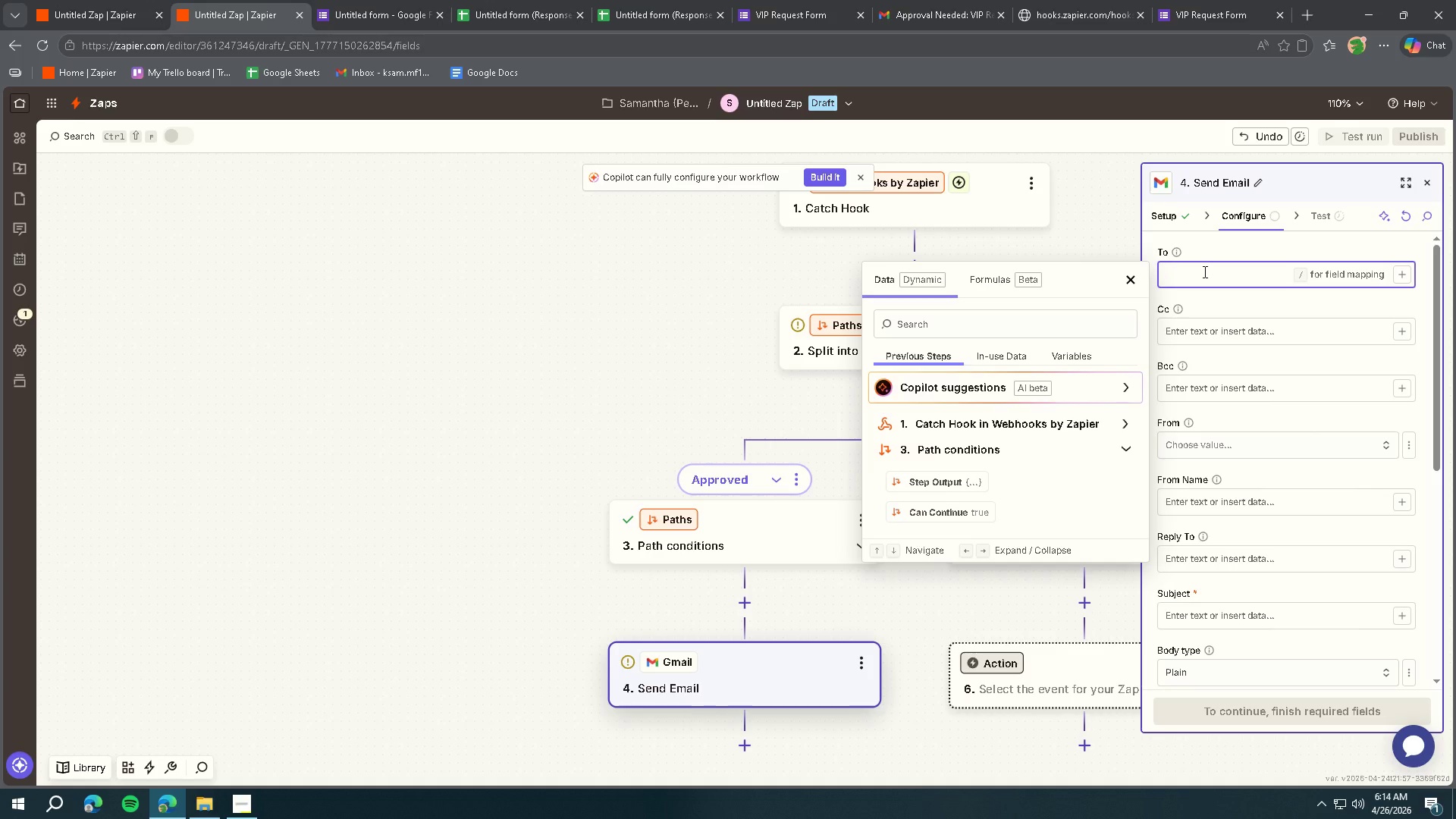 
type(ksm1.@)
key(Backspace)
key(Backspace)
key(Backspace)
key(Backspace)
key(Backspace)
key(Backspace)
type(ksm.1)
key(Backspace)
type(mf1)
 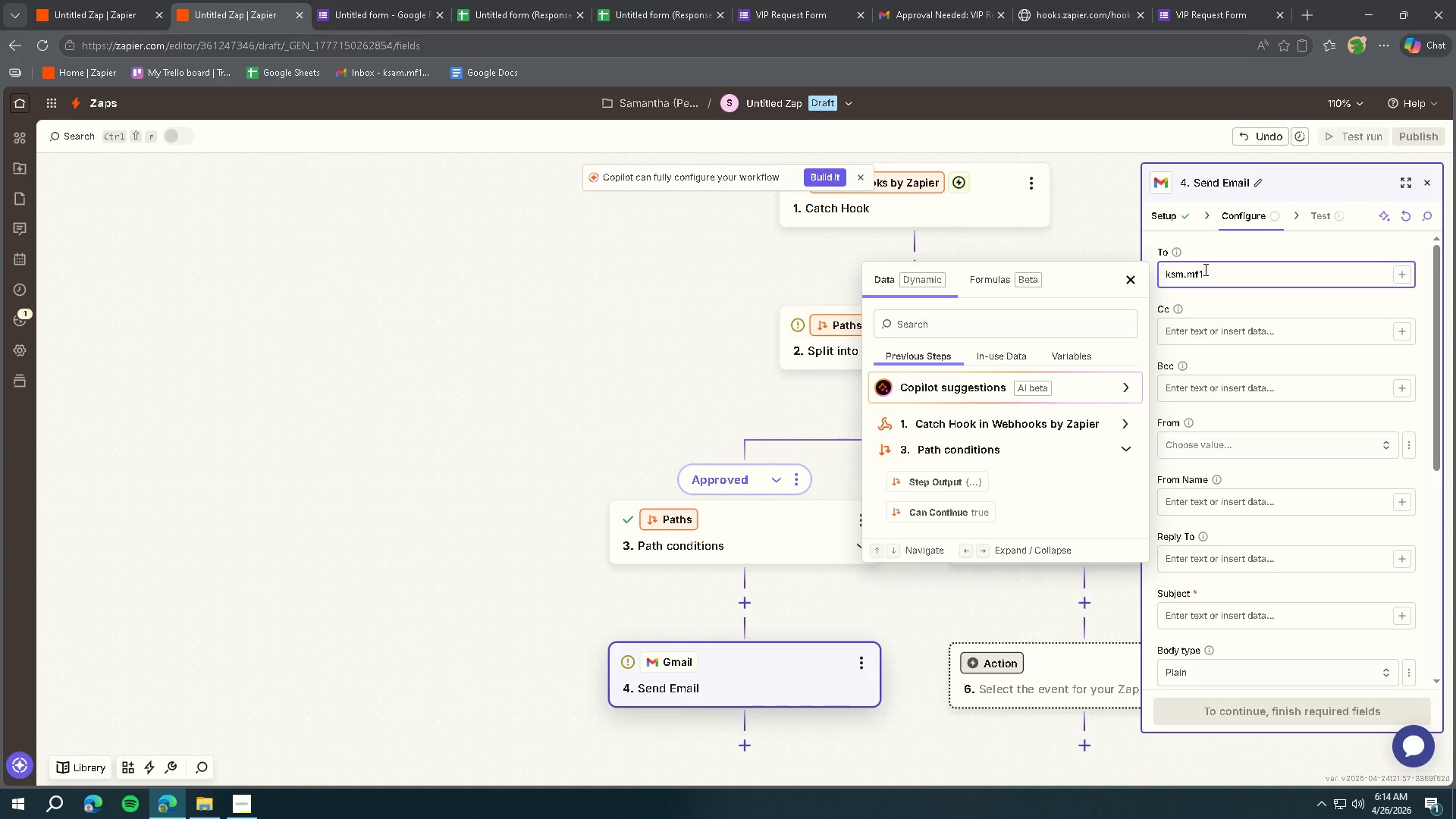 
key(Control+ControlLeft)
 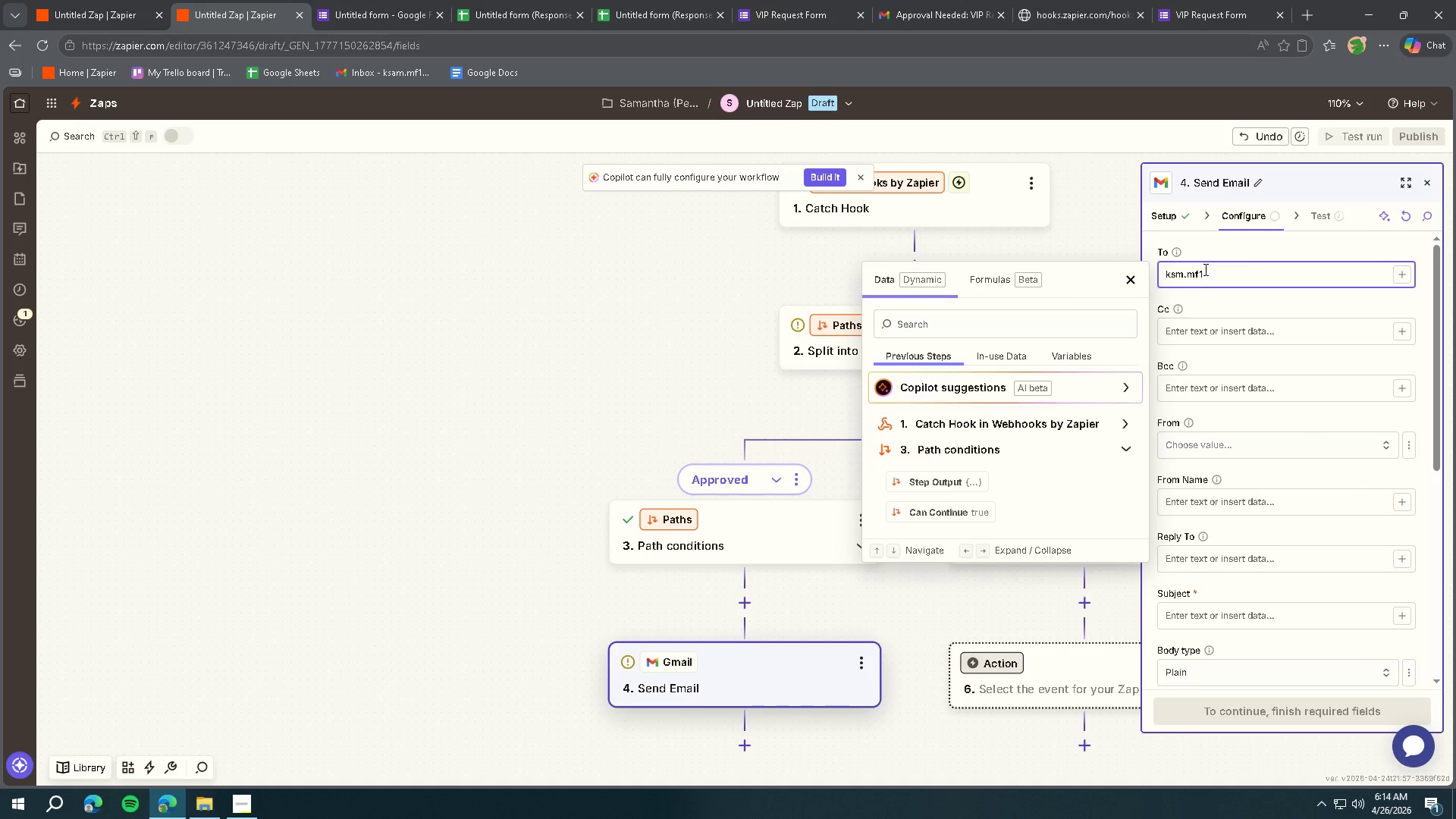 
key(Control+A)
 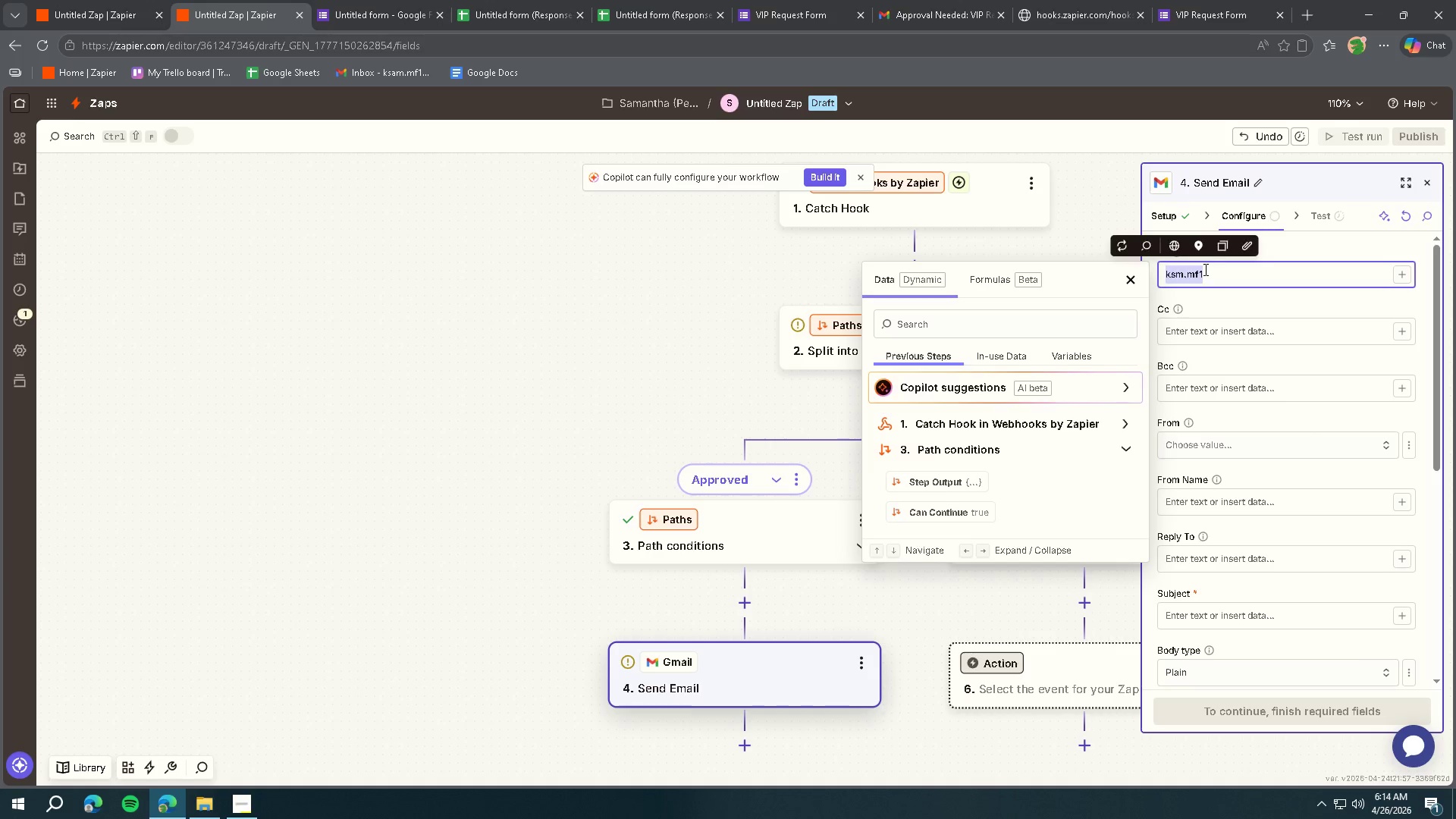 
key(Backspace)
type(ksam.mf1@gmail.com)
 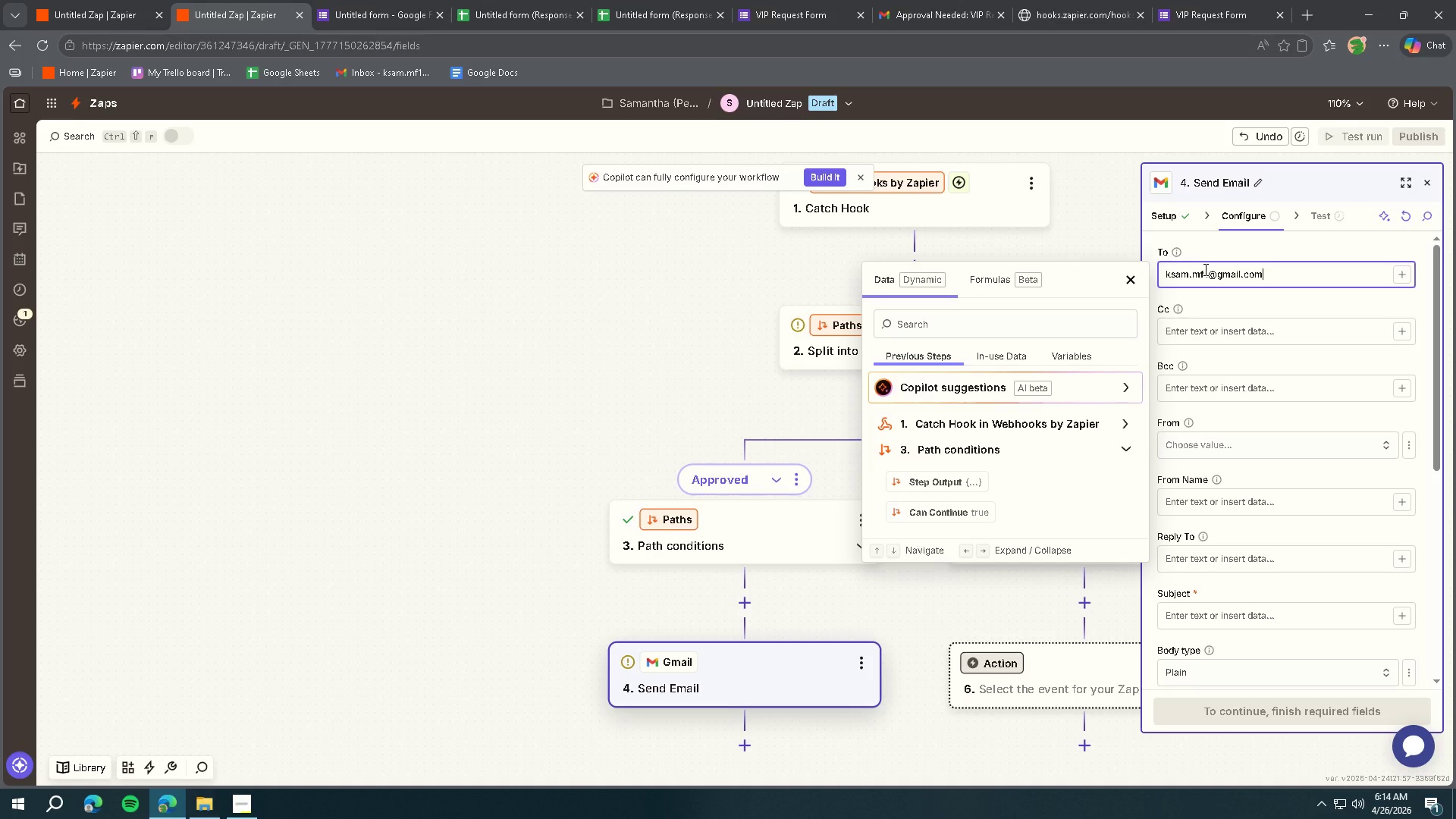 
wait(7.42)
 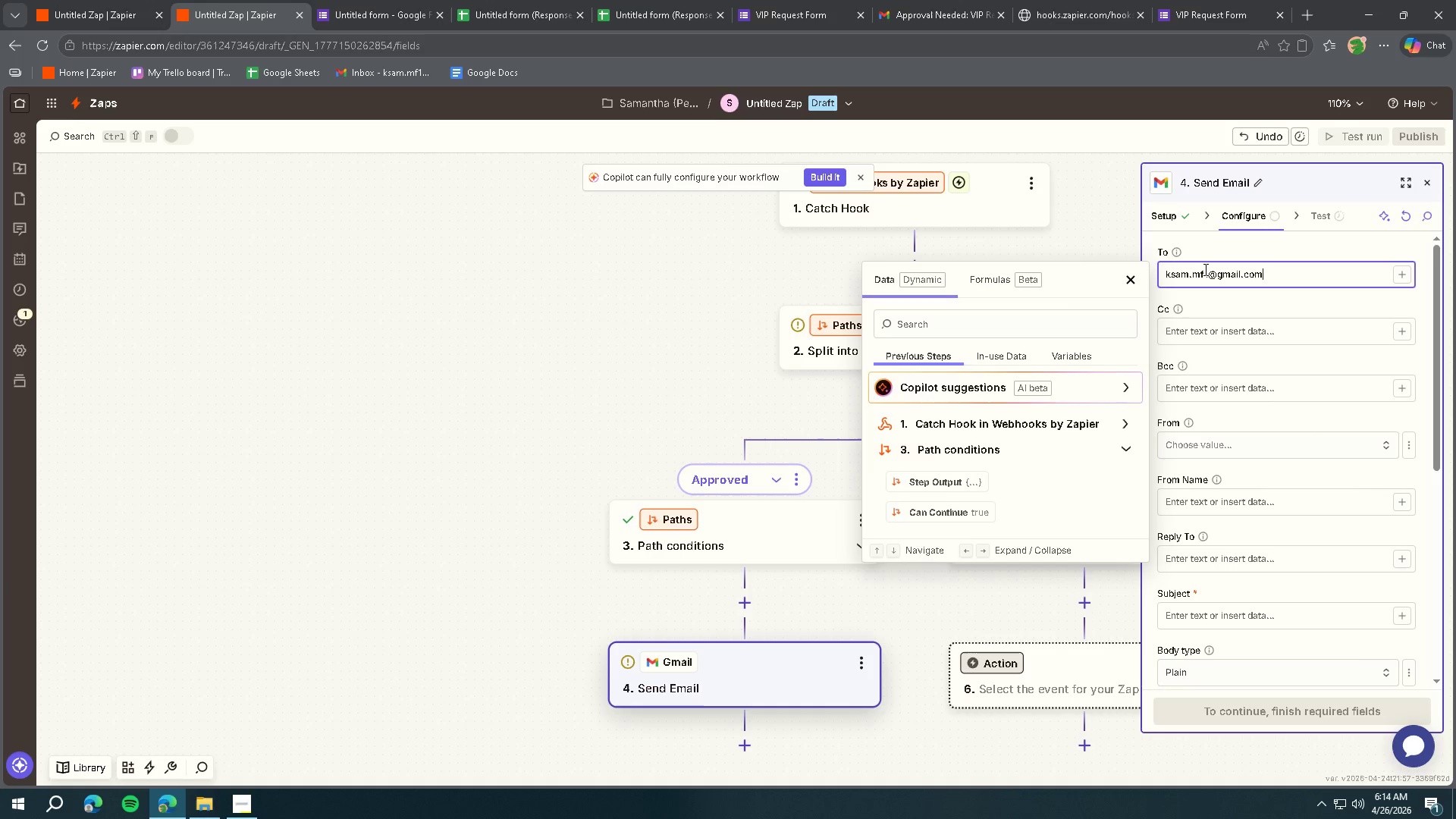 
left_click([246, 809])
 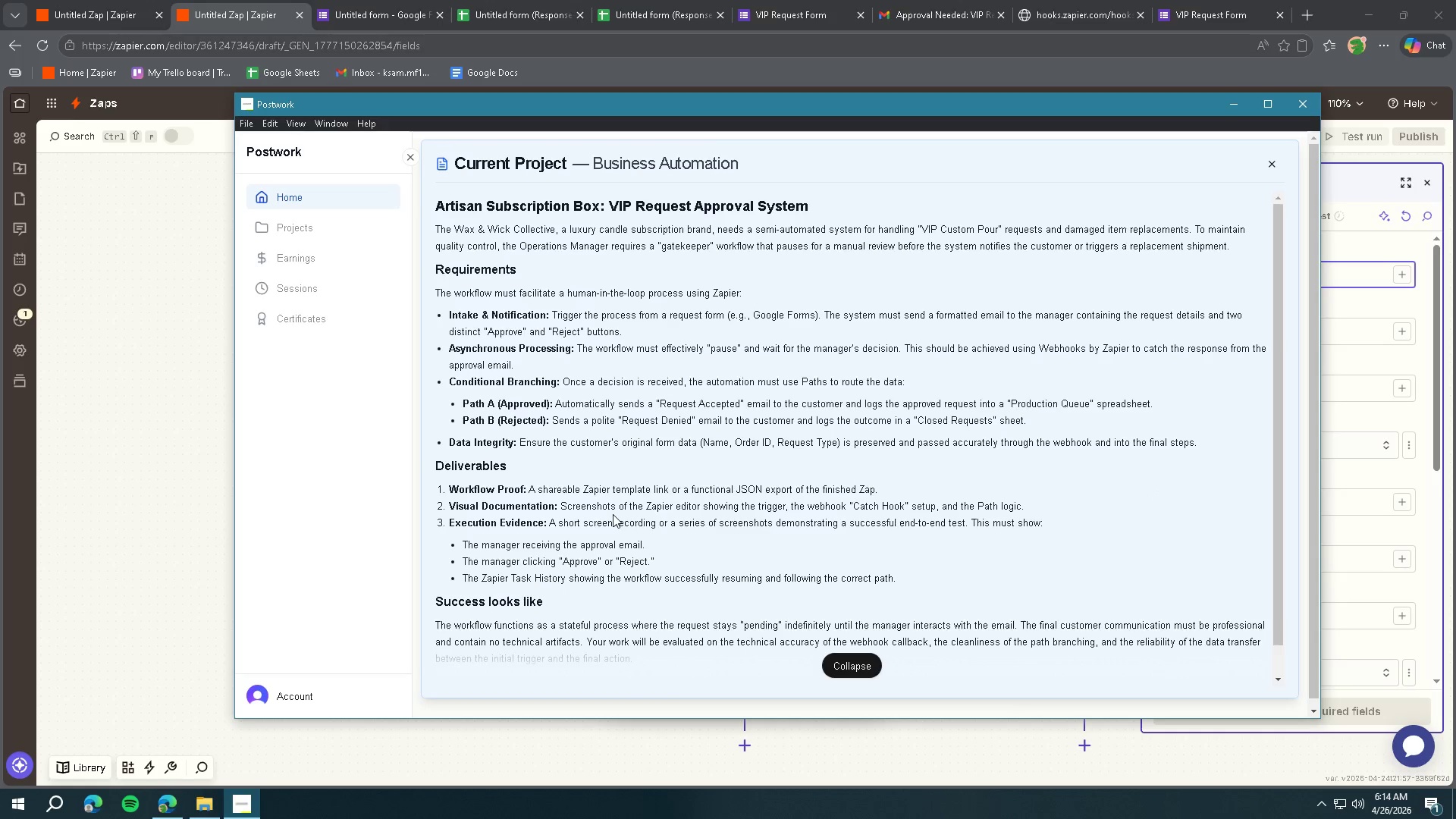 
wait(12.48)
 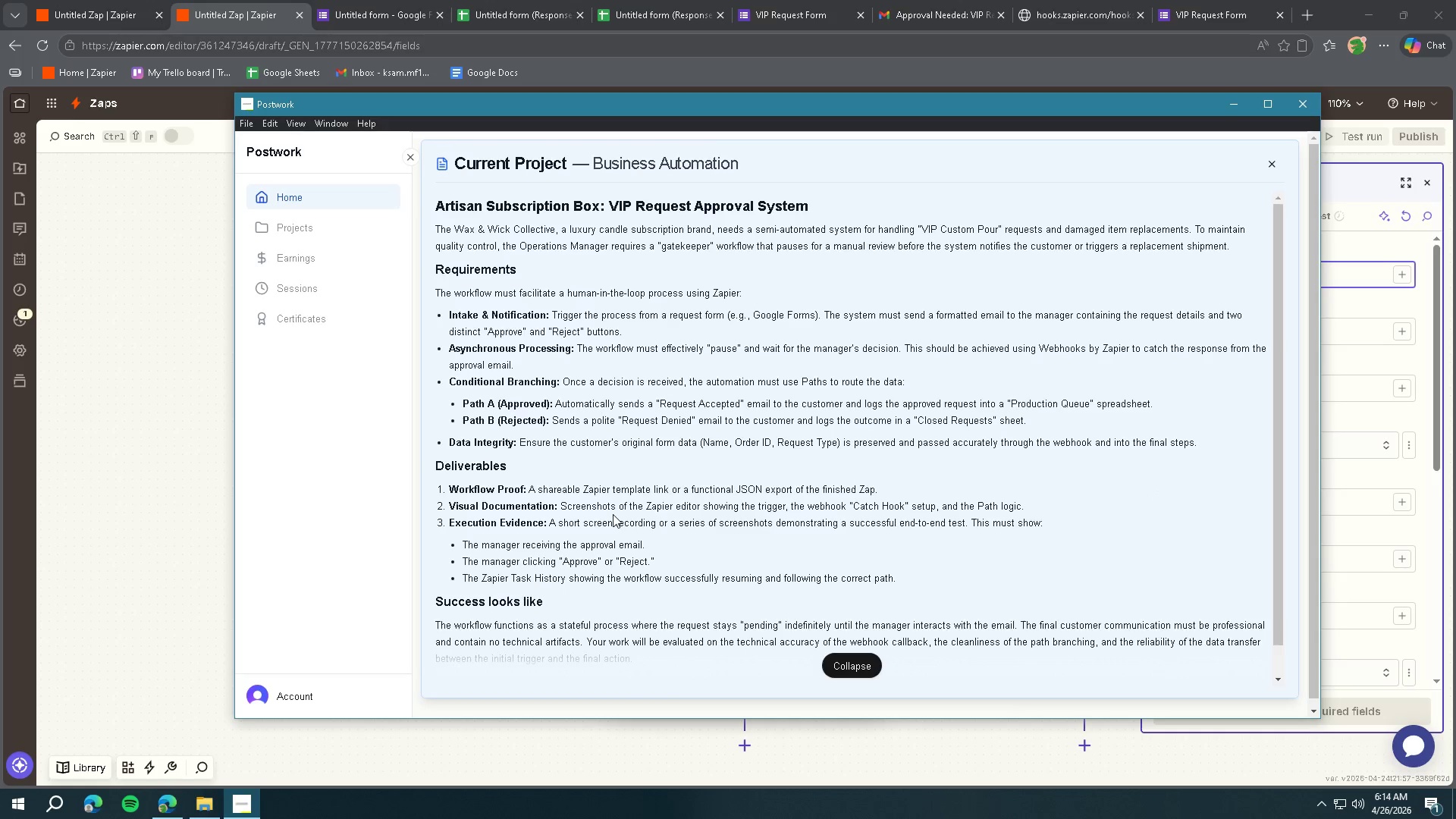 
left_click([1129, 426])
 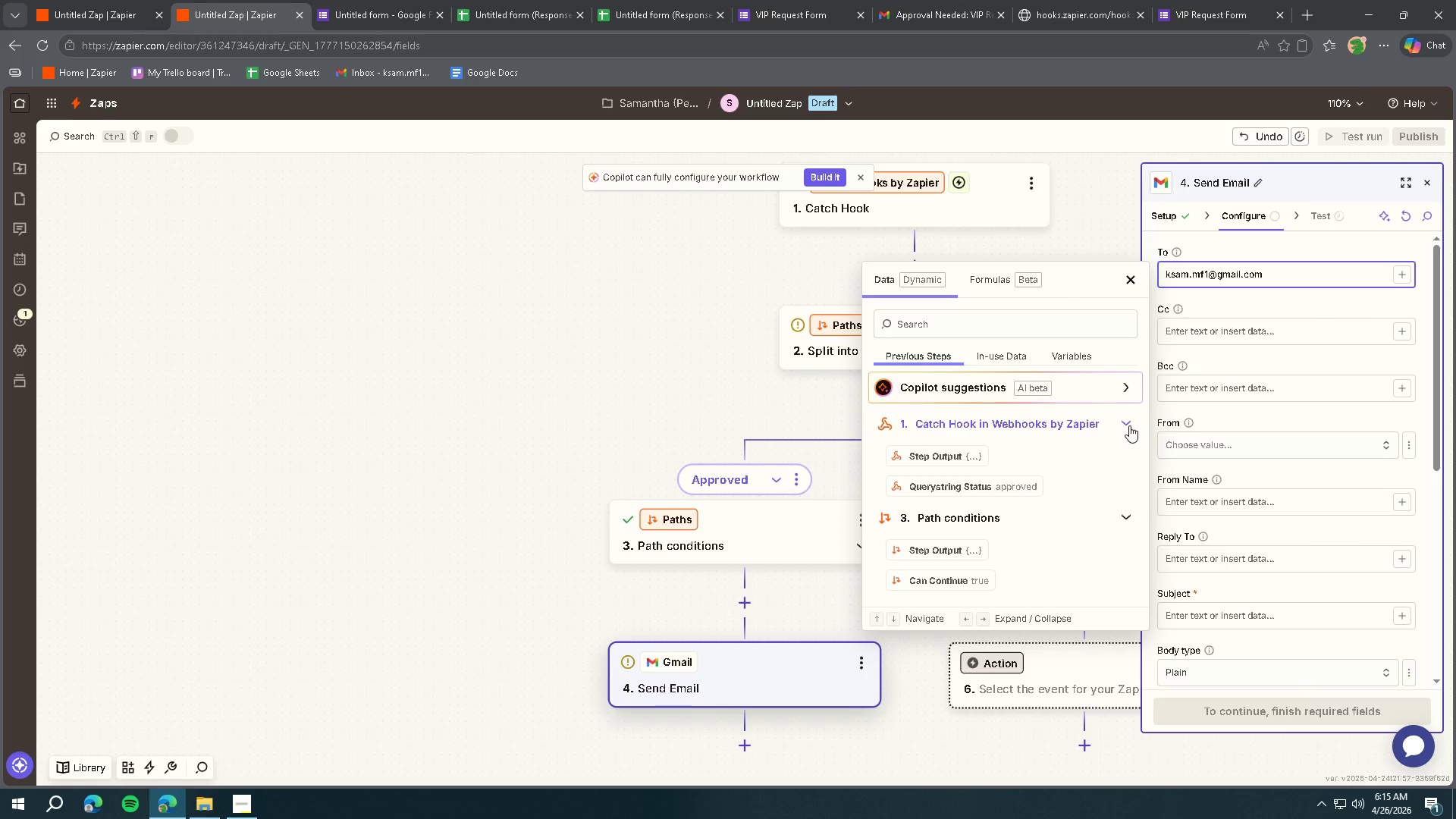 
scroll: coordinate [1128, 425], scroll_direction: down, amount: 3.0
 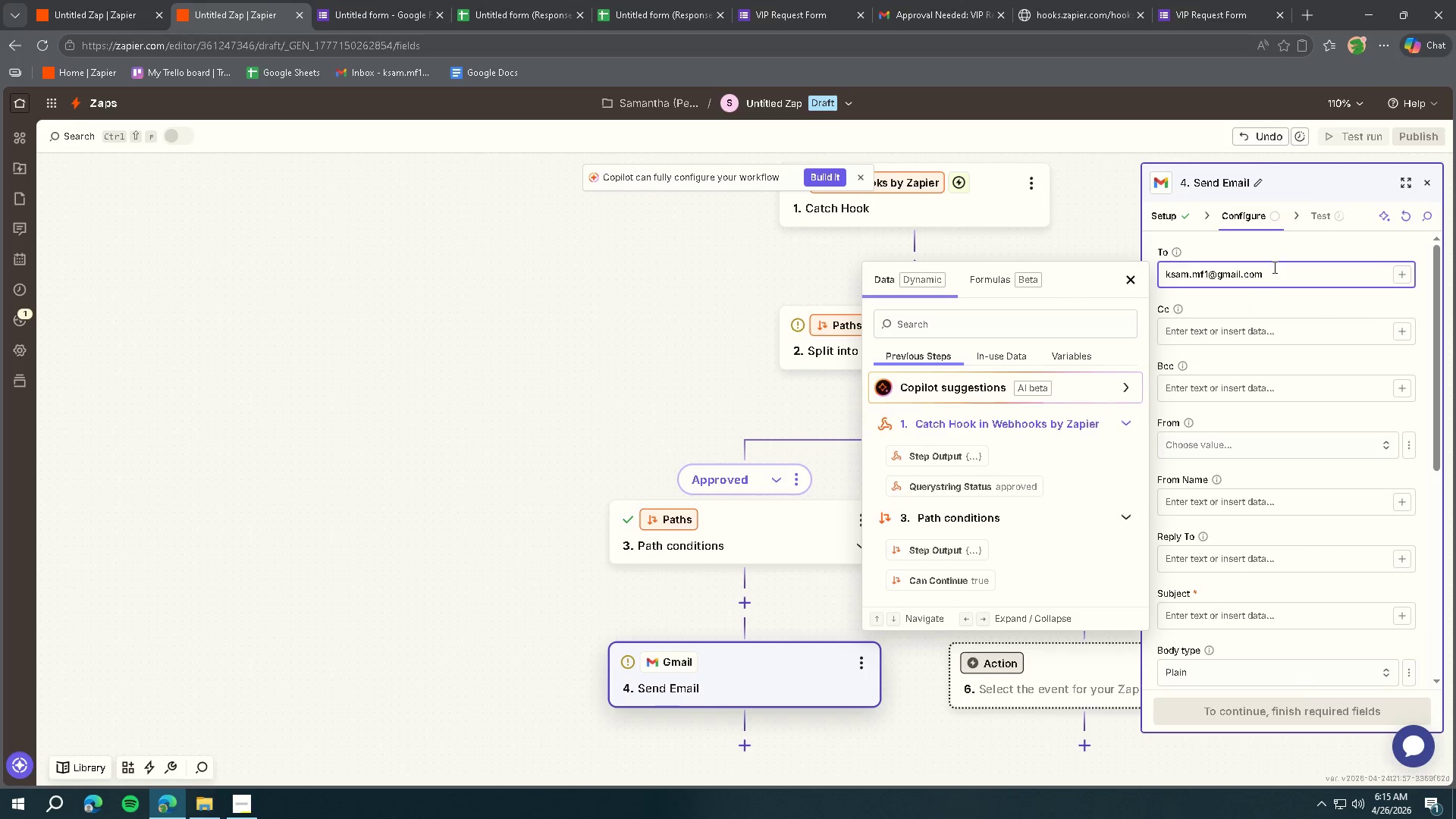 
left_click([1276, 277])
 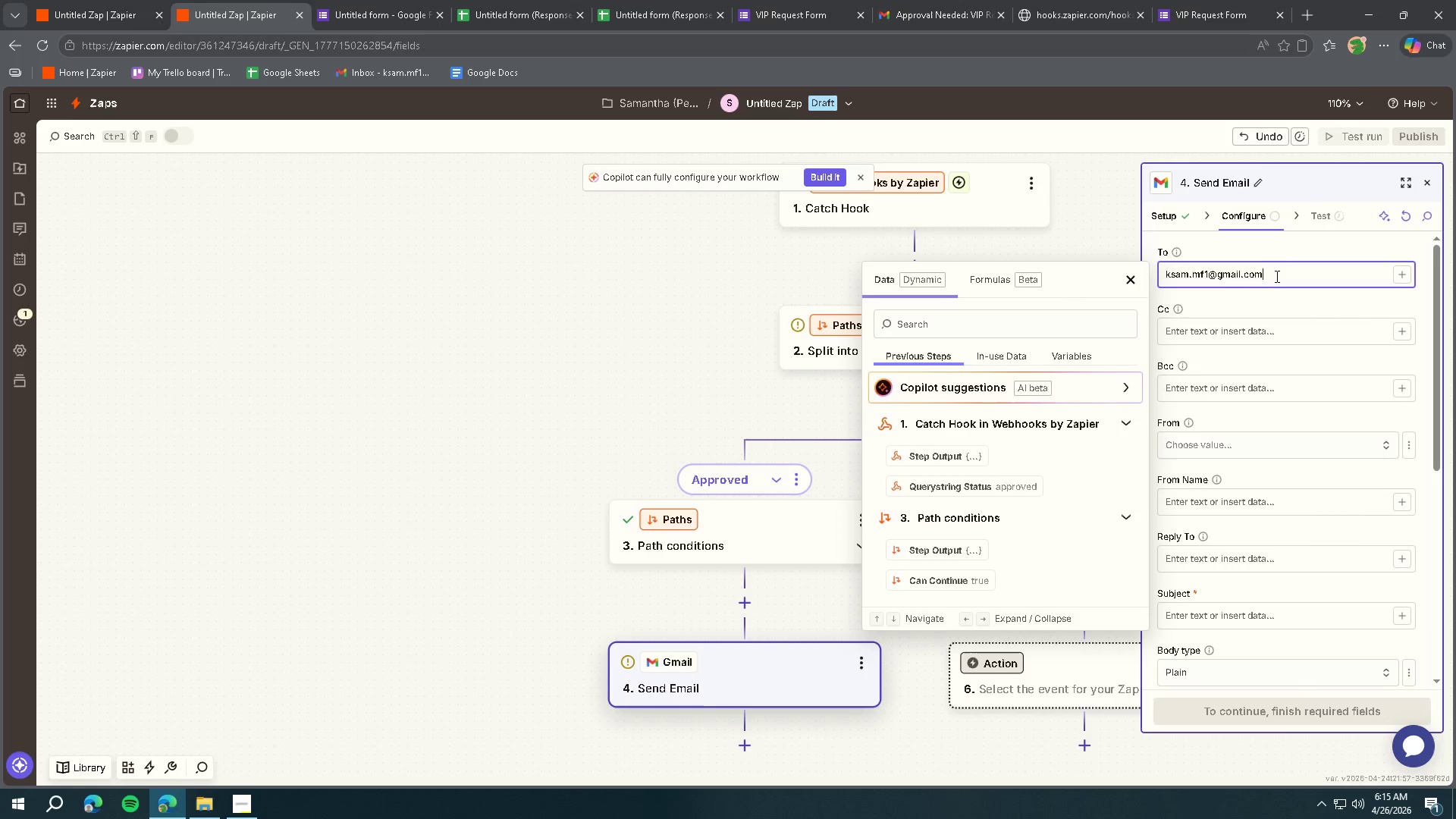 
triple_click([1276, 276])
 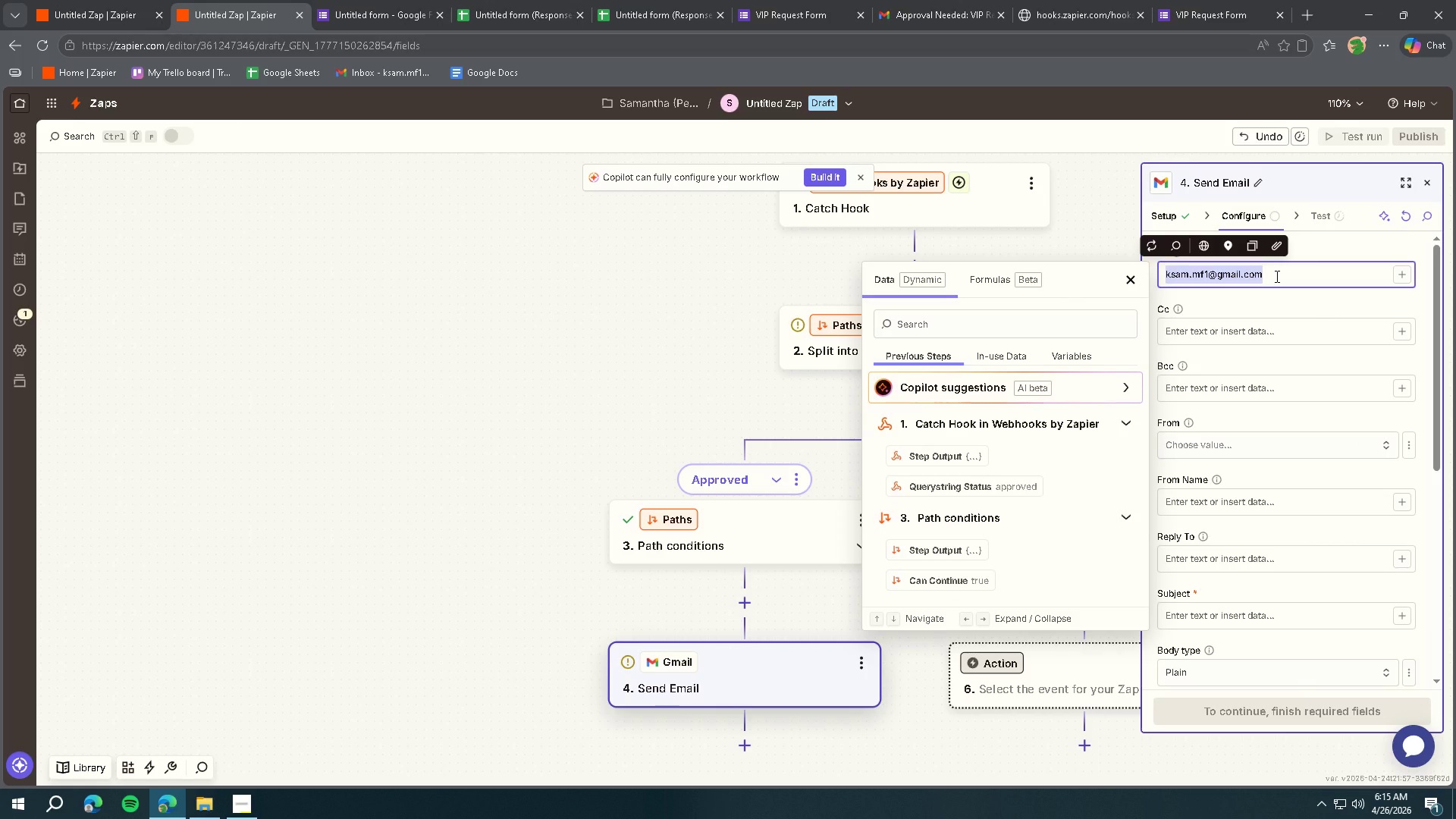 
key(Backspace)
 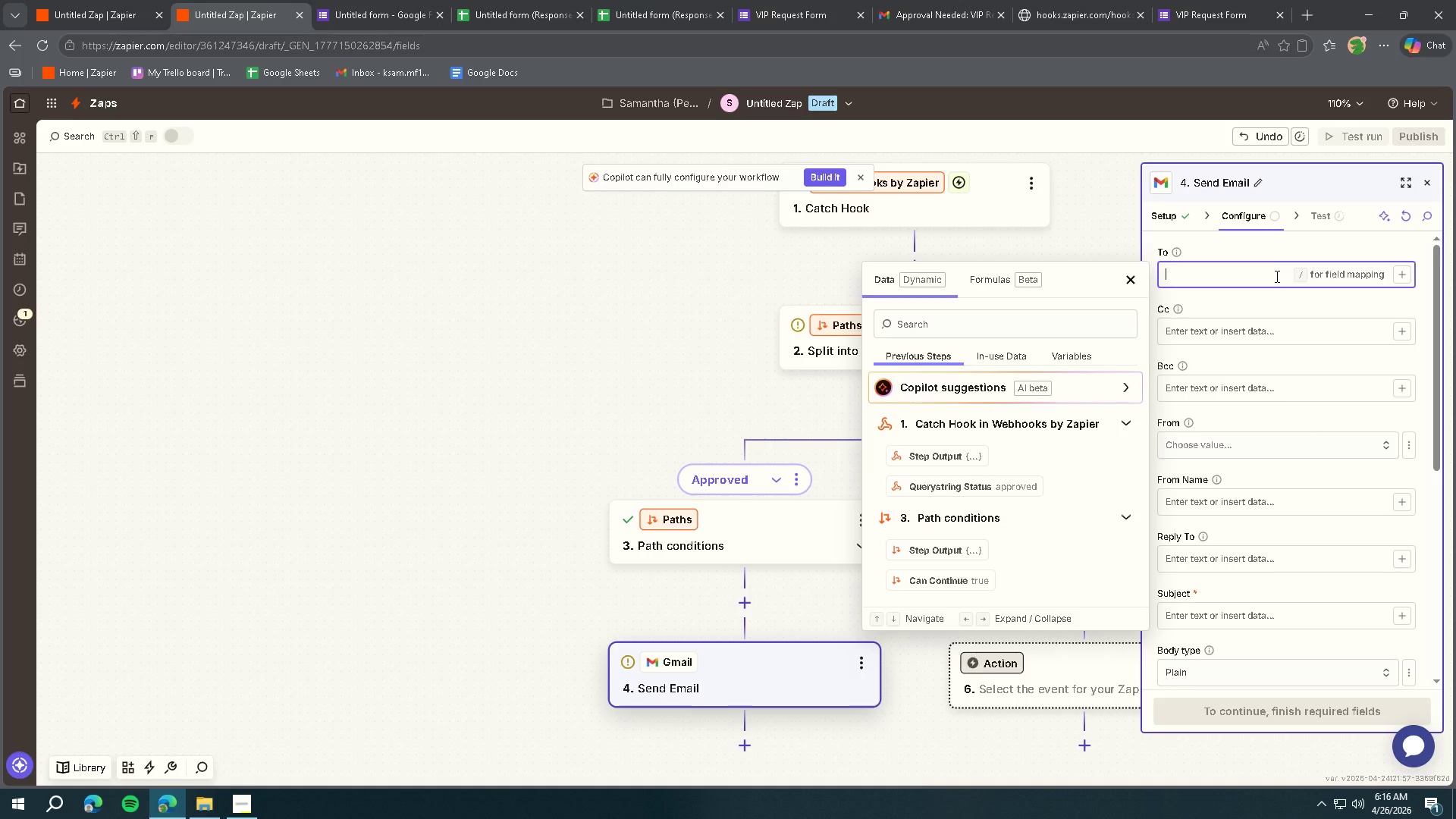 
wait(68.83)
 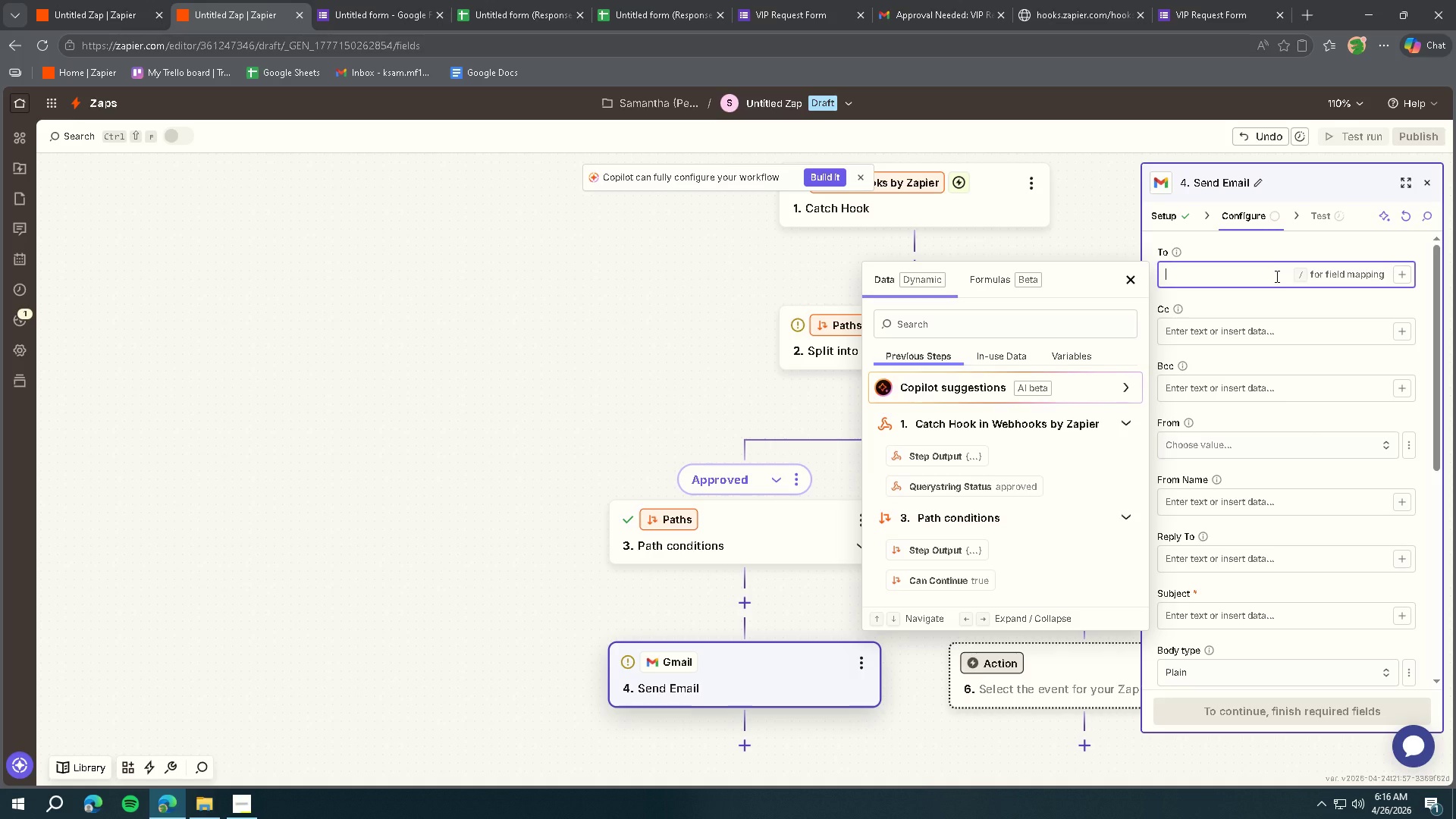 
left_click([100, 17])
 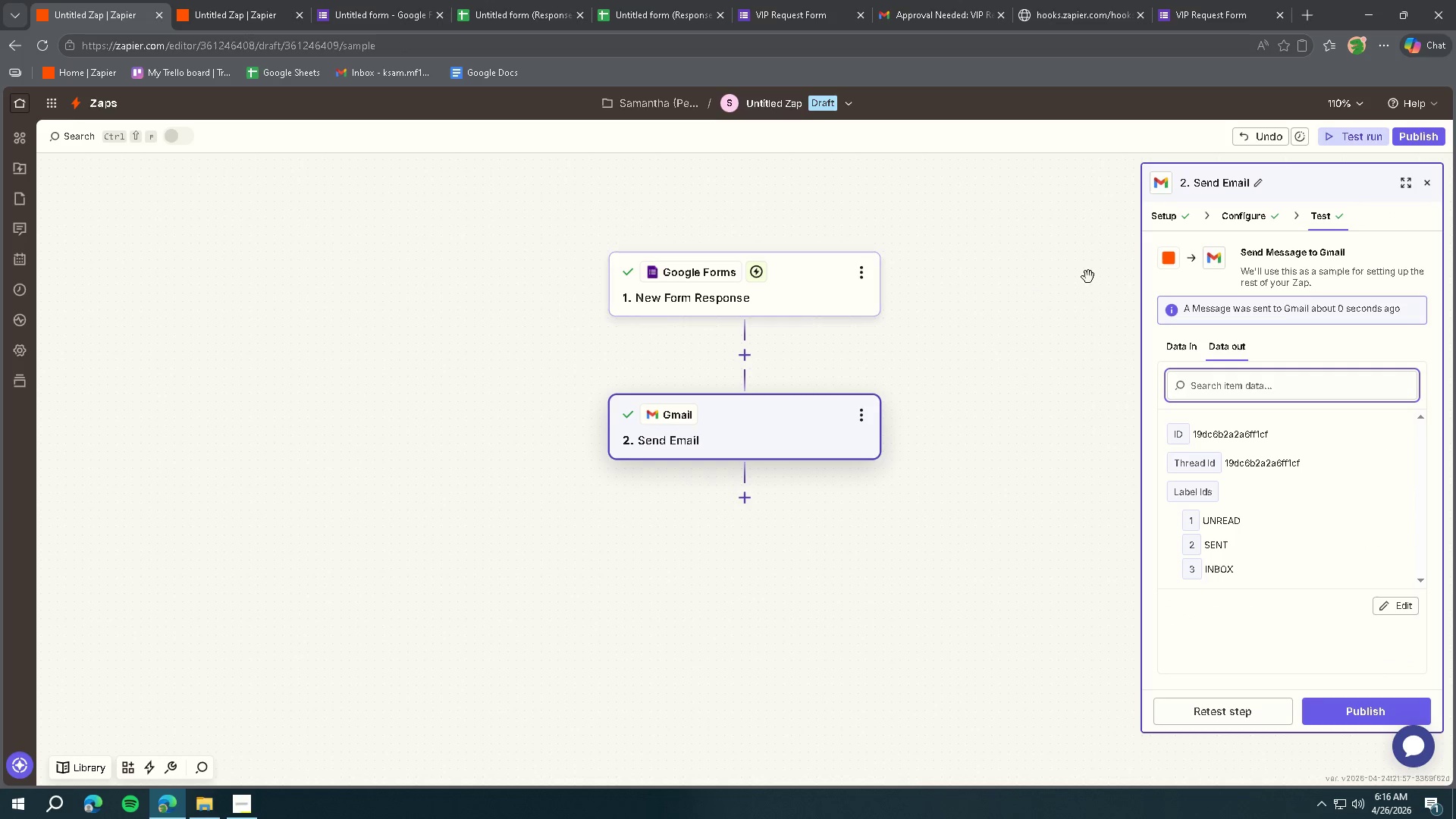 
left_click([1241, 223])
 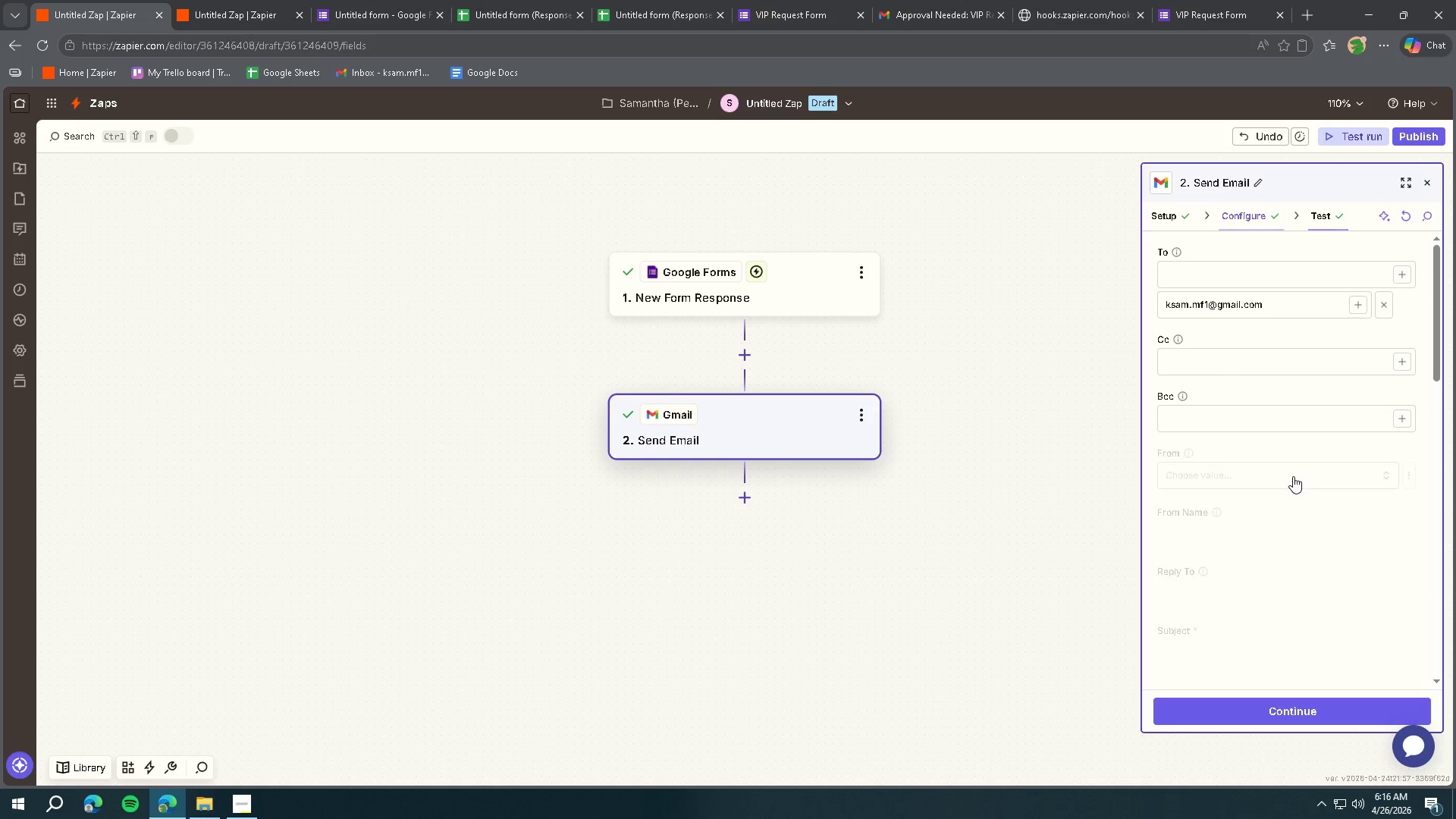 
scroll: coordinate [1283, 482], scroll_direction: down, amount: 5.0
 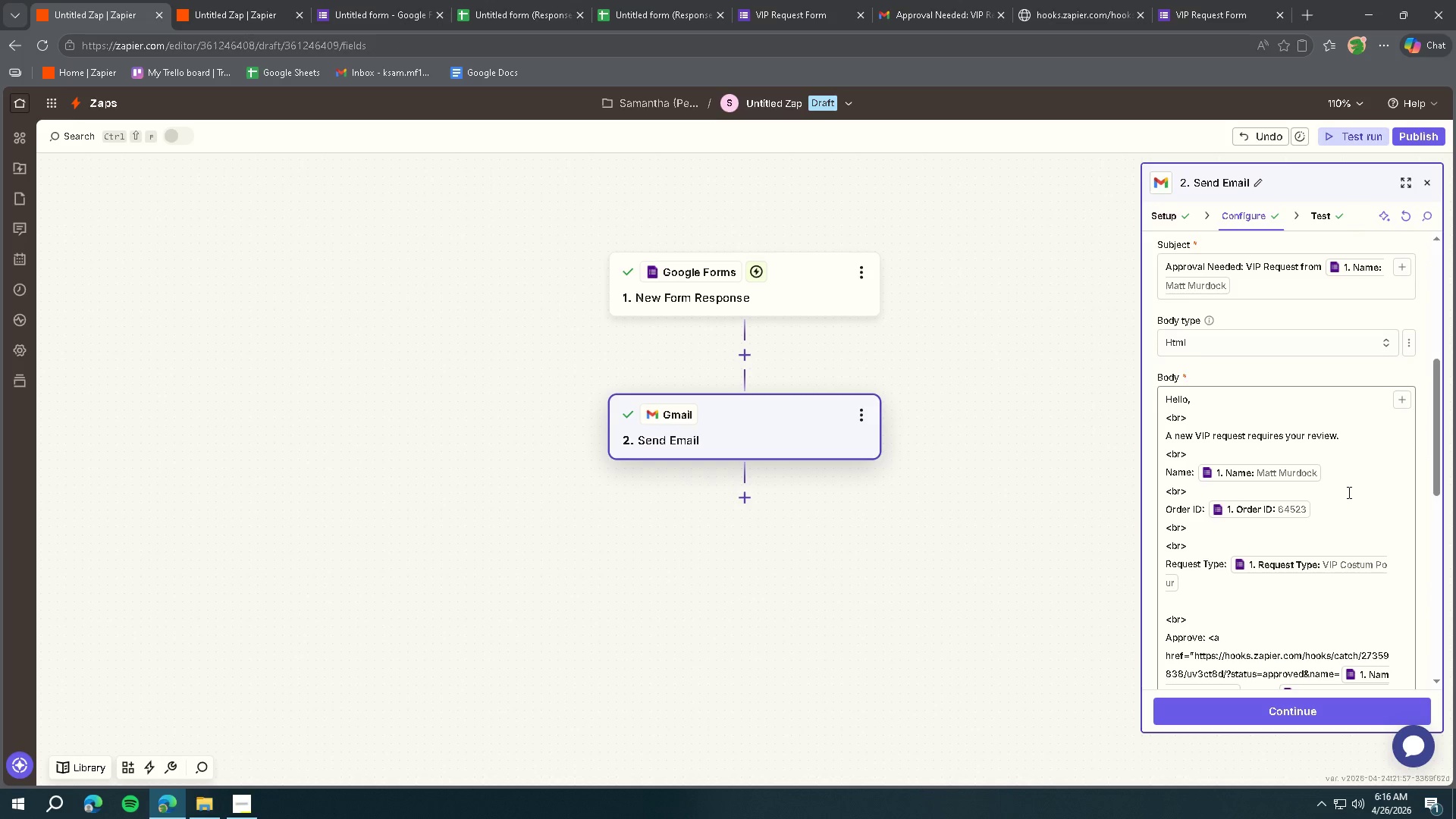 
wait(6.03)
 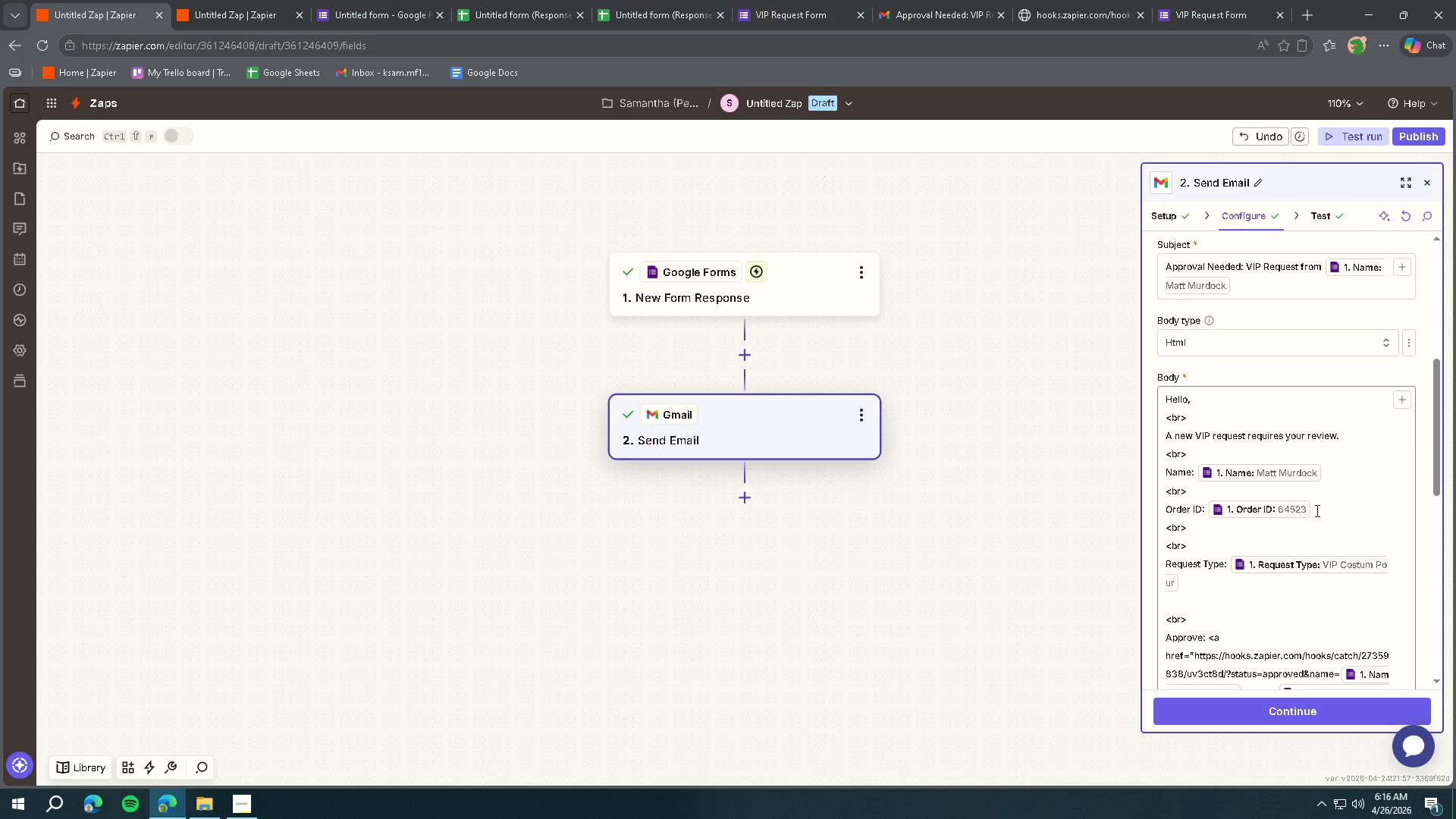 
scroll: coordinate [1342, 490], scroll_direction: down, amount: 3.0
 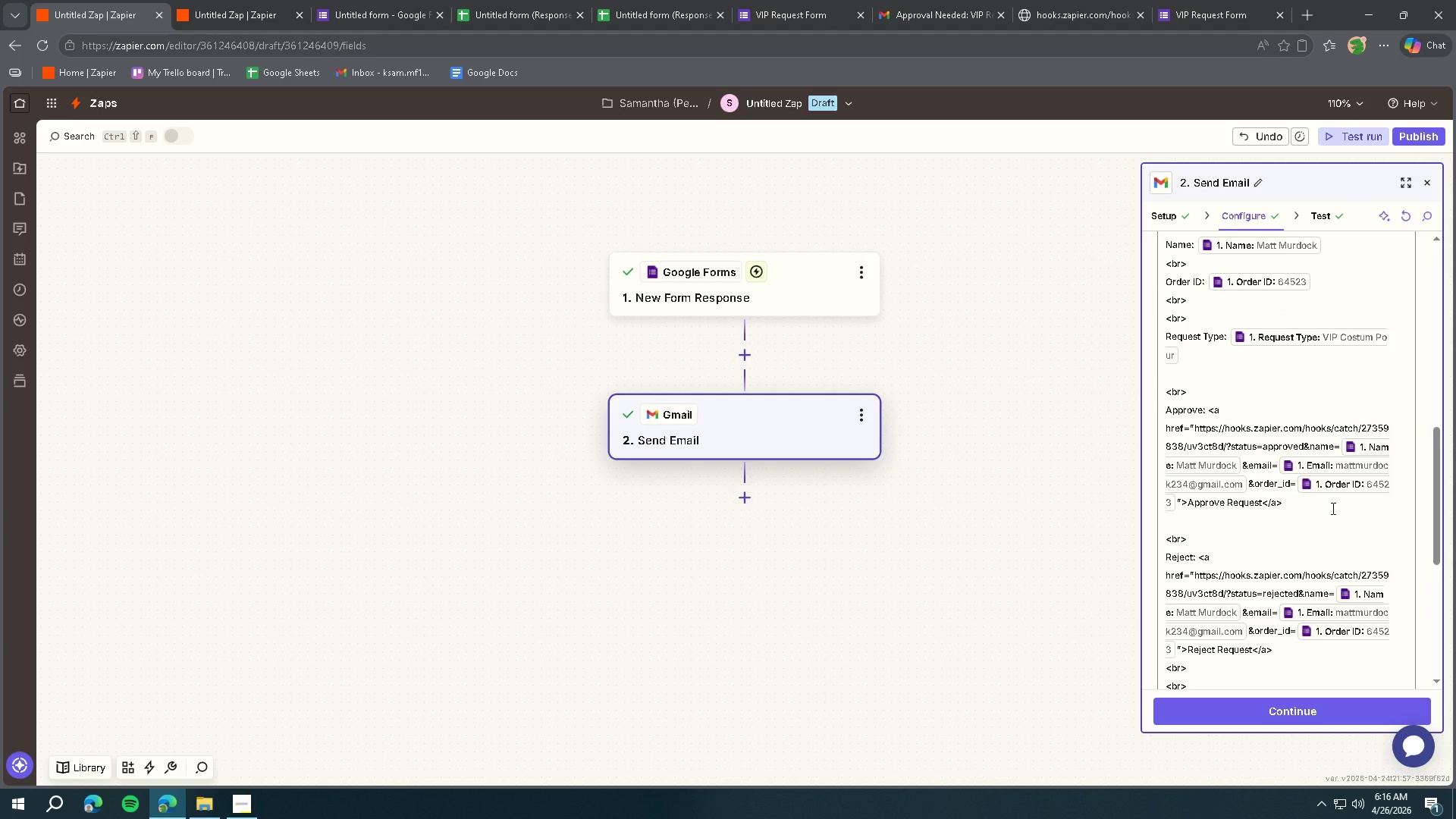 
wait(7.55)
 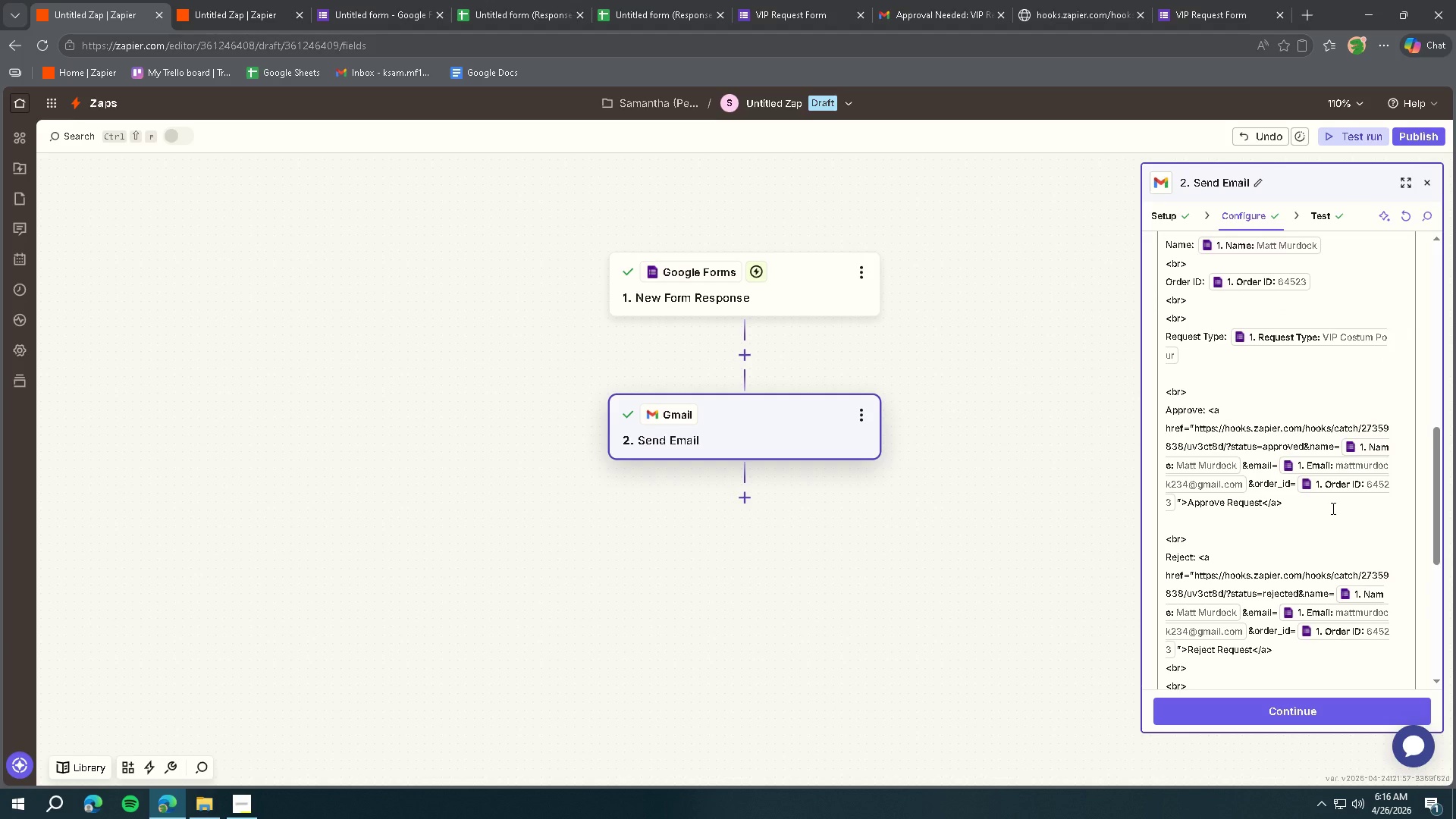 
left_click([1331, 501])
 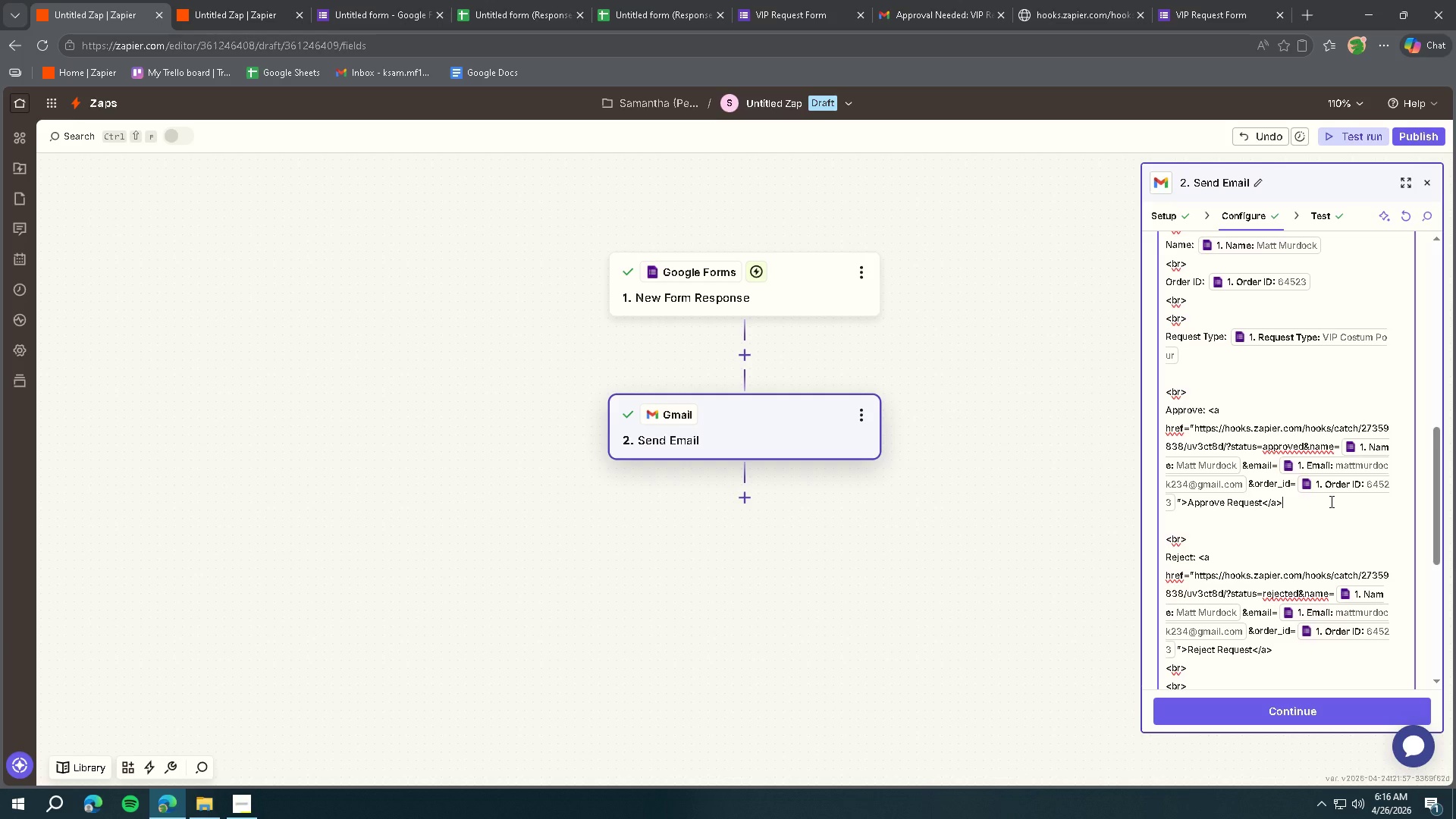 
wait(10.59)
 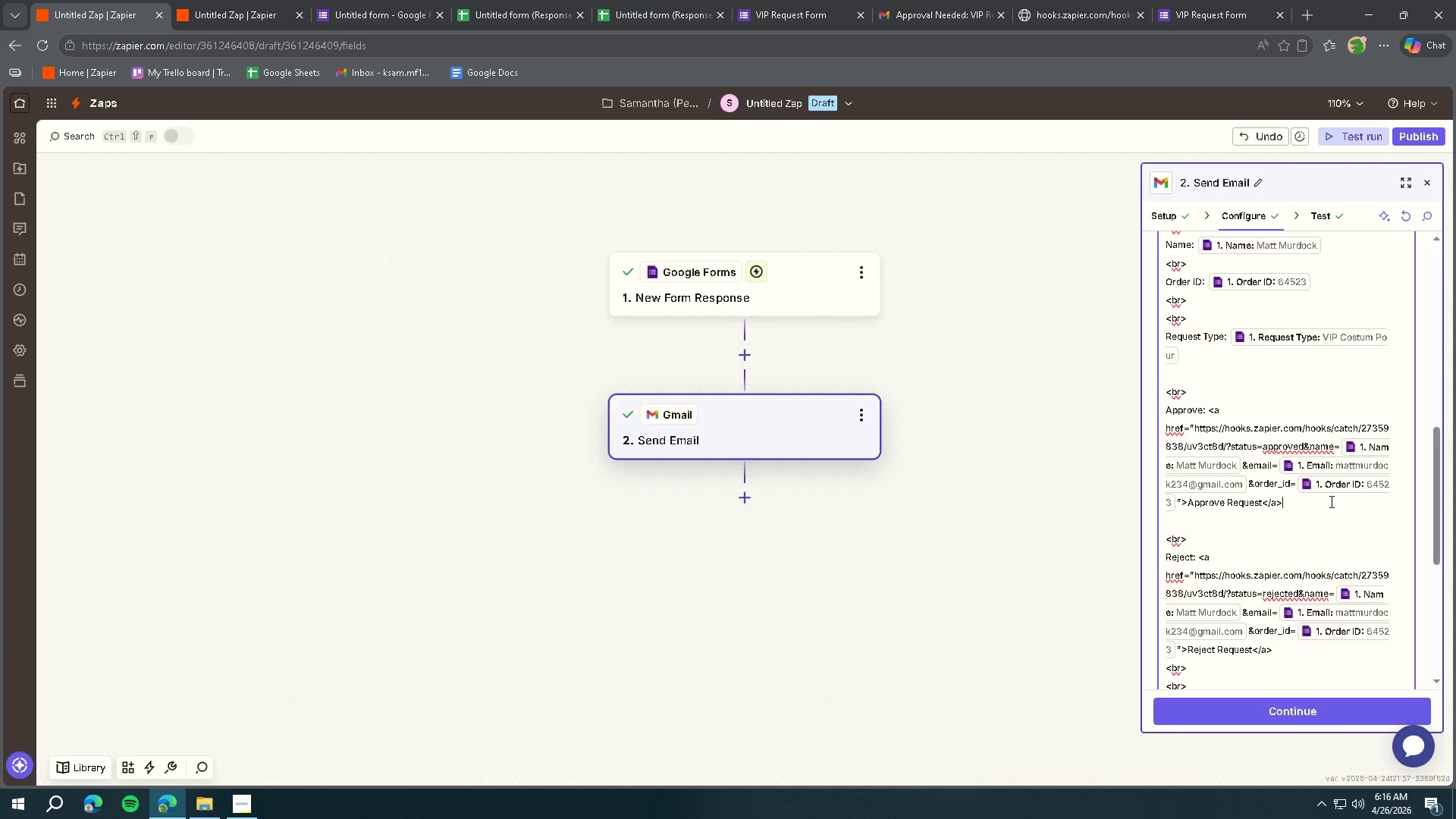 
left_click([1249, 463])
 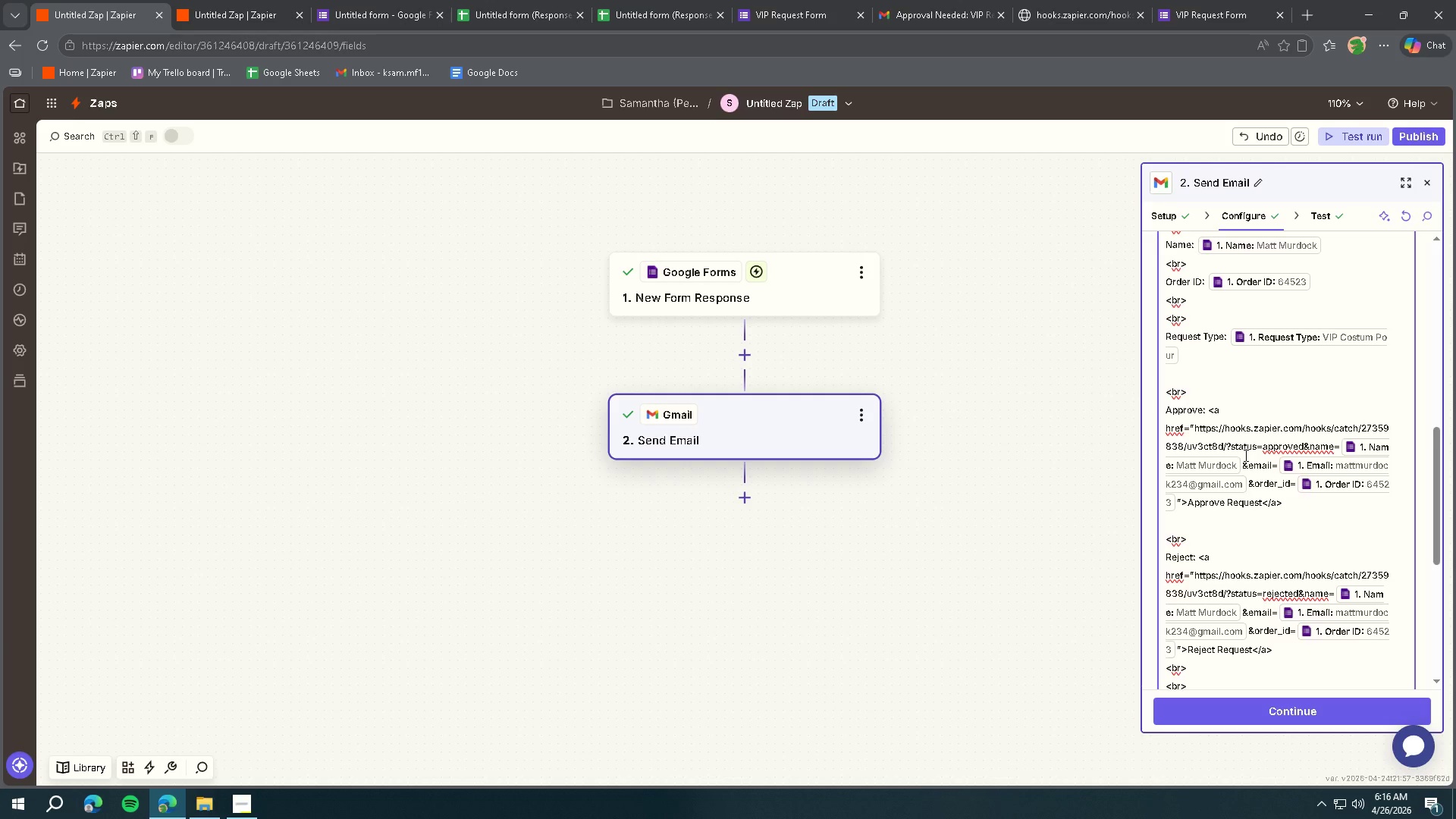 
wait(5.42)
 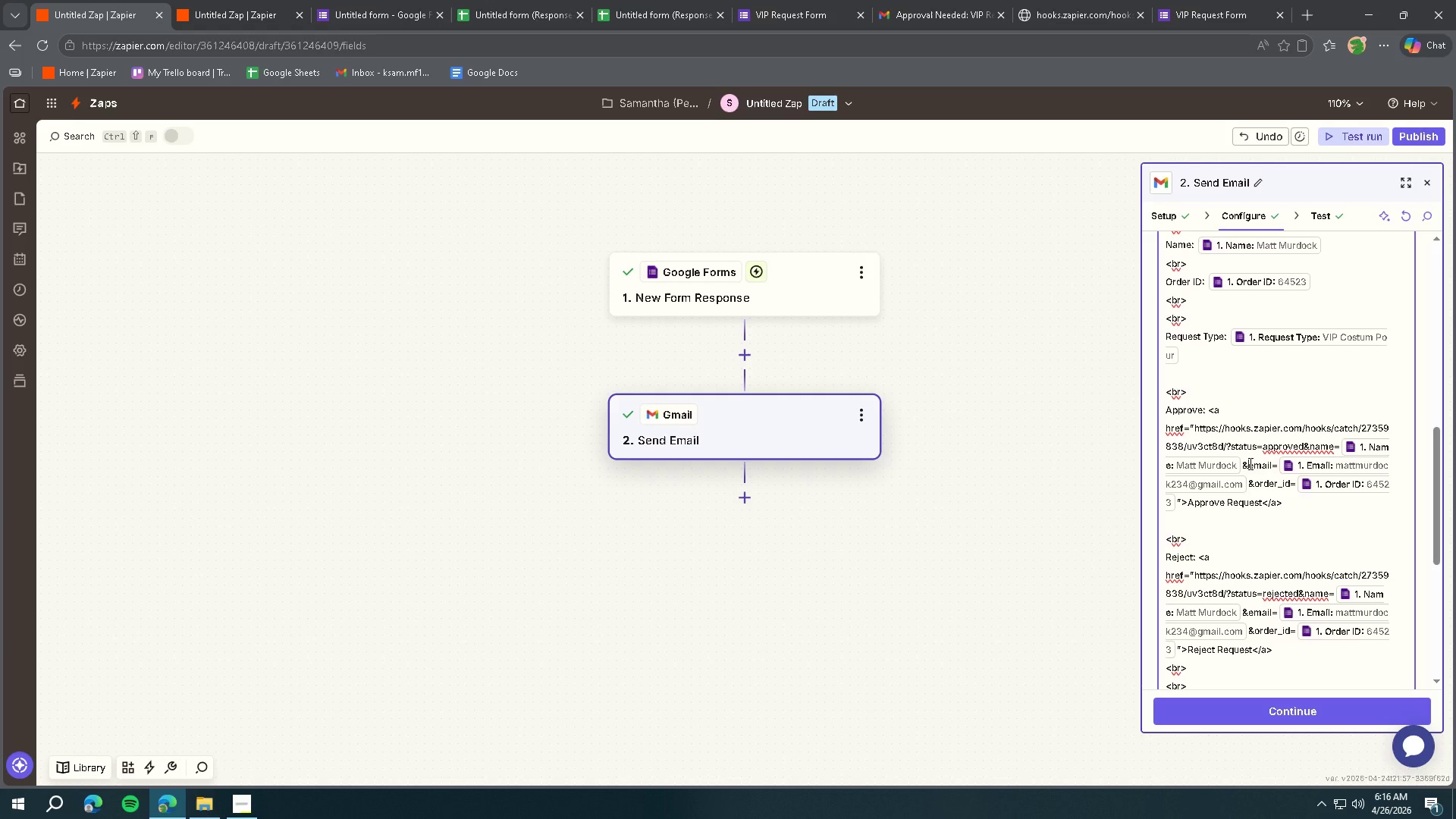 
key(ArrowLeft)
 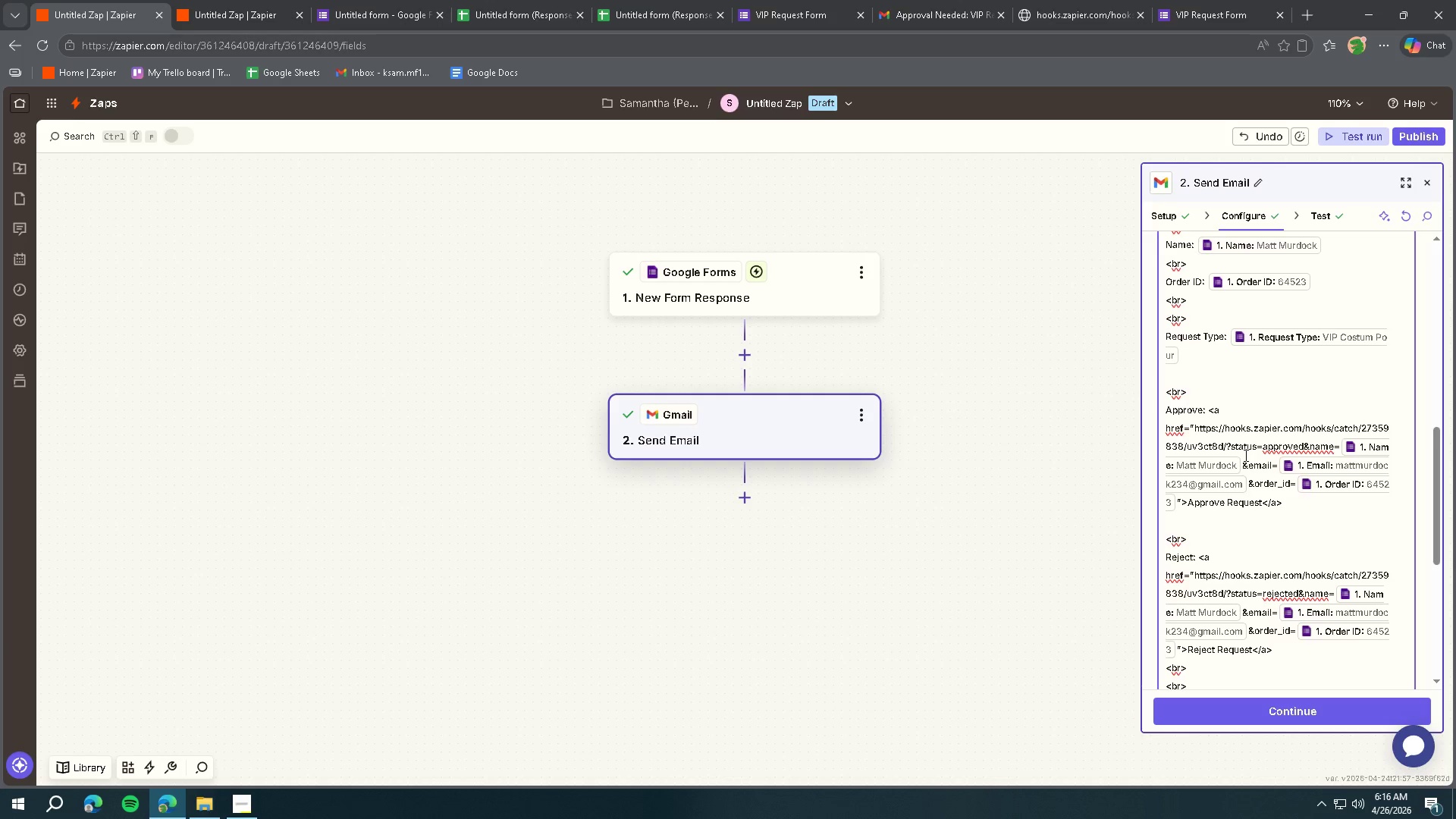 
key(Backspace)
 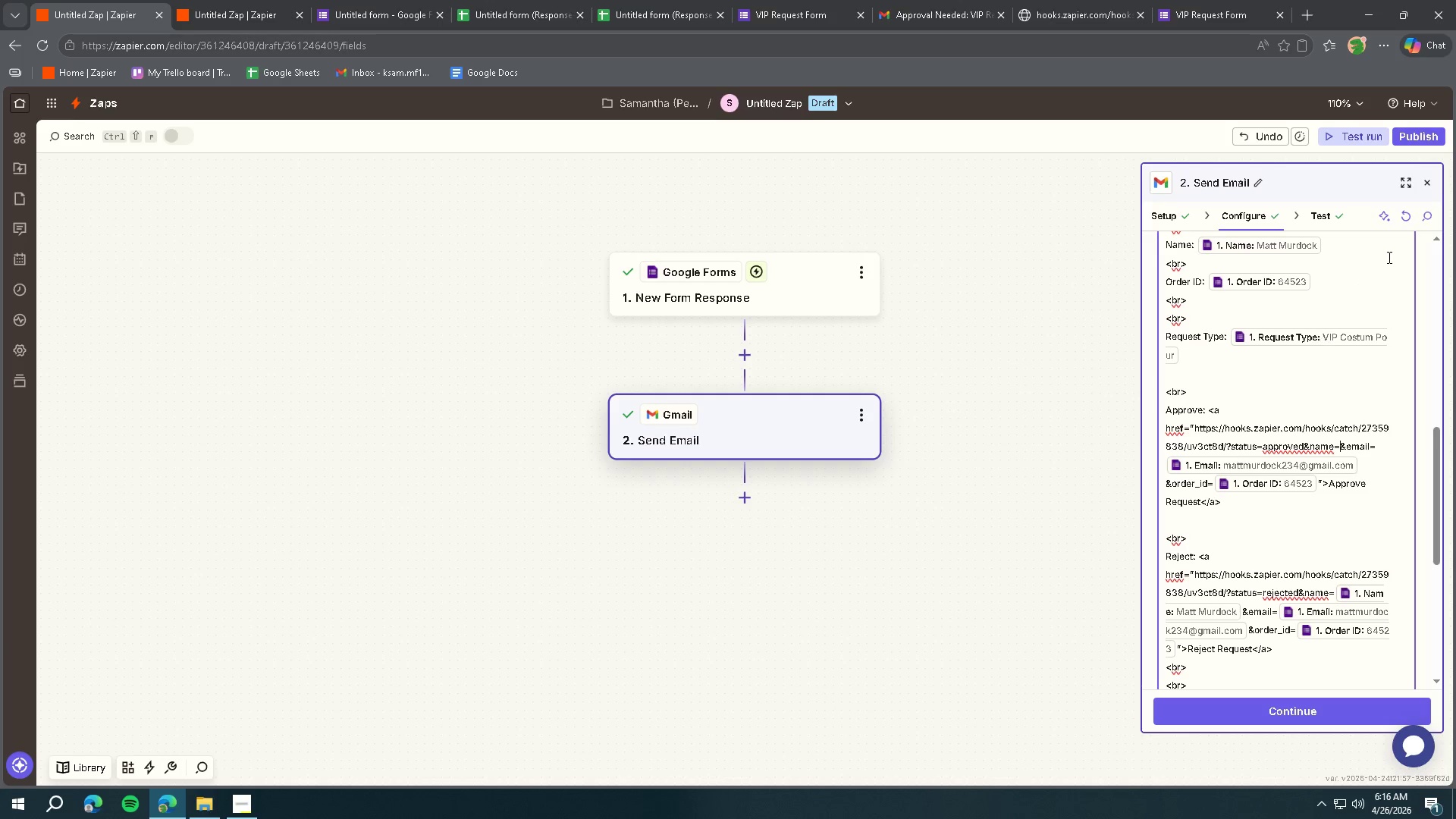 
scroll: coordinate [1376, 410], scroll_direction: up, amount: 1.0
 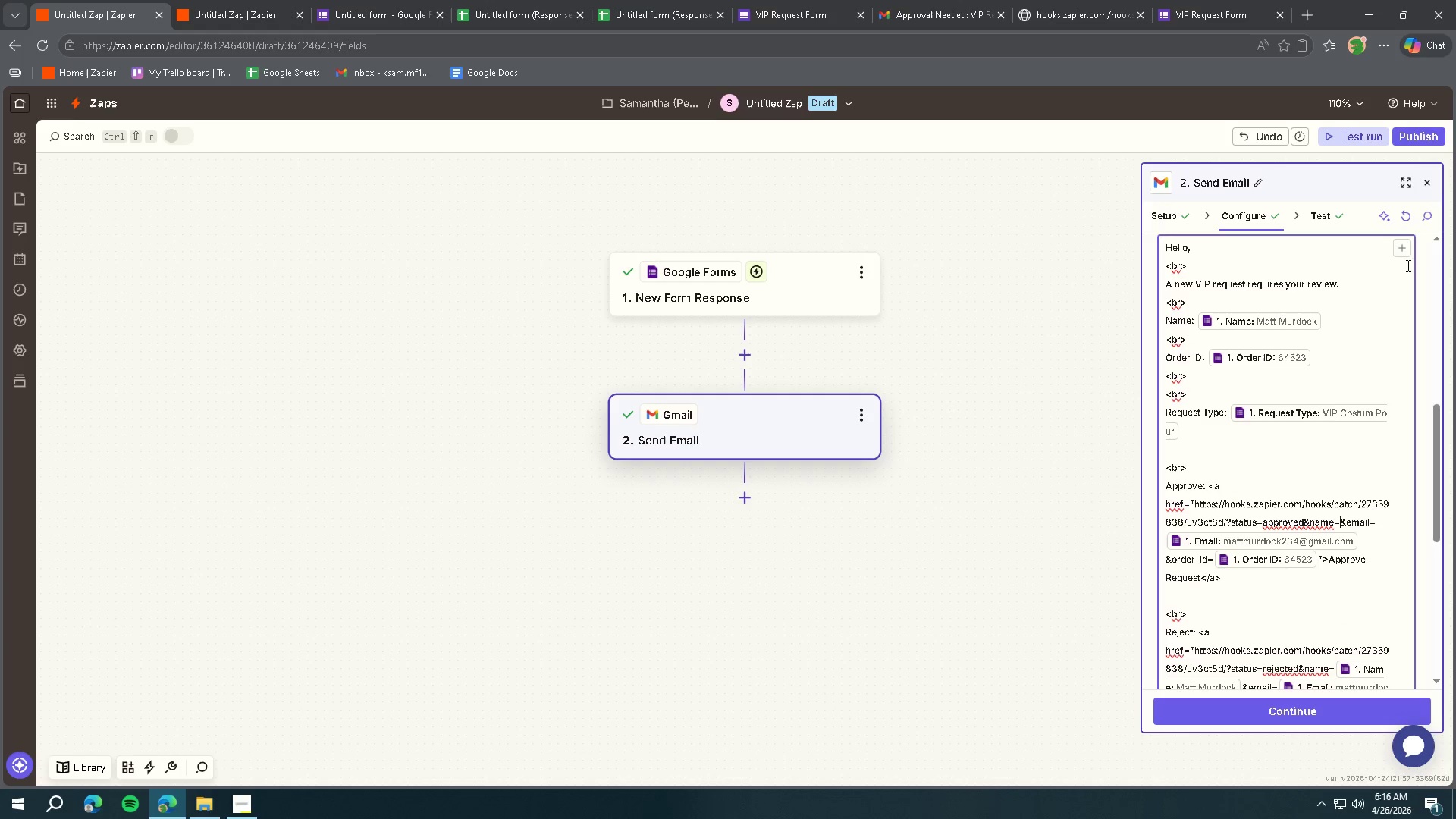 
left_click([1407, 253])
 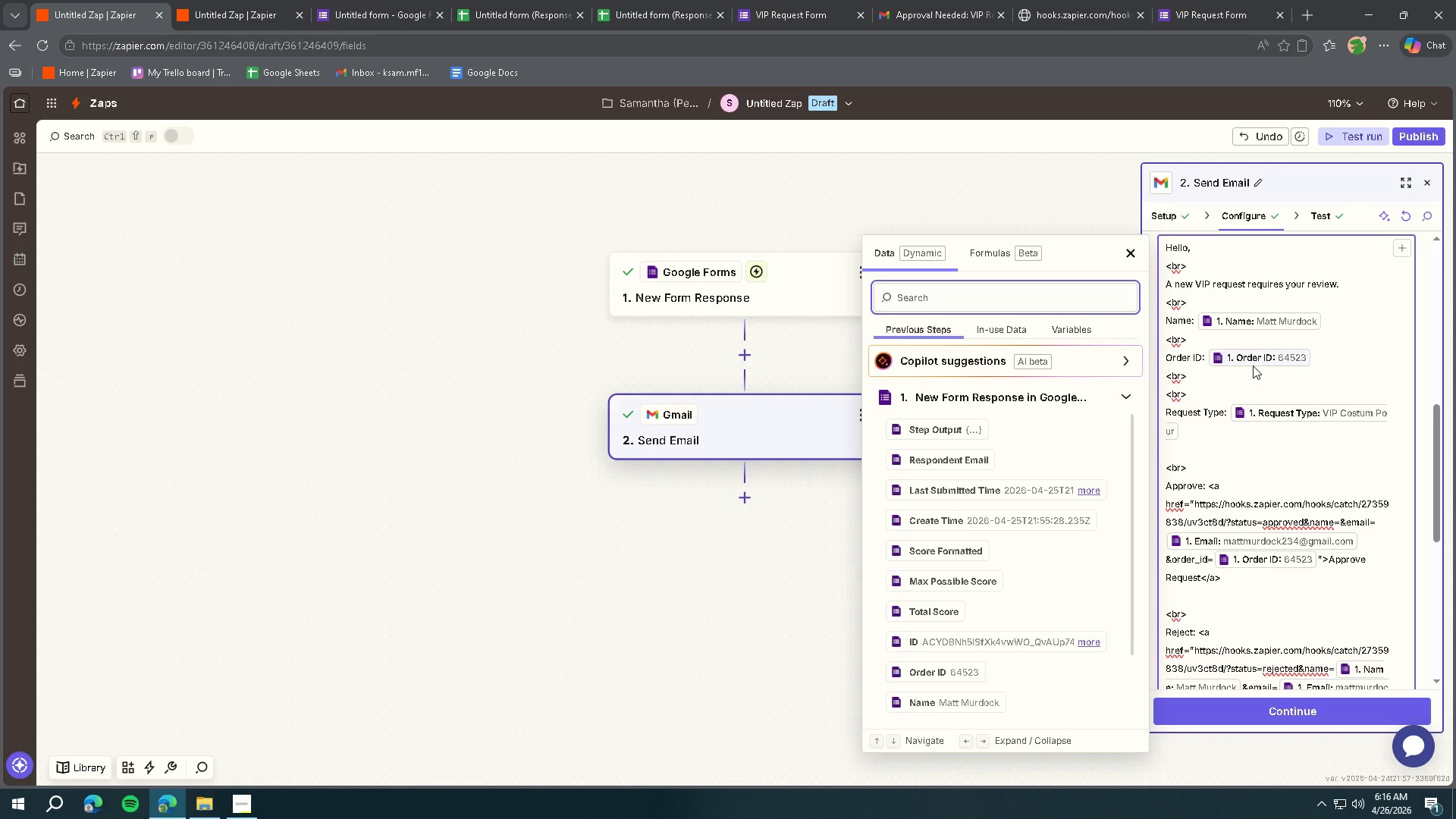 
scroll: coordinate [1035, 551], scroll_direction: down, amount: 12.0
 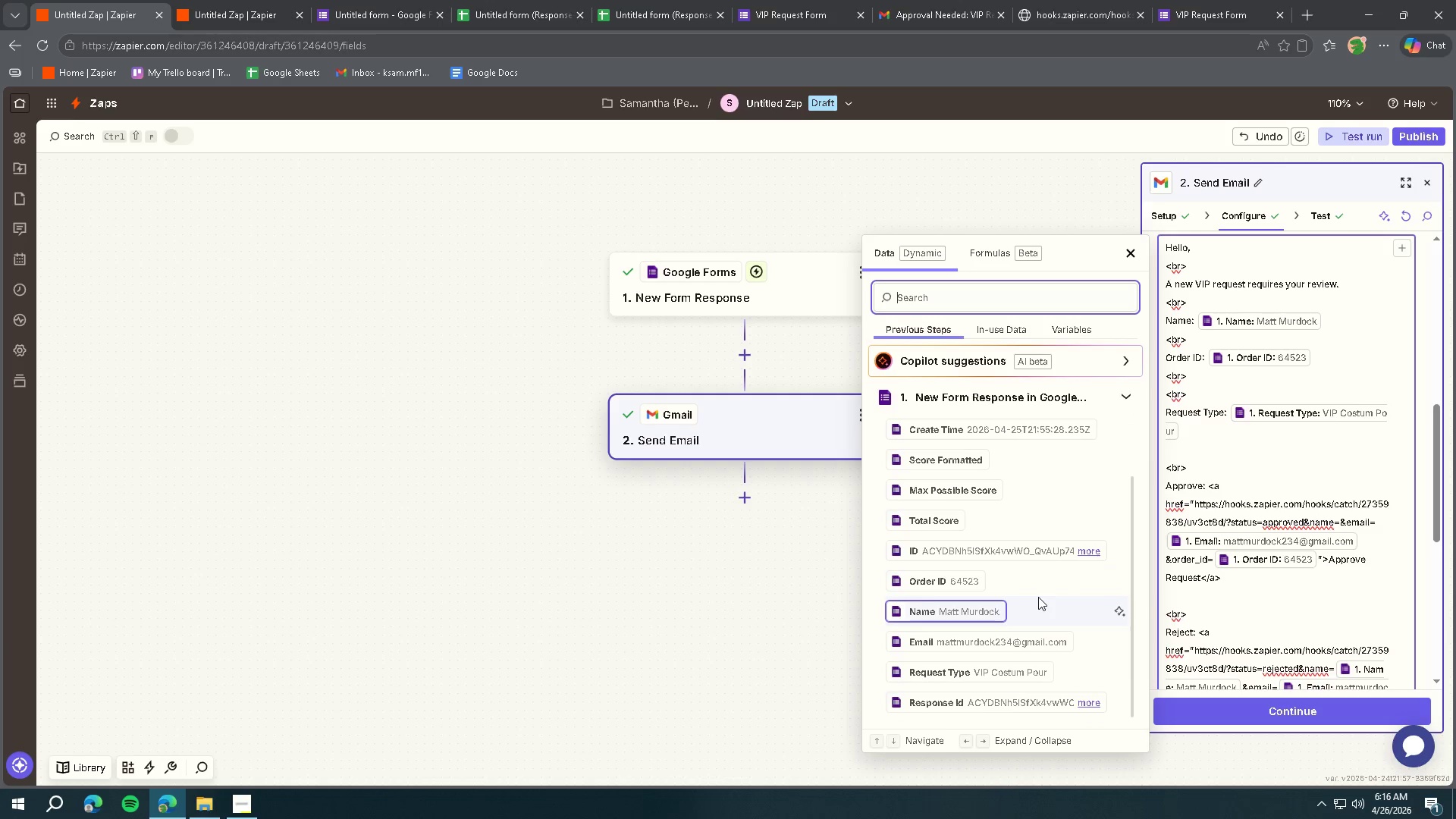 
scroll: coordinate [1040, 596], scroll_direction: up, amount: 4.0
 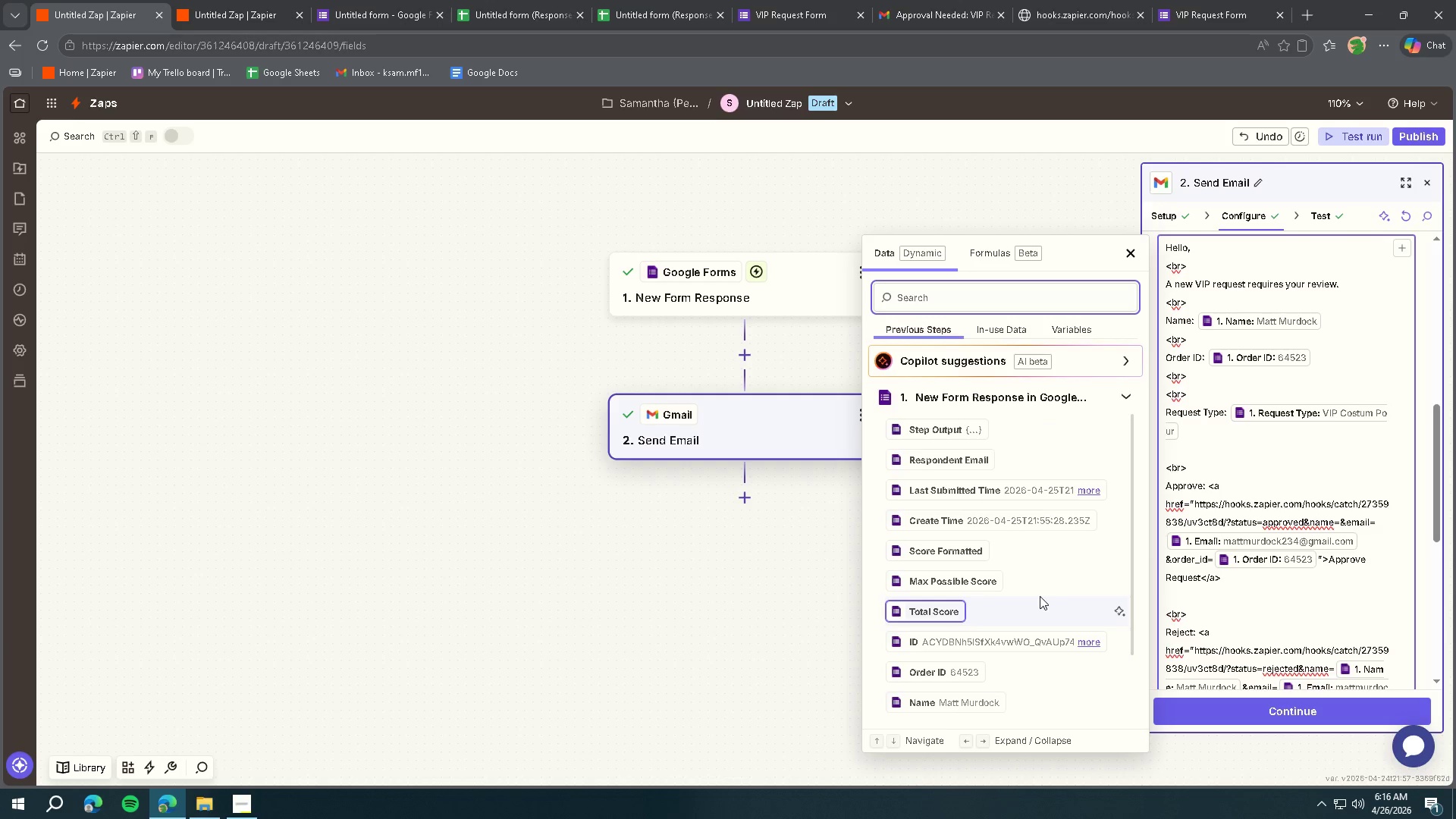 
scroll: coordinate [1032, 600], scroll_direction: down, amount: 4.0
 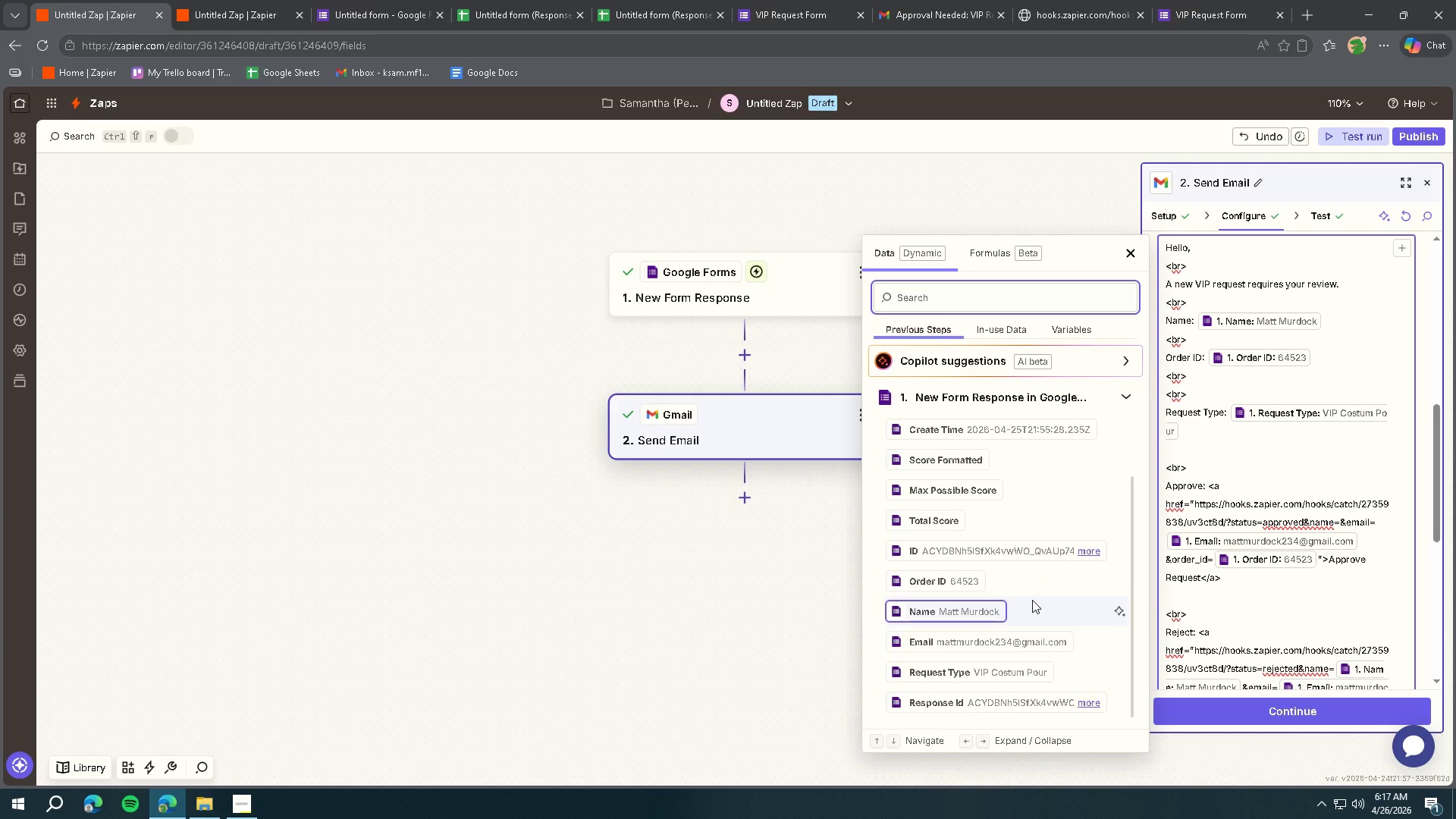 
scroll: coordinate [1031, 598], scroll_direction: up, amount: 6.0
 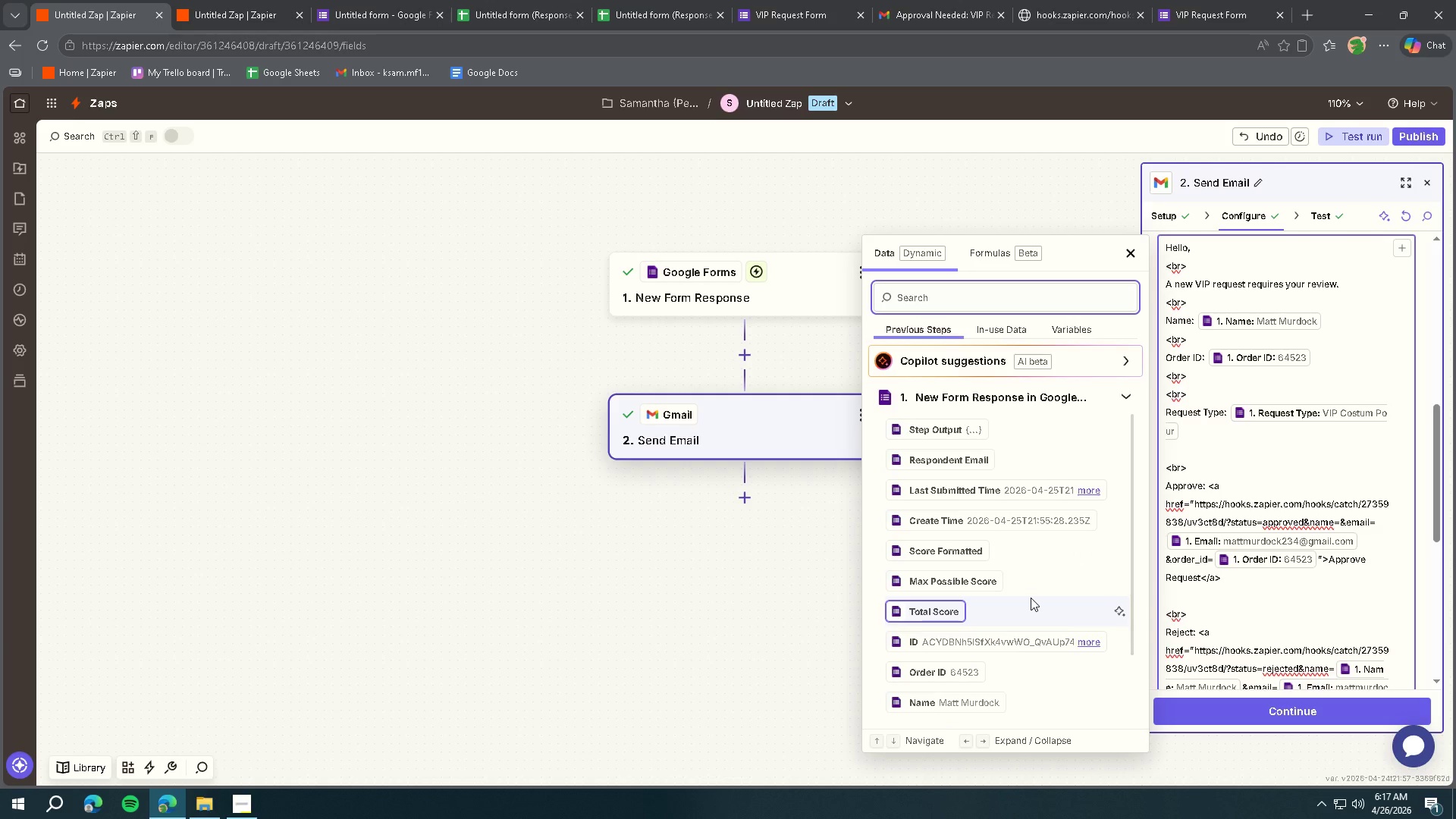 
scroll: coordinate [1031, 598], scroll_direction: down, amount: 4.0
 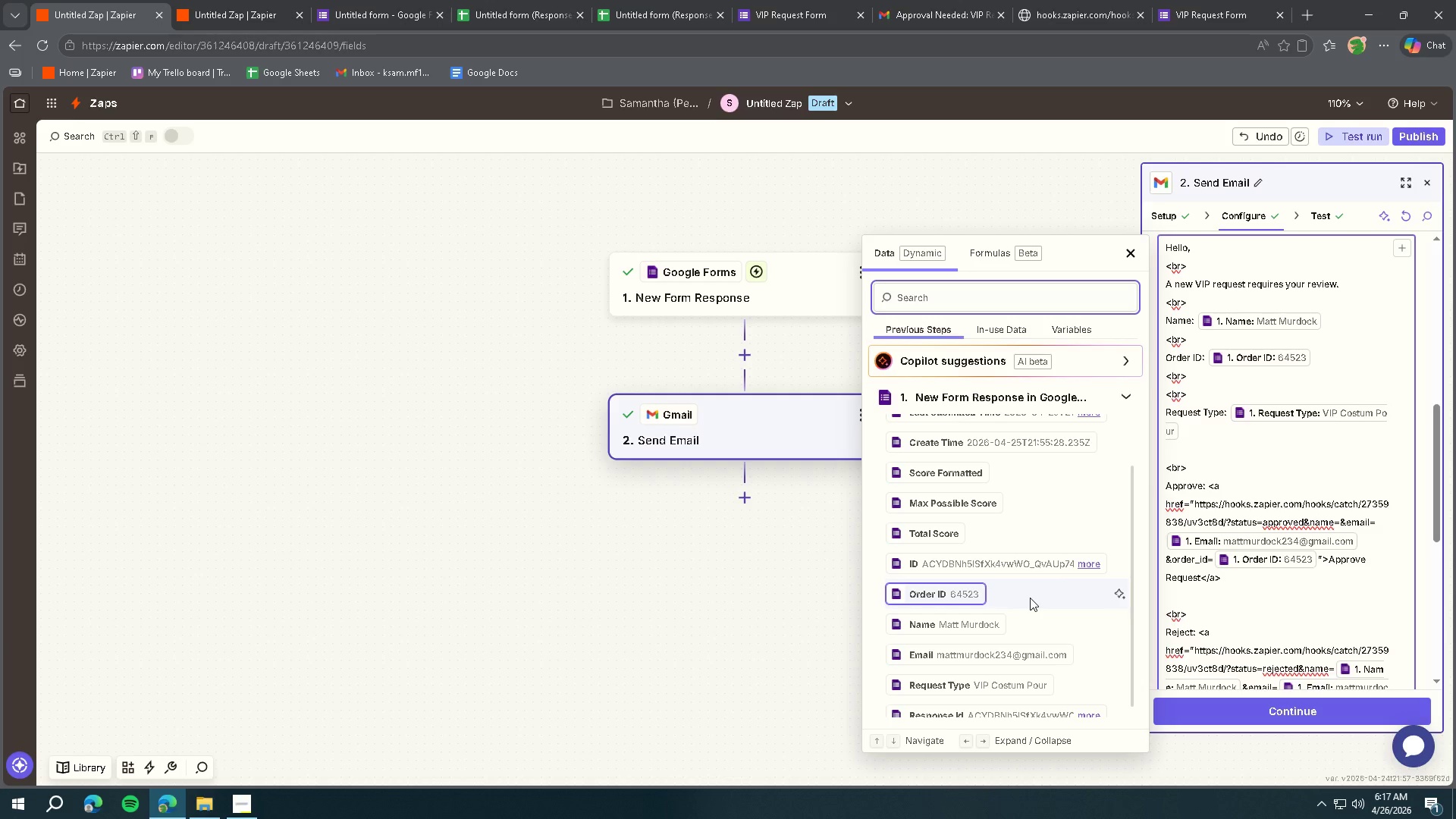 
left_click([964, 621])
 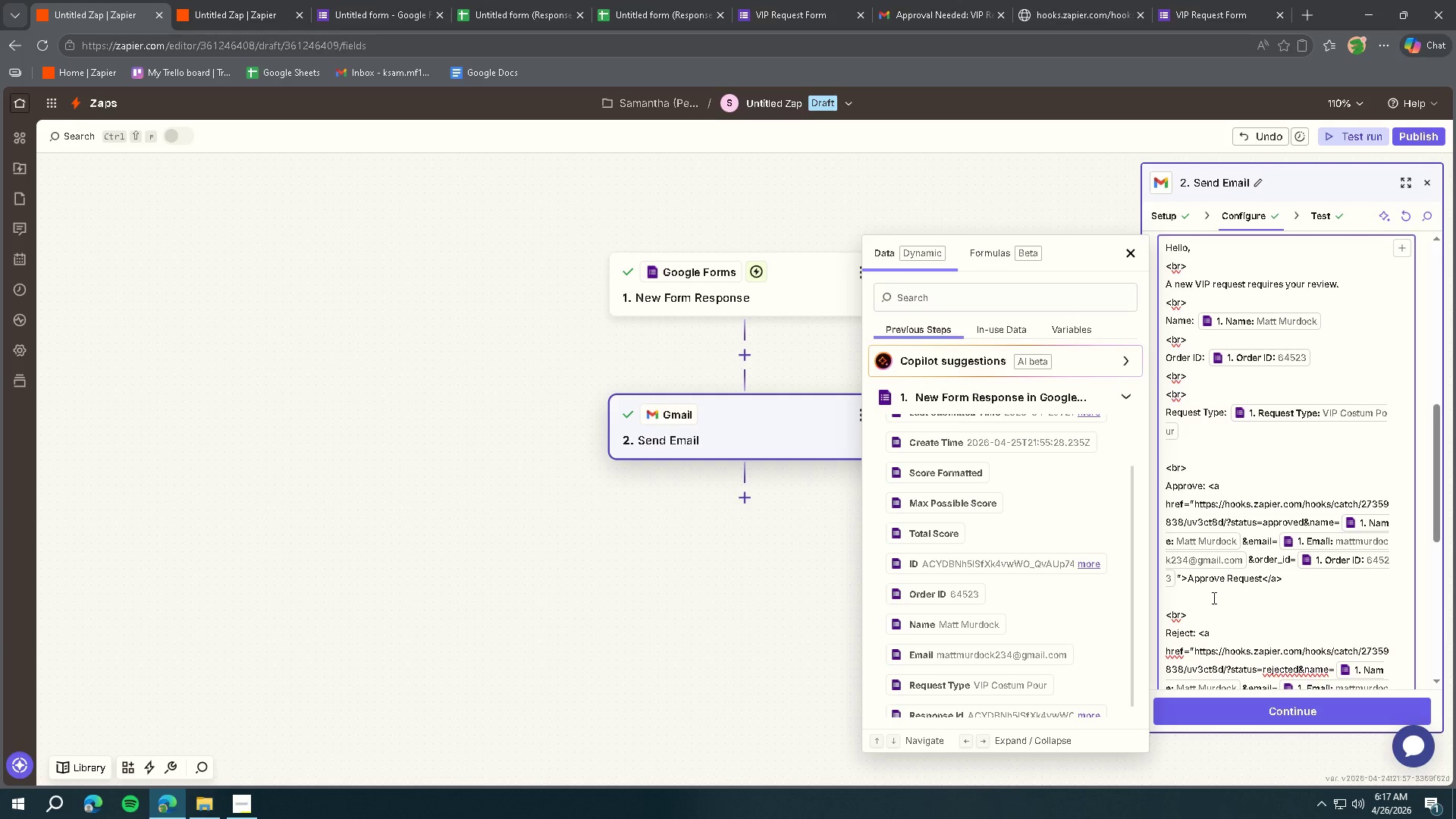 
left_click([1305, 599])
 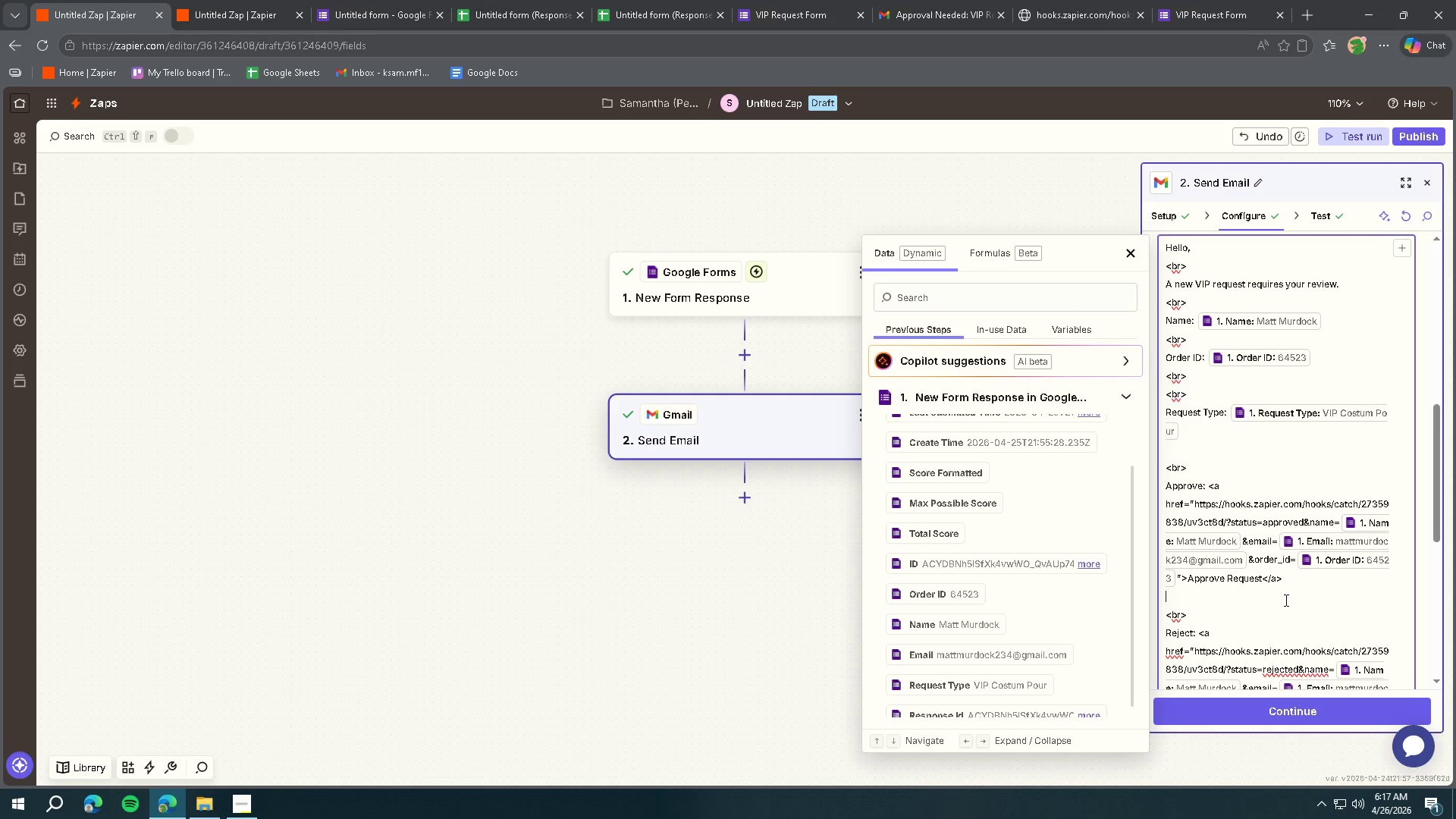 
scroll: coordinate [1279, 579], scroll_direction: up, amount: 1.0
 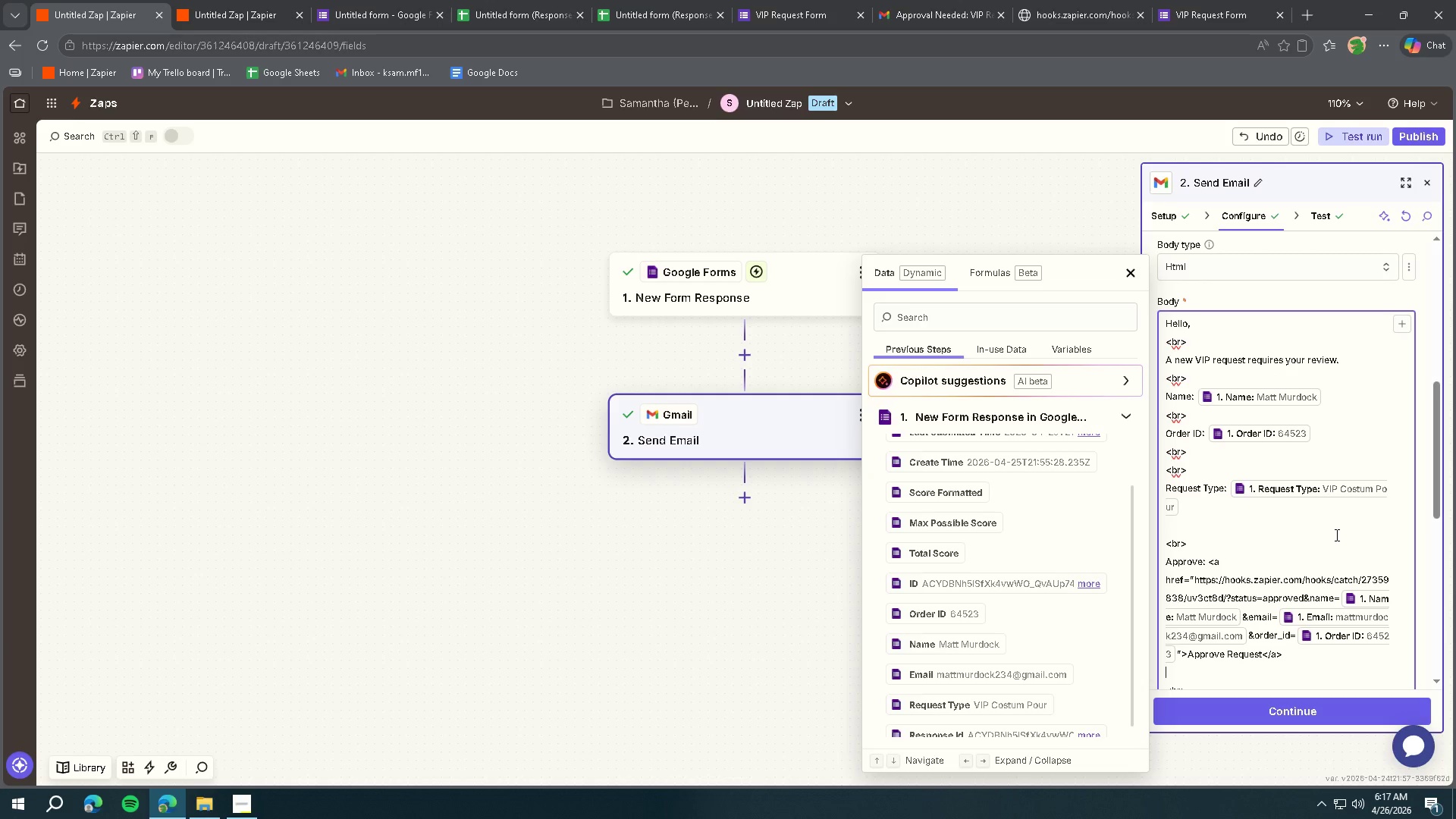 
wait(18.88)
 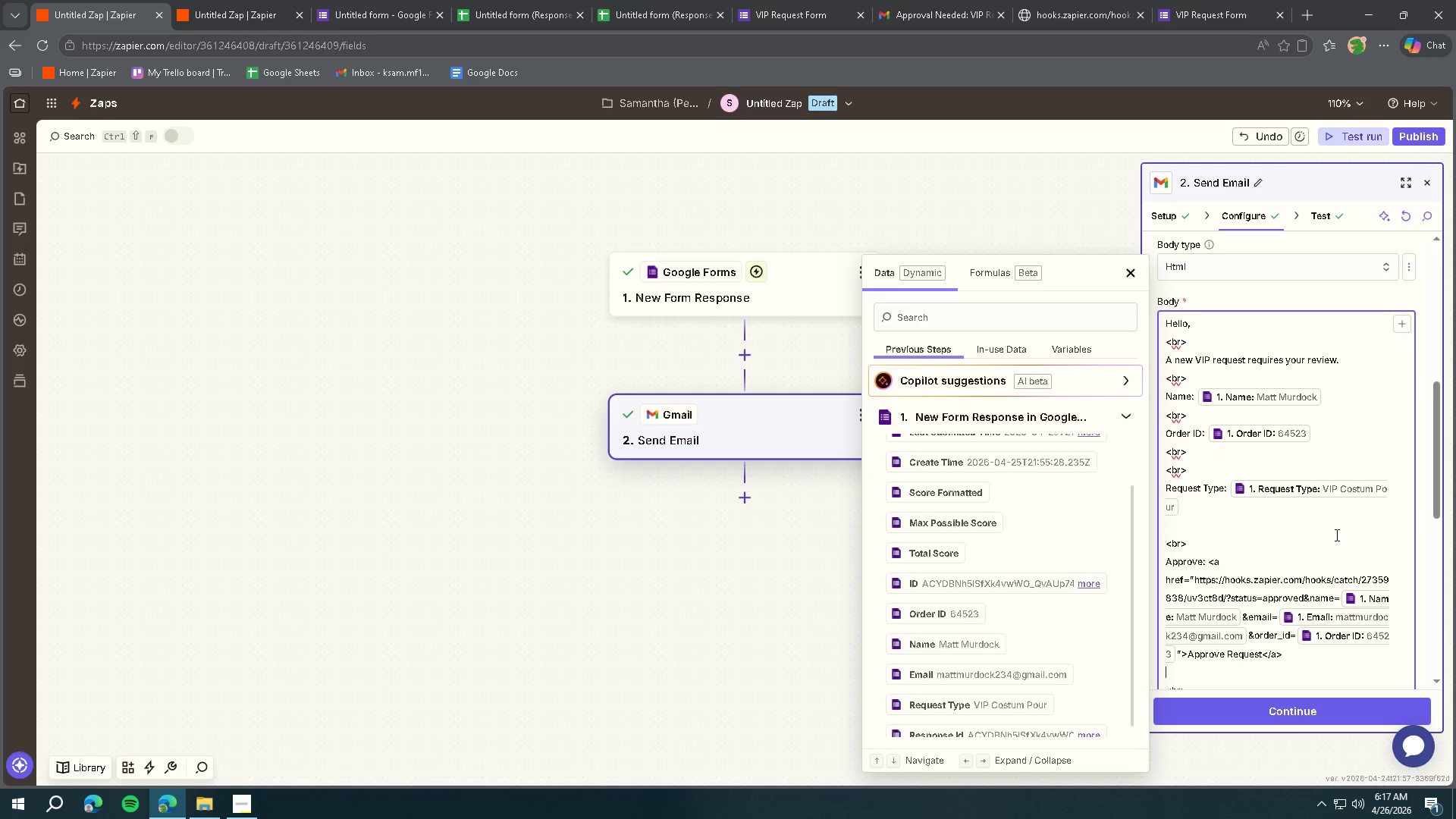 
left_click([952, 13])
 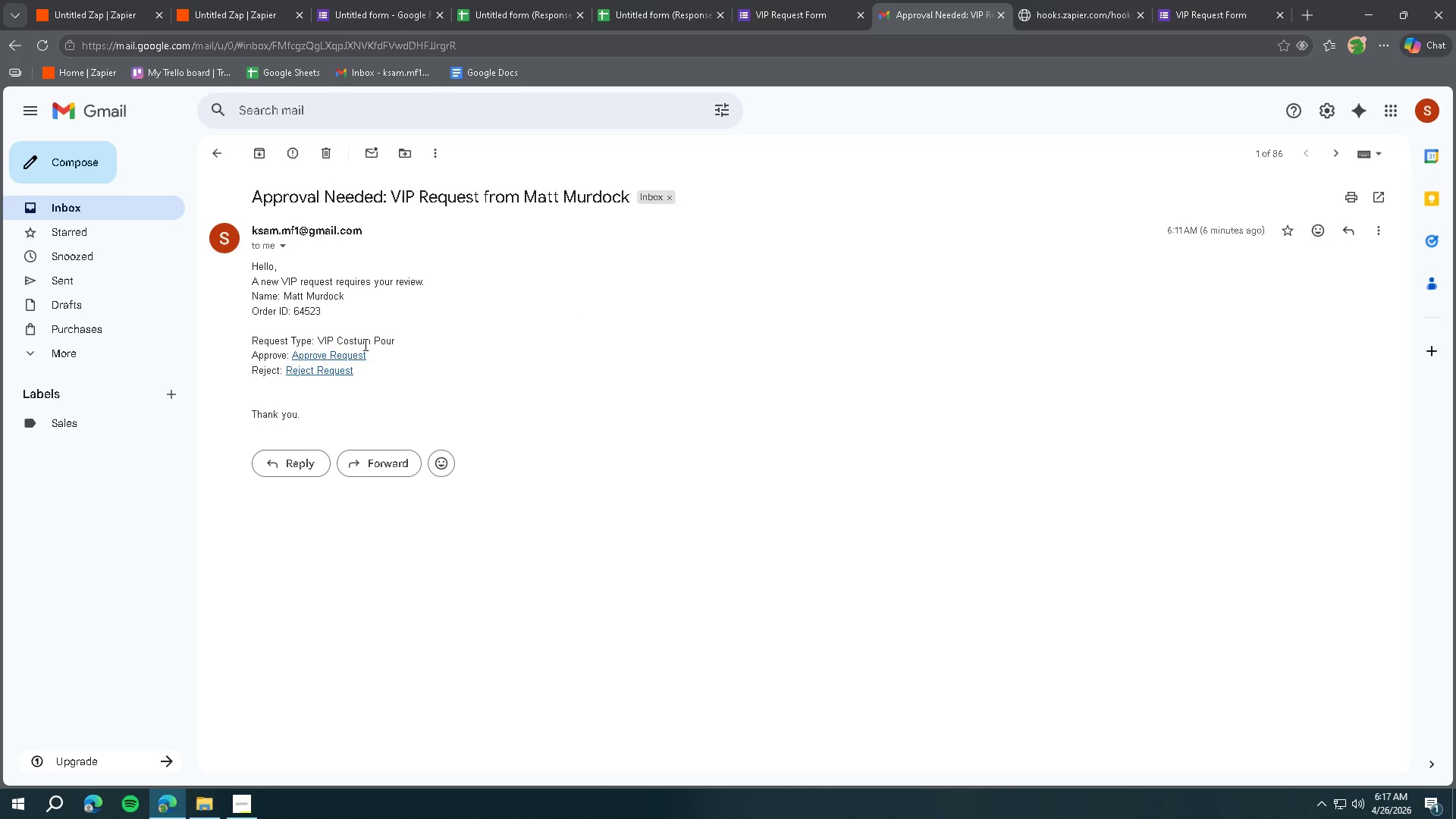 
left_click([336, 358])
 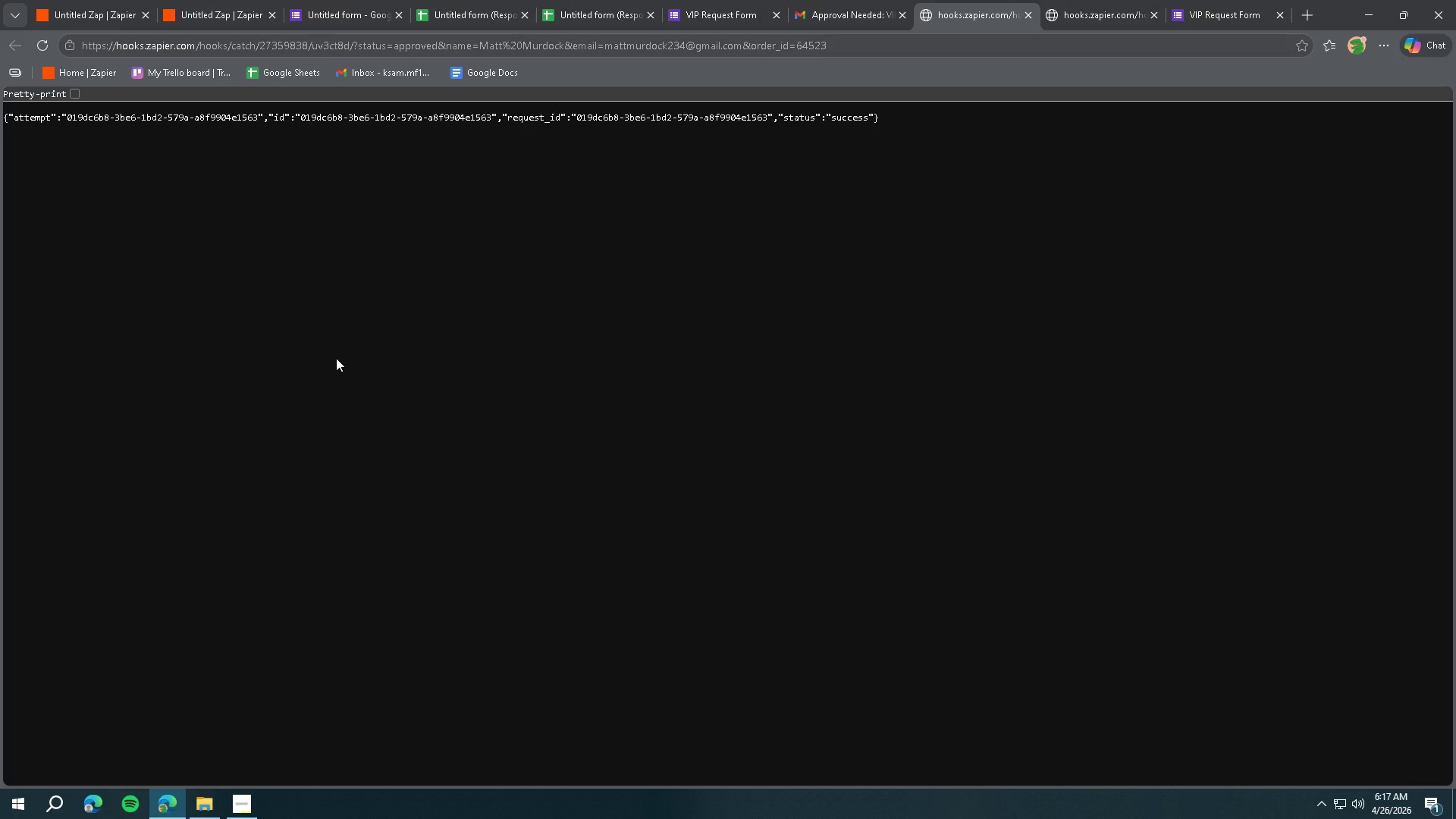 
left_click([71, 96])
 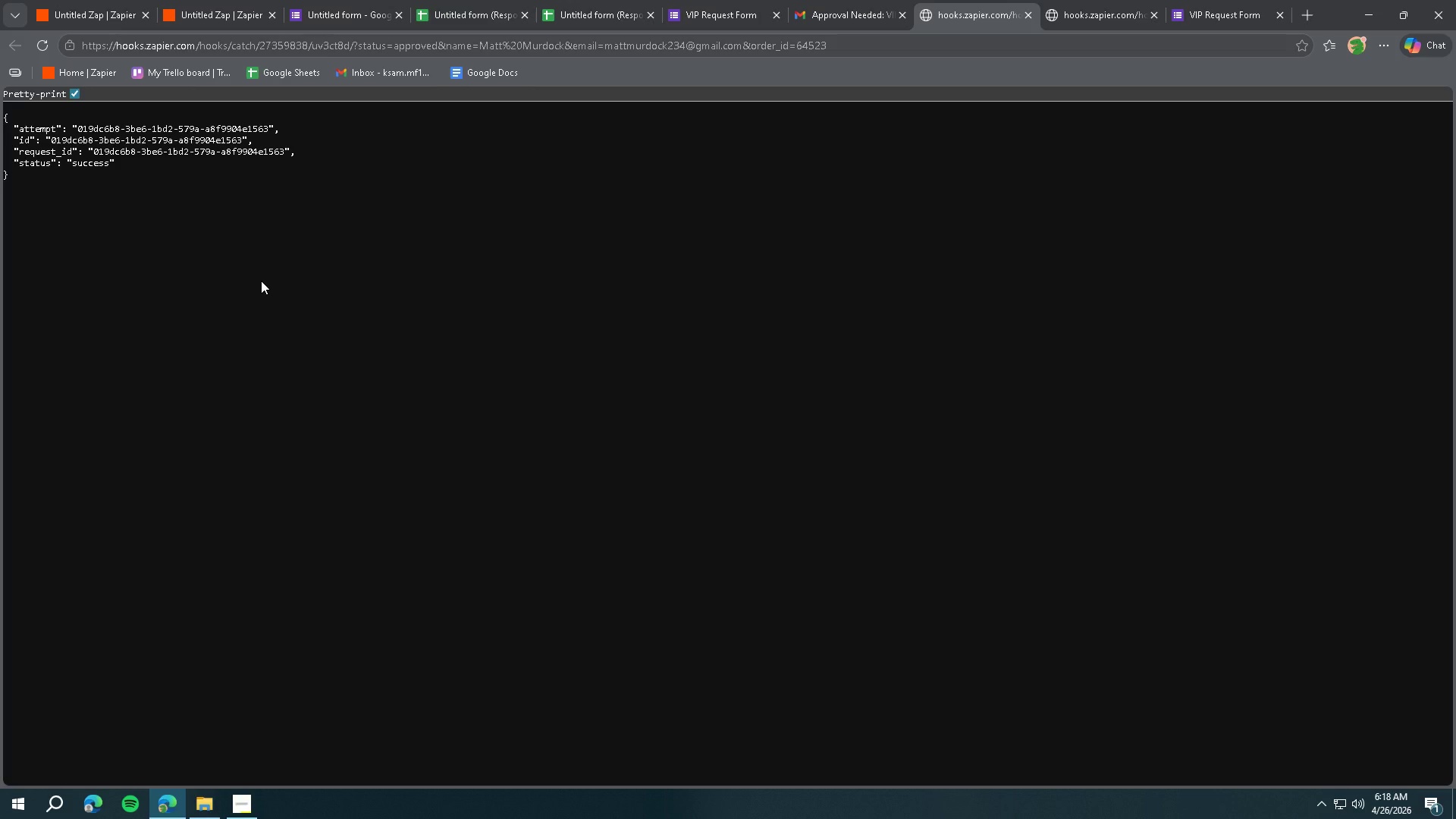 
wait(28.67)
 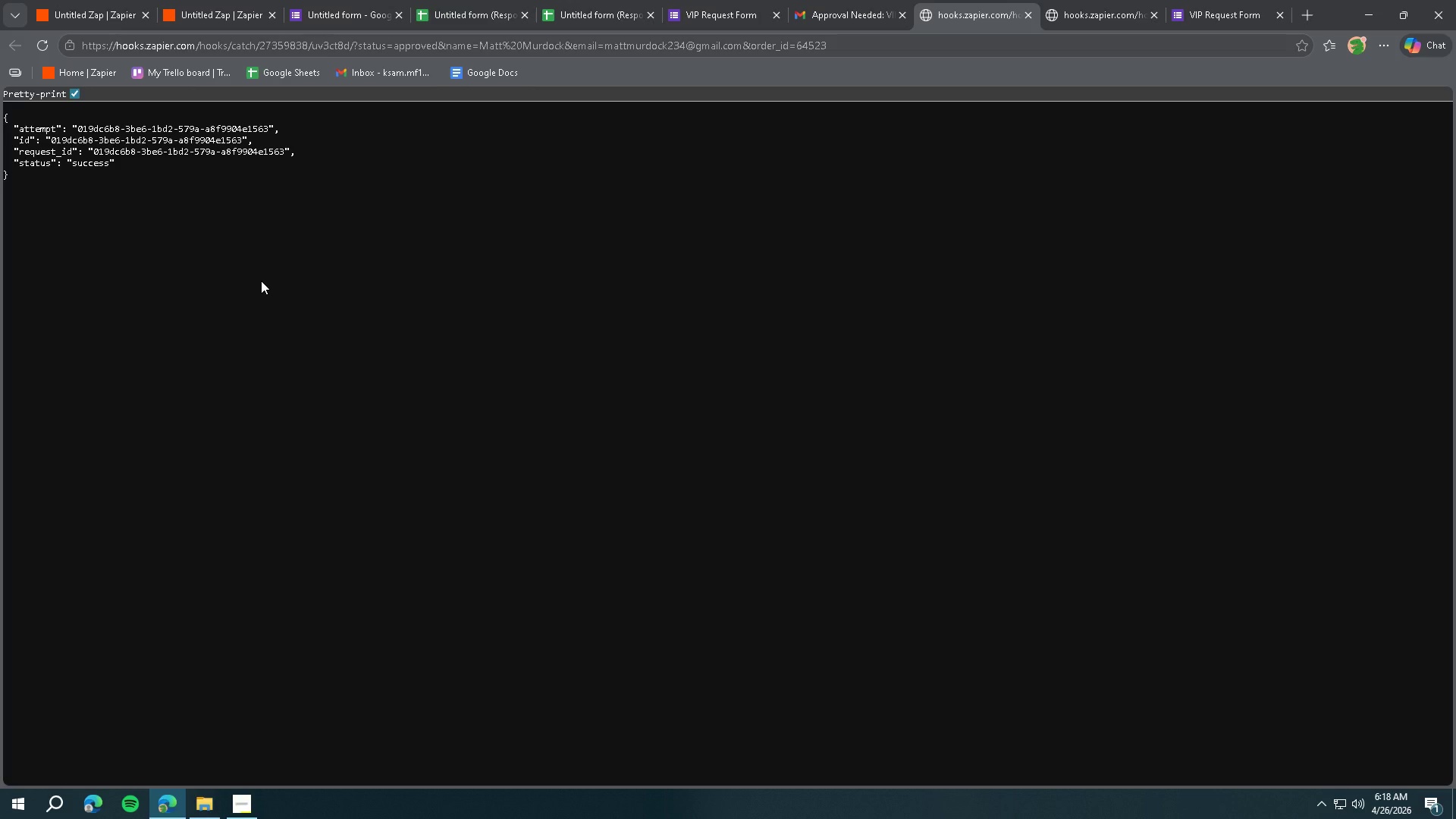 
left_click([211, 11])
 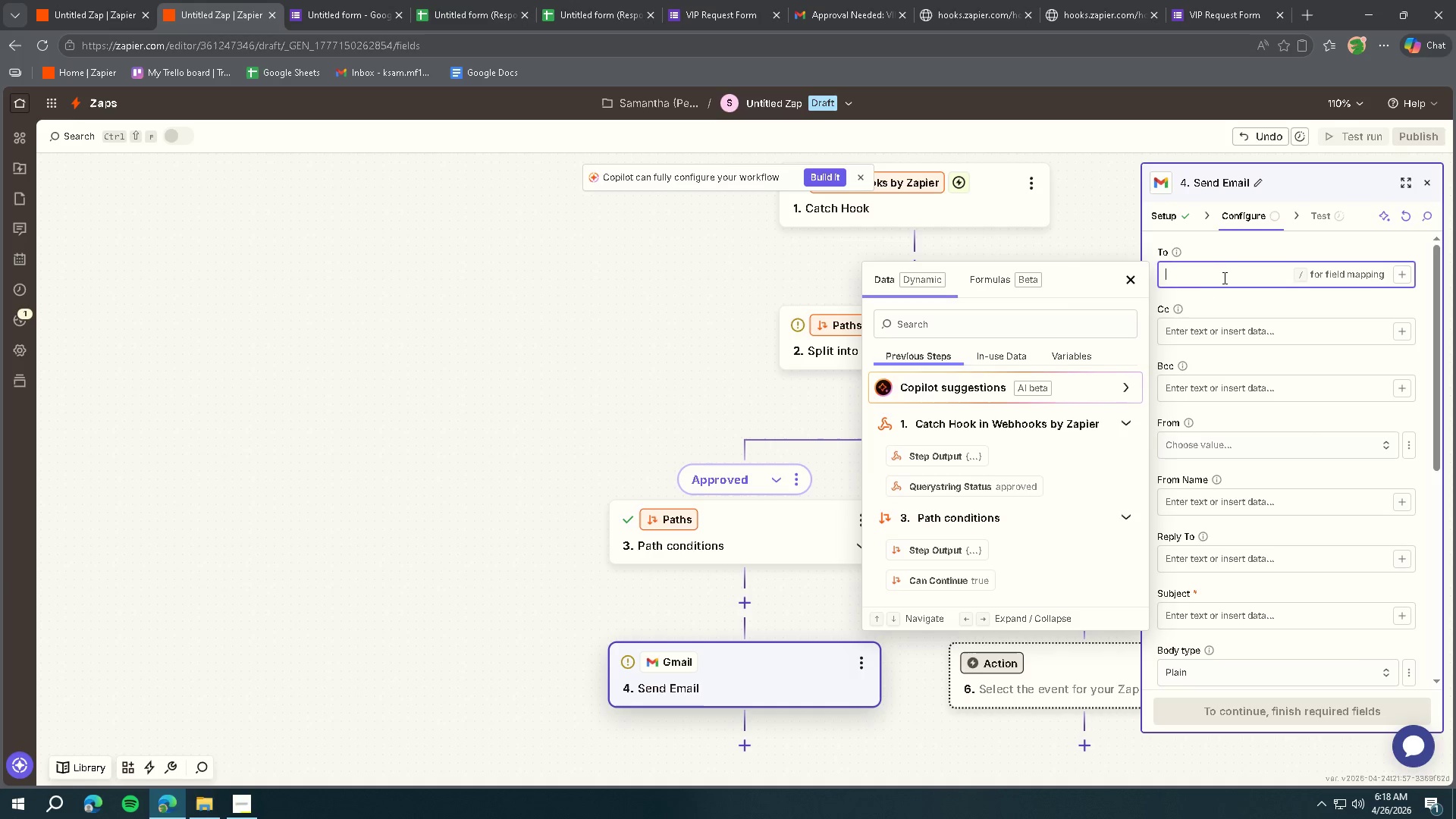 
left_click([1406, 218])
 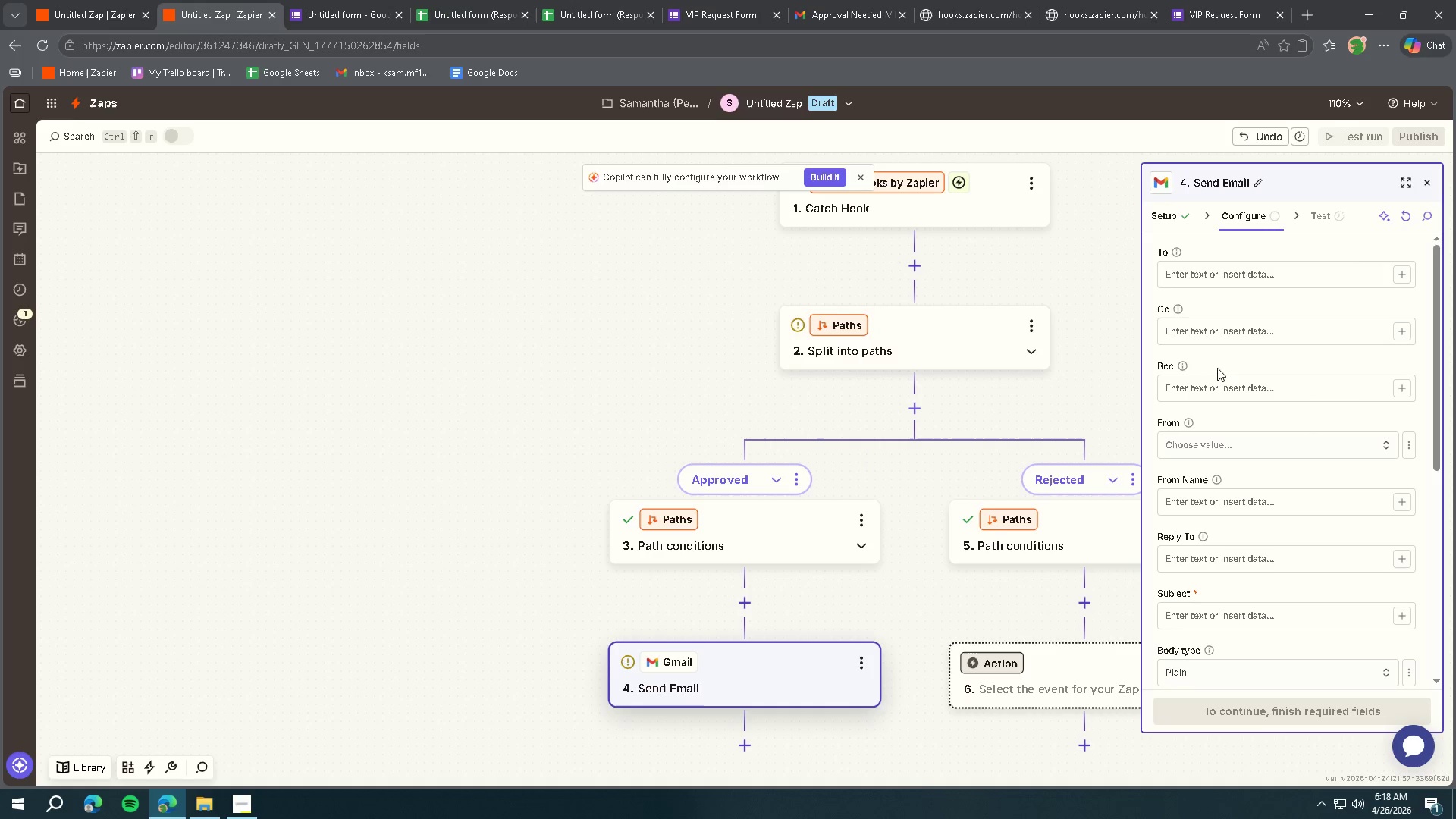 
left_click([1273, 280])
 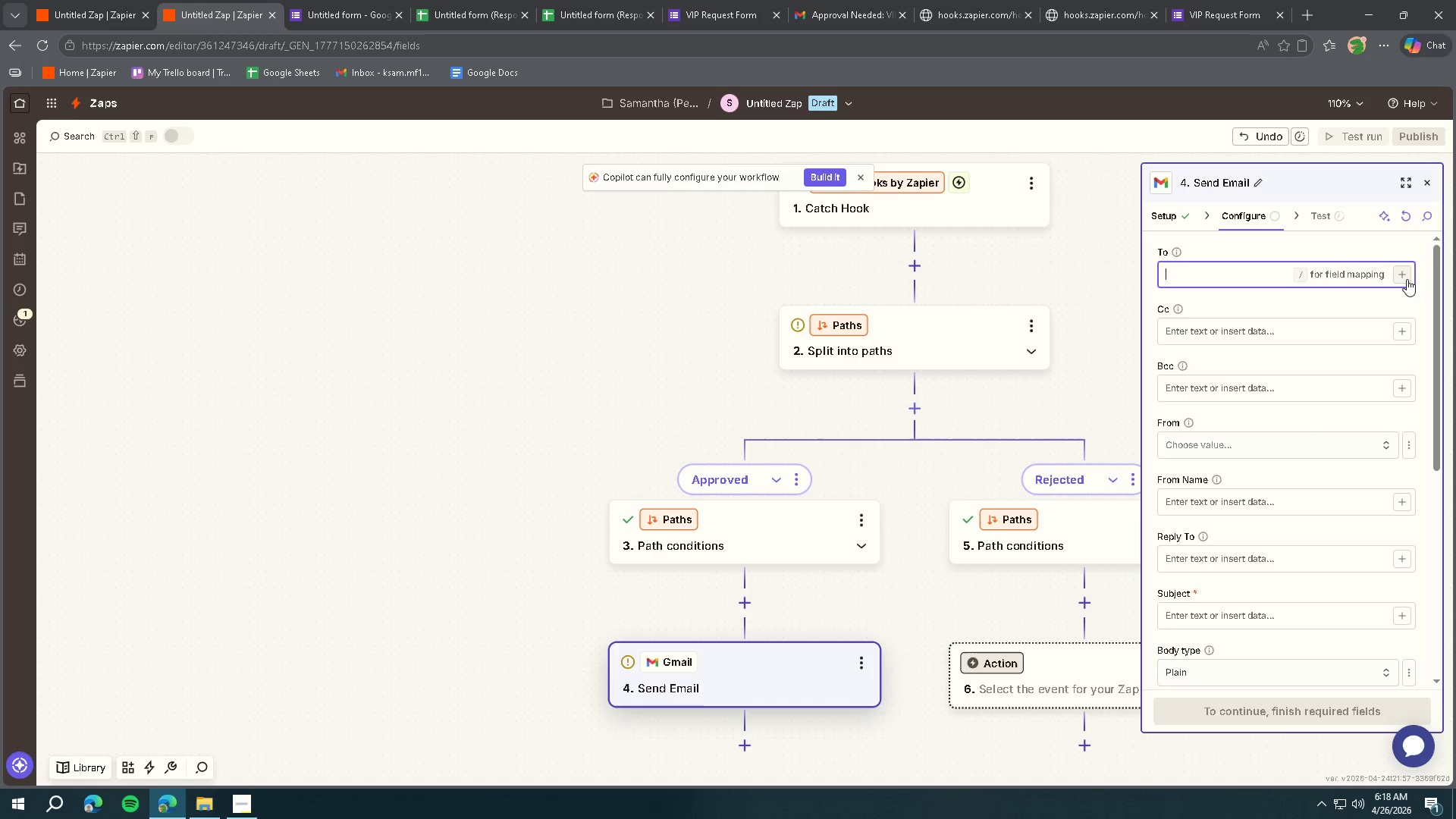 
left_click([1402, 275])
 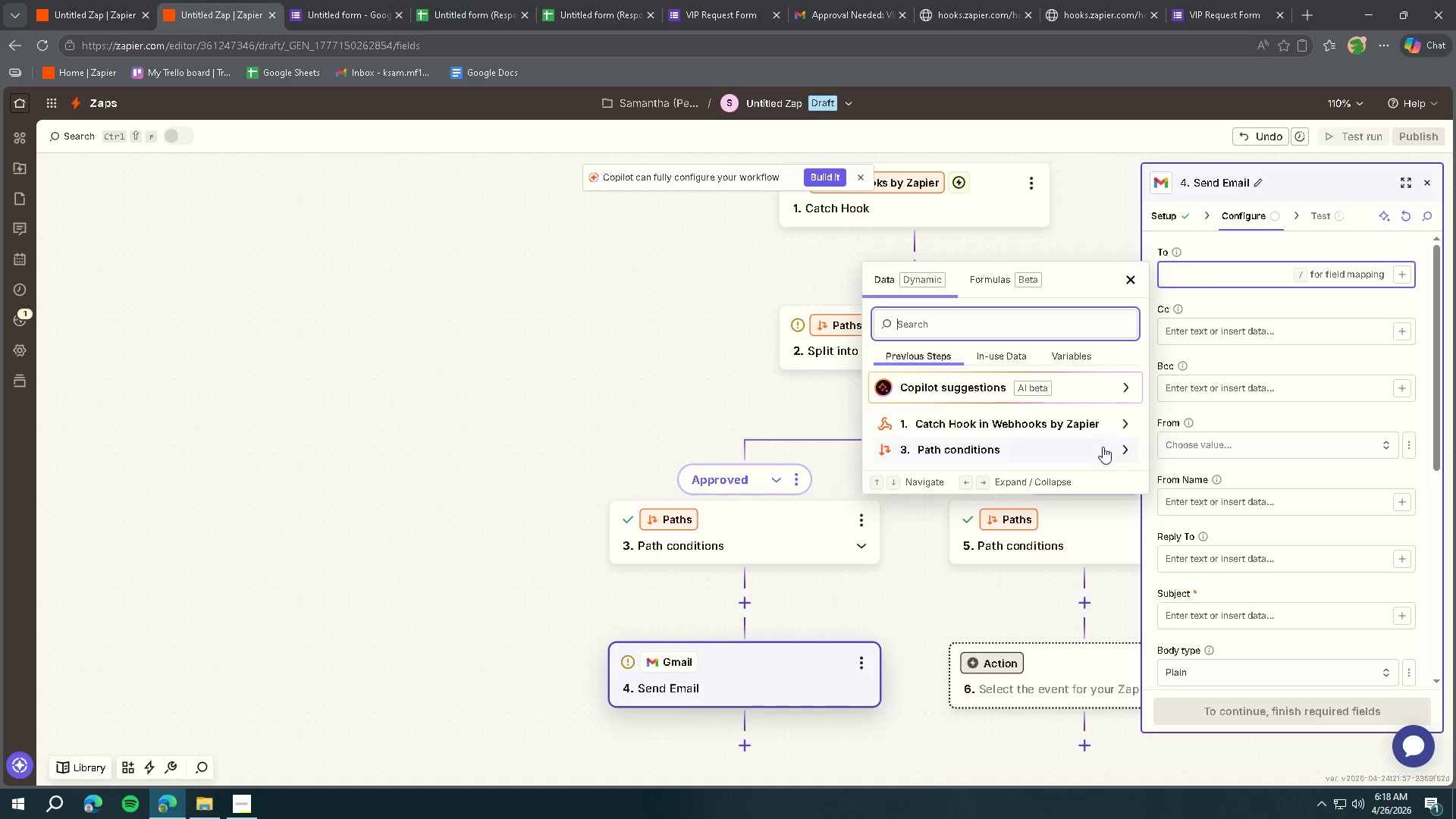 
left_click([1056, 447])
 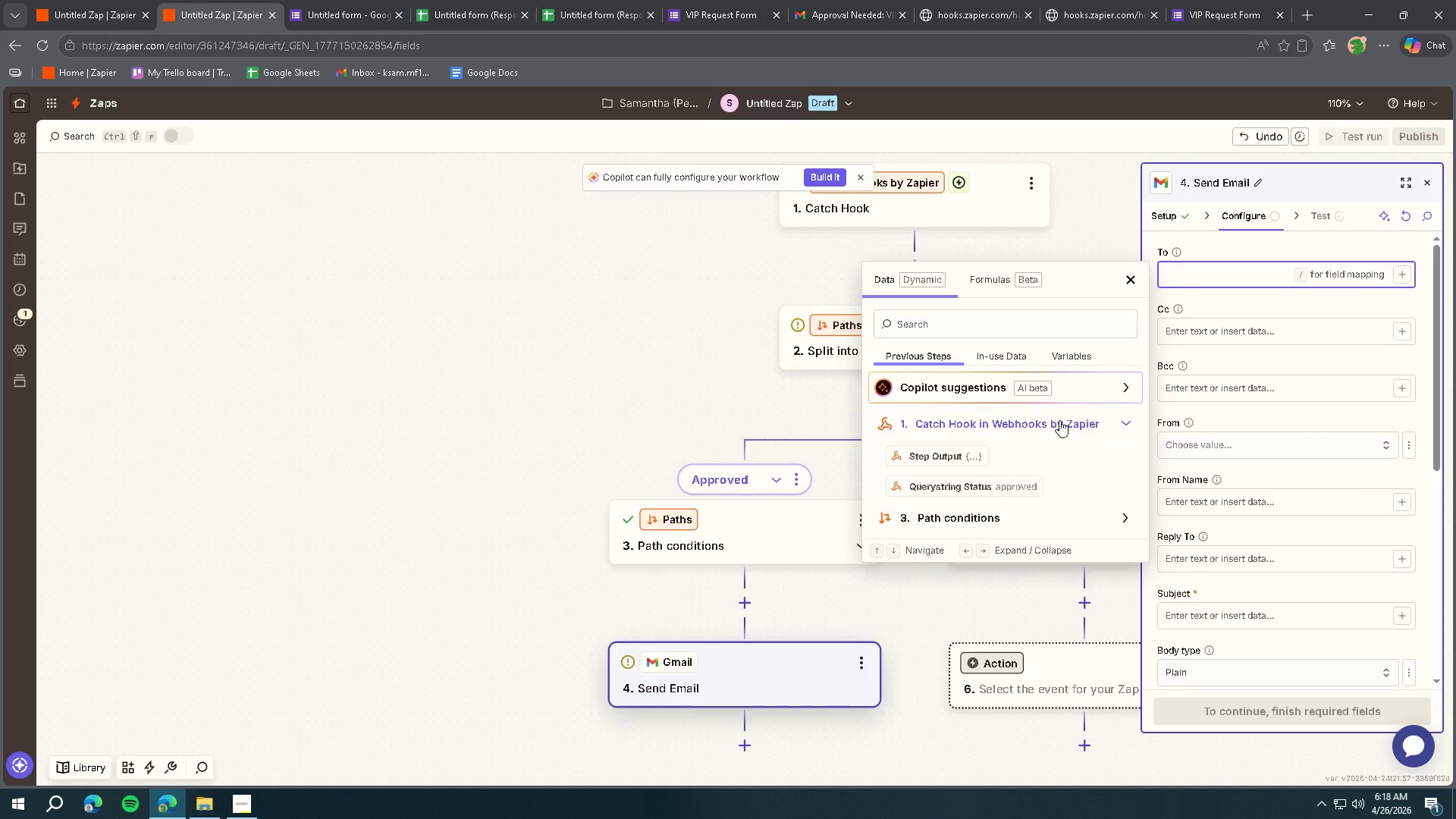 
scroll: coordinate [1057, 444], scroll_direction: down, amount: 3.0
 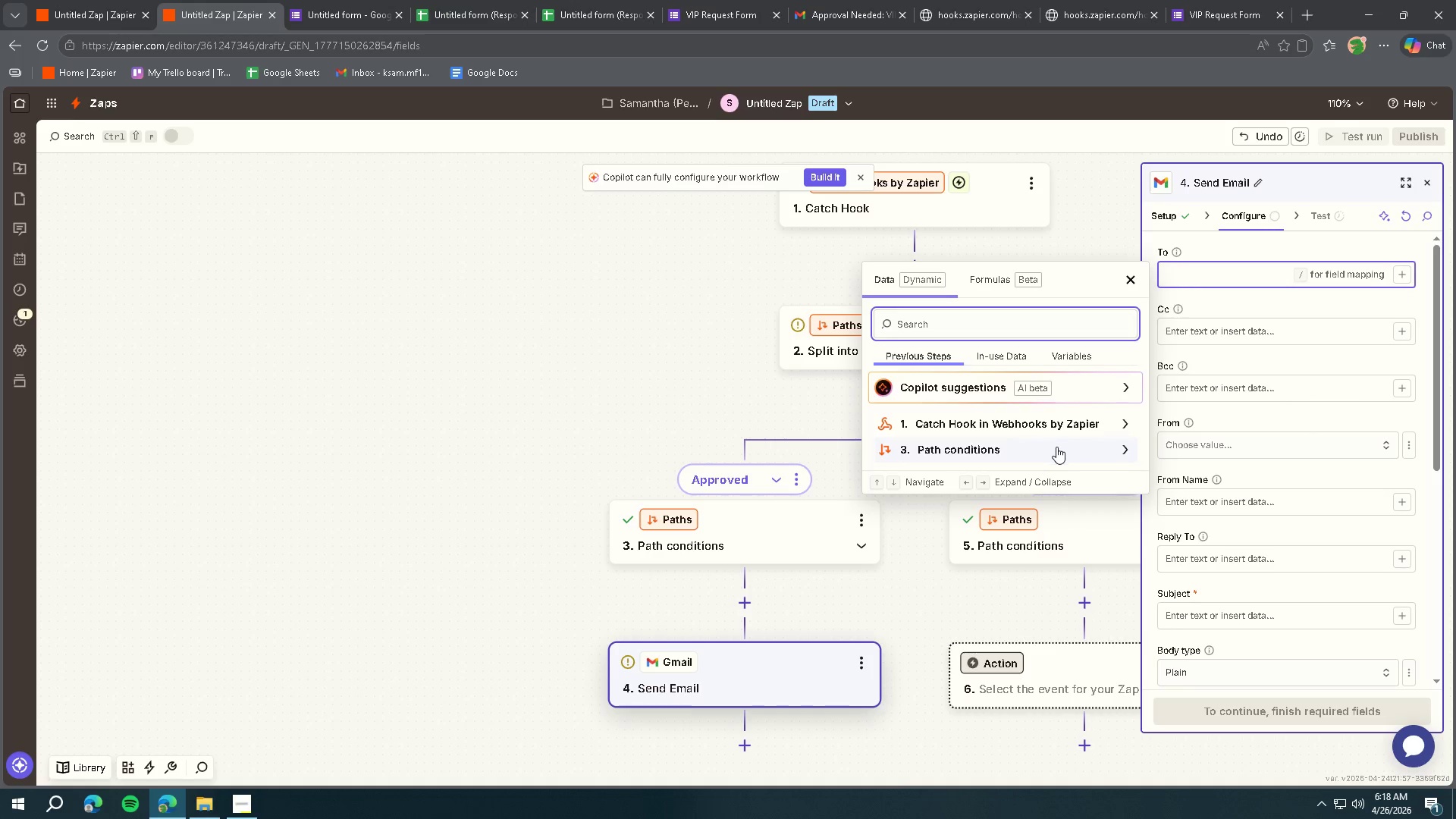 
left_click([1059, 420])
 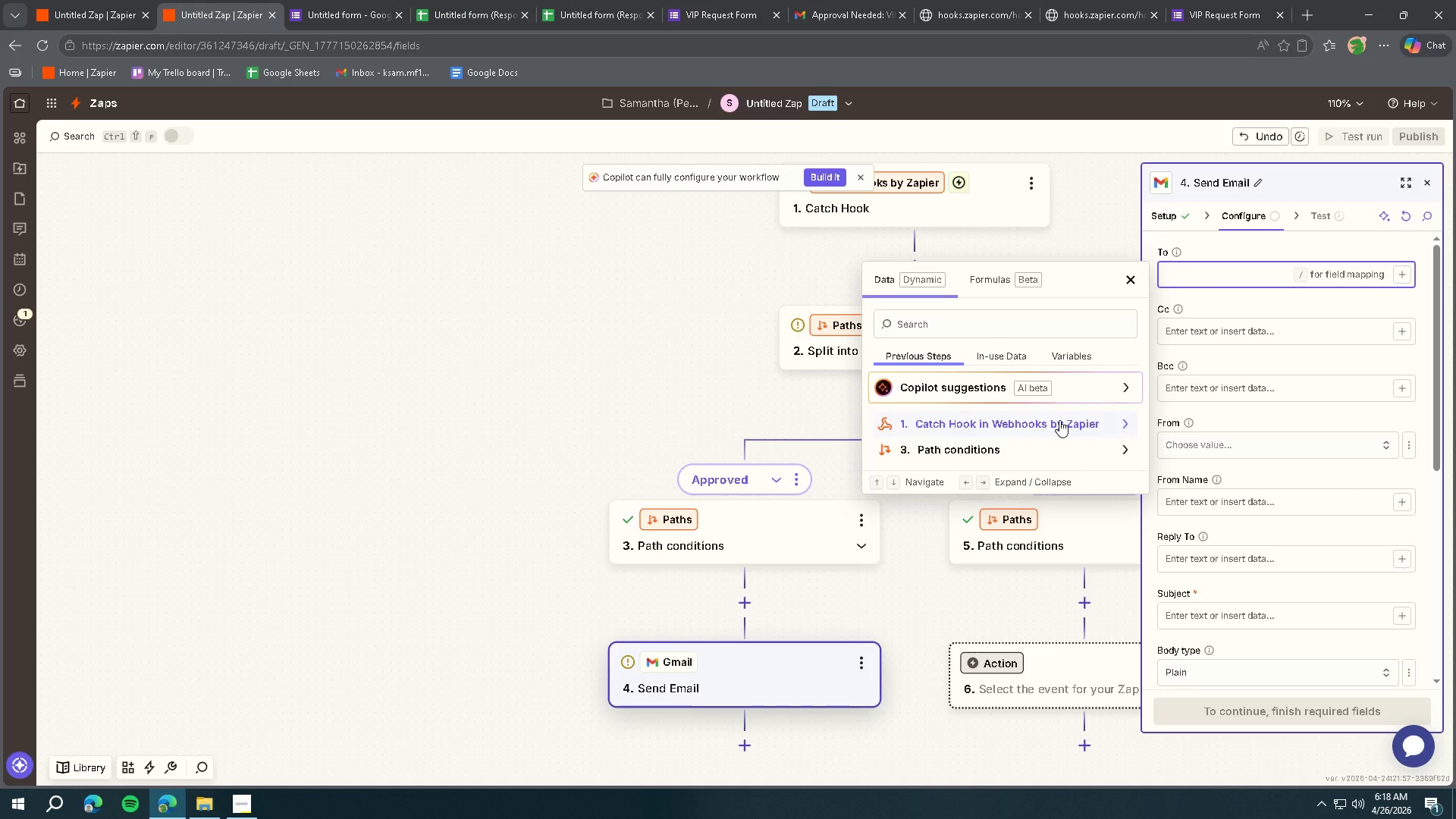 
wait(25.81)
 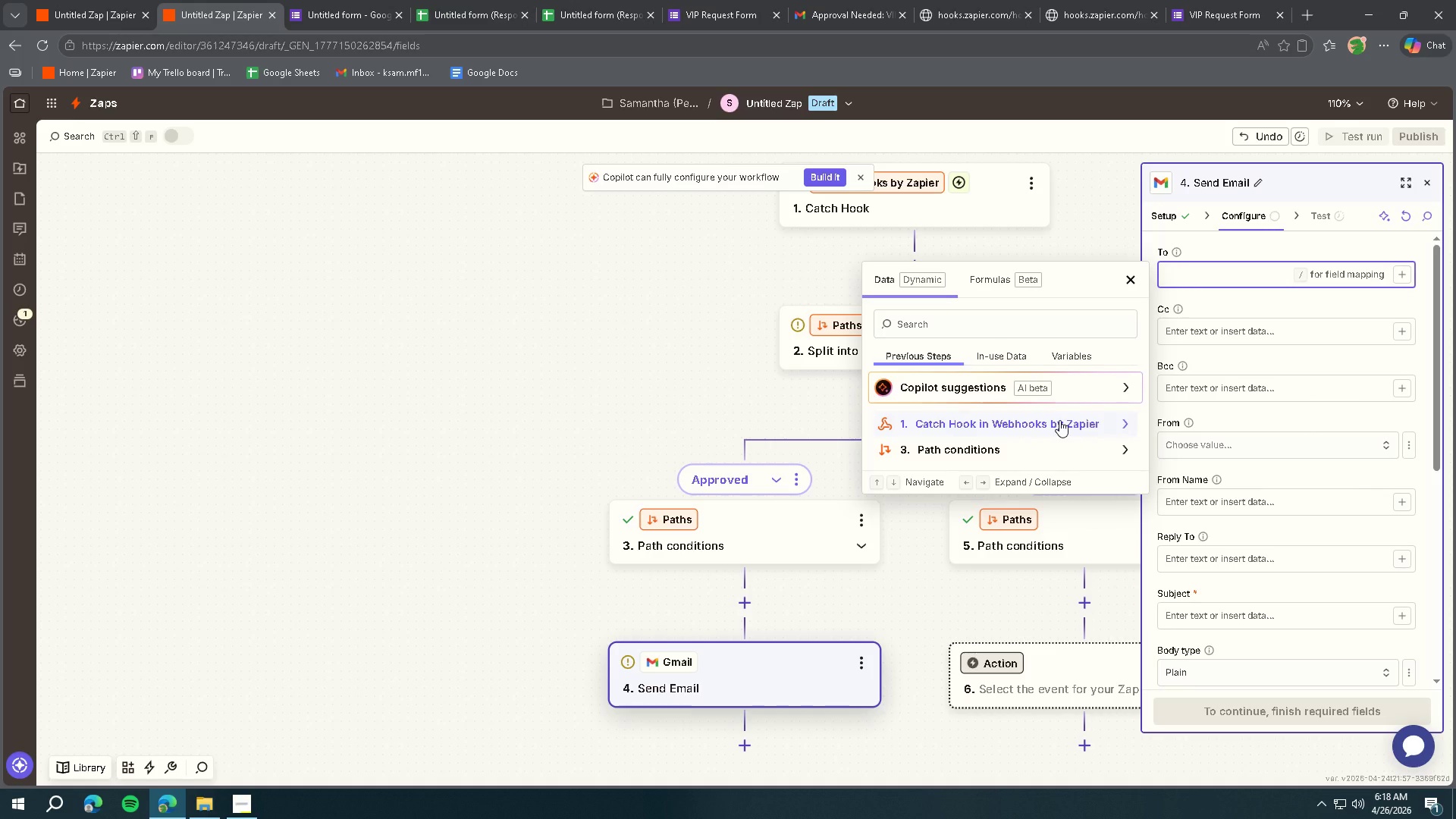 
left_click([108, 0])
 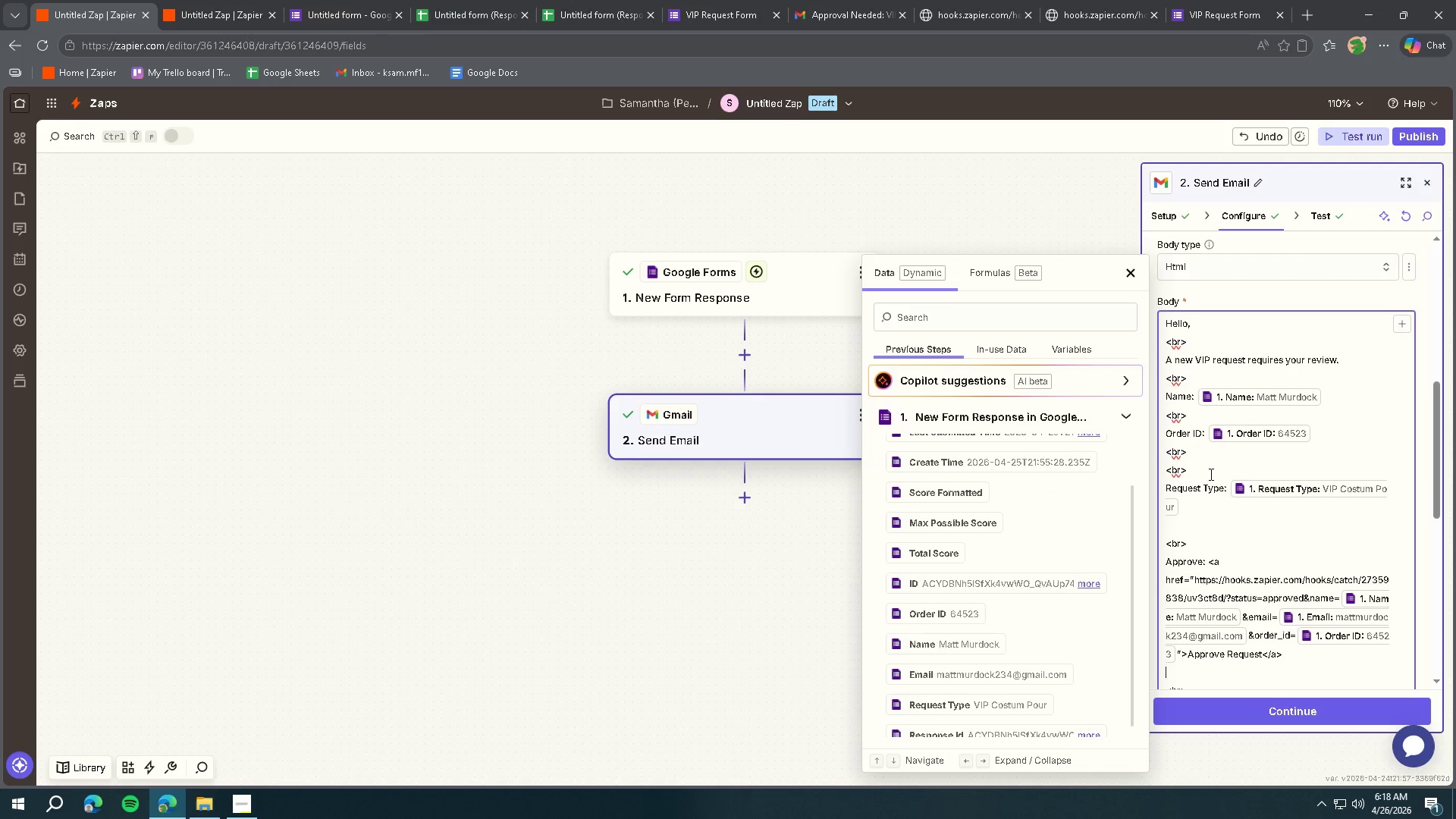 
scroll: coordinate [1210, 474], scroll_direction: down, amount: 2.0
 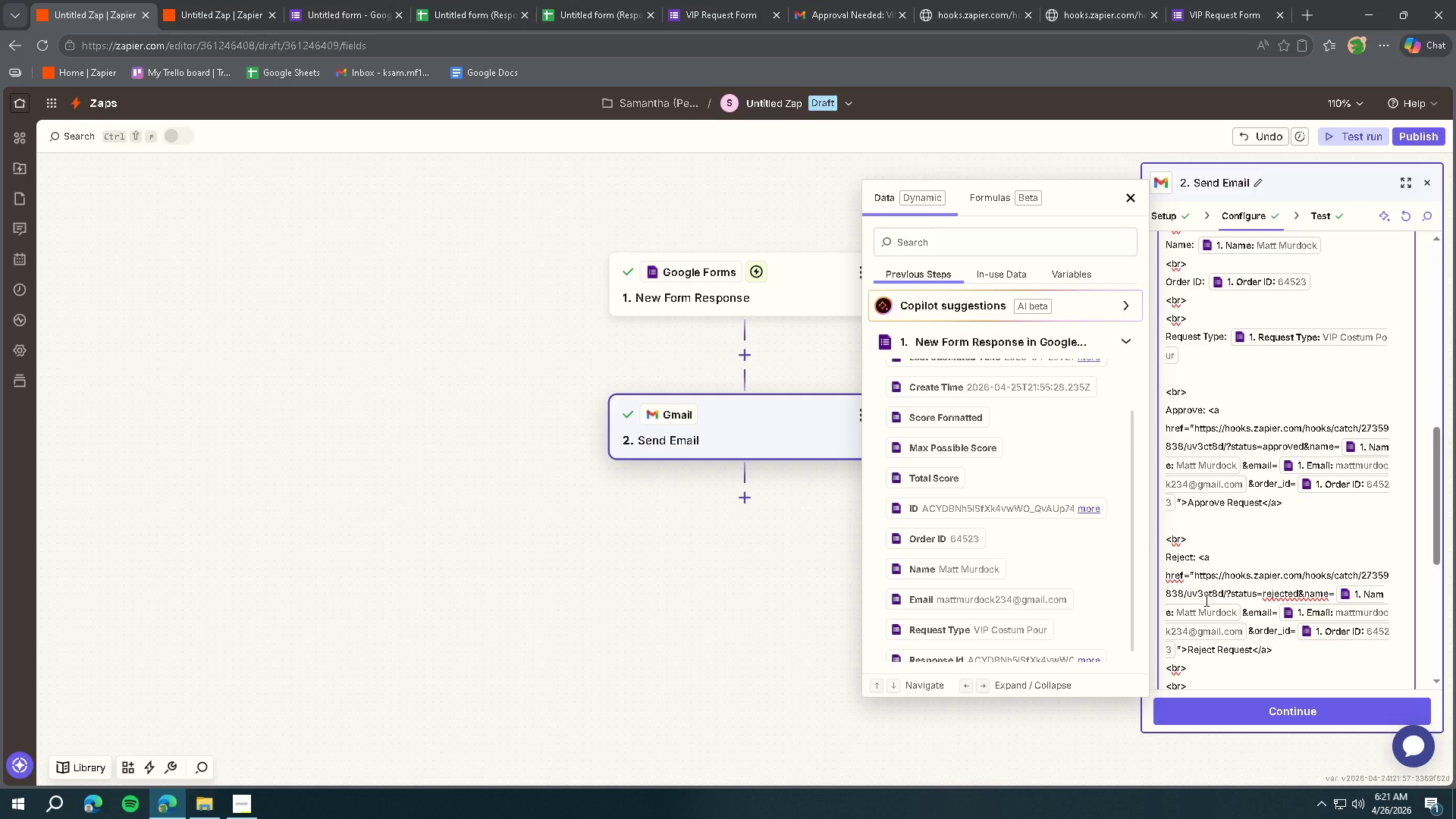 
wait(186.92)
 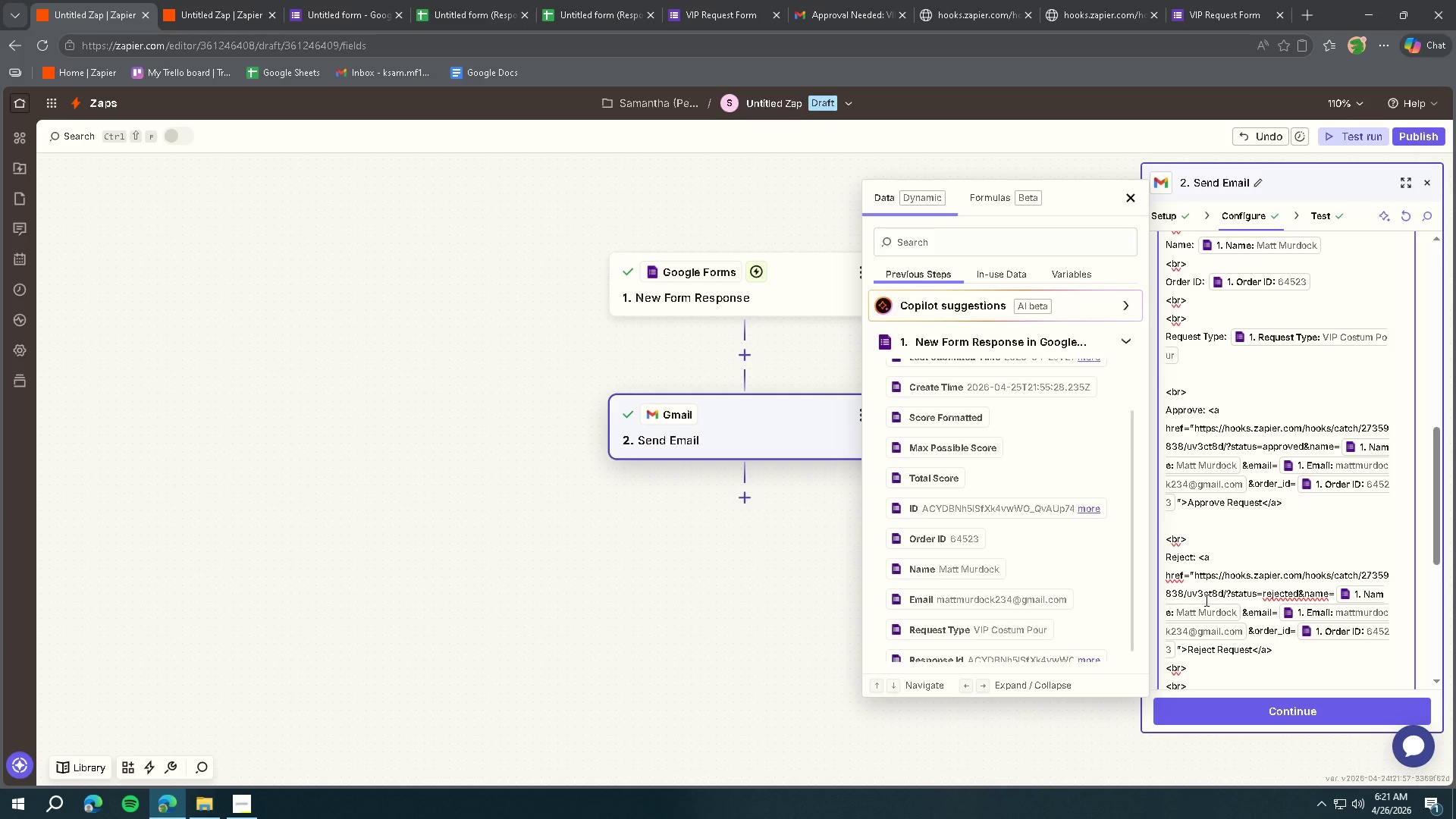 
scroll: coordinate [1066, 518], scroll_direction: down, amount: 3.0
 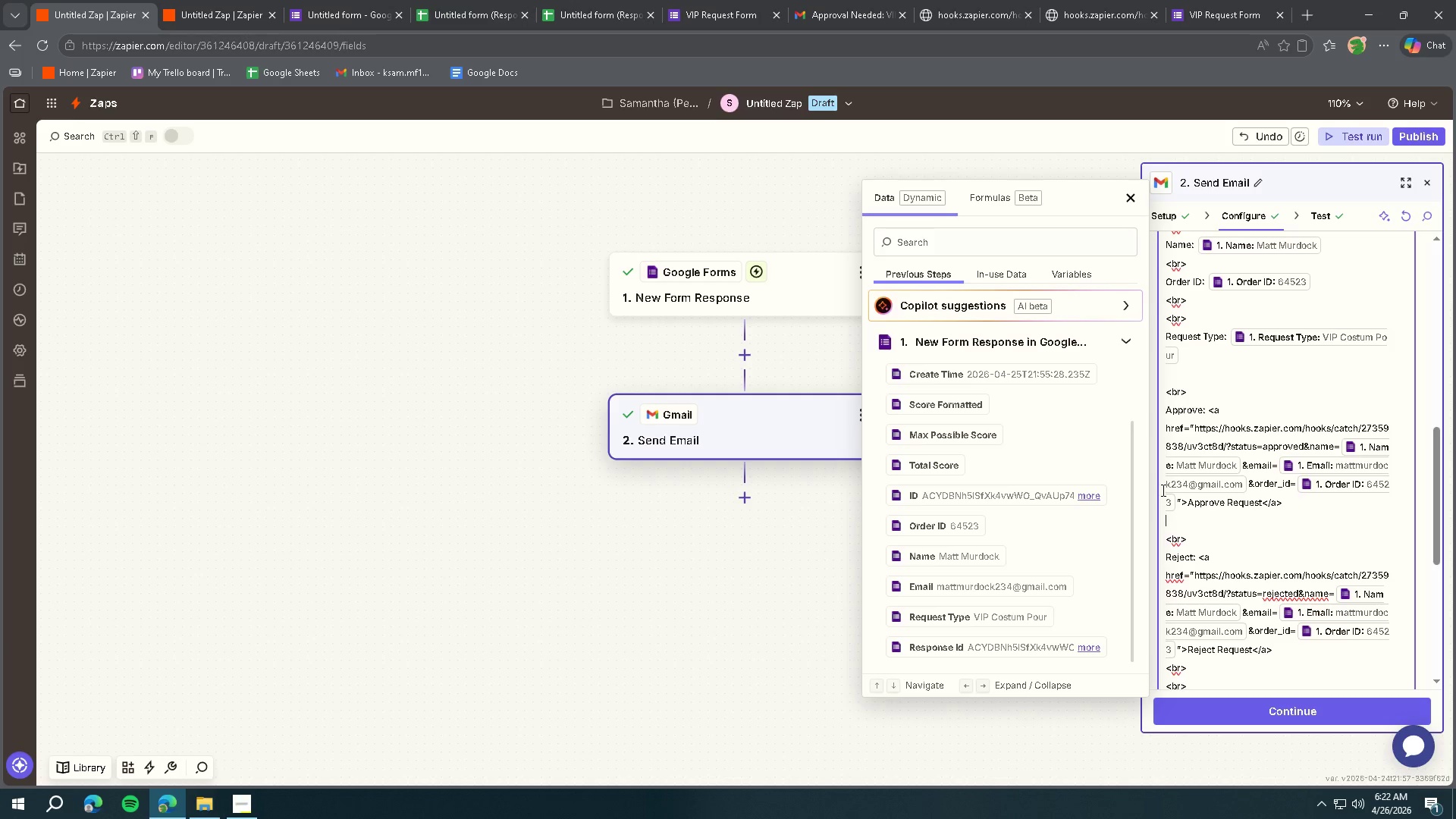 
wait(25.72)
 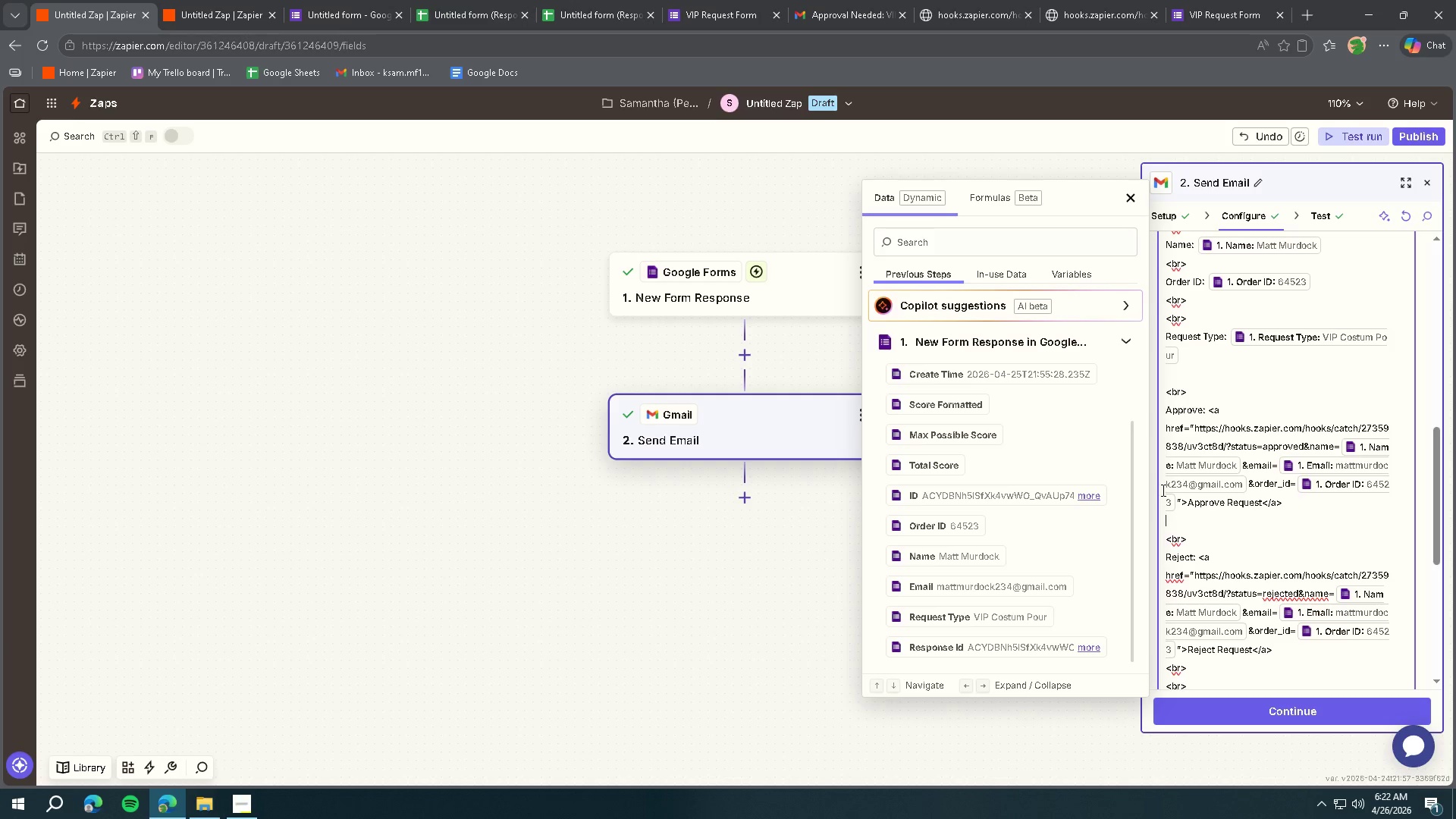 
scroll: coordinate [1313, 511], scroll_direction: none, amount: 0.0
 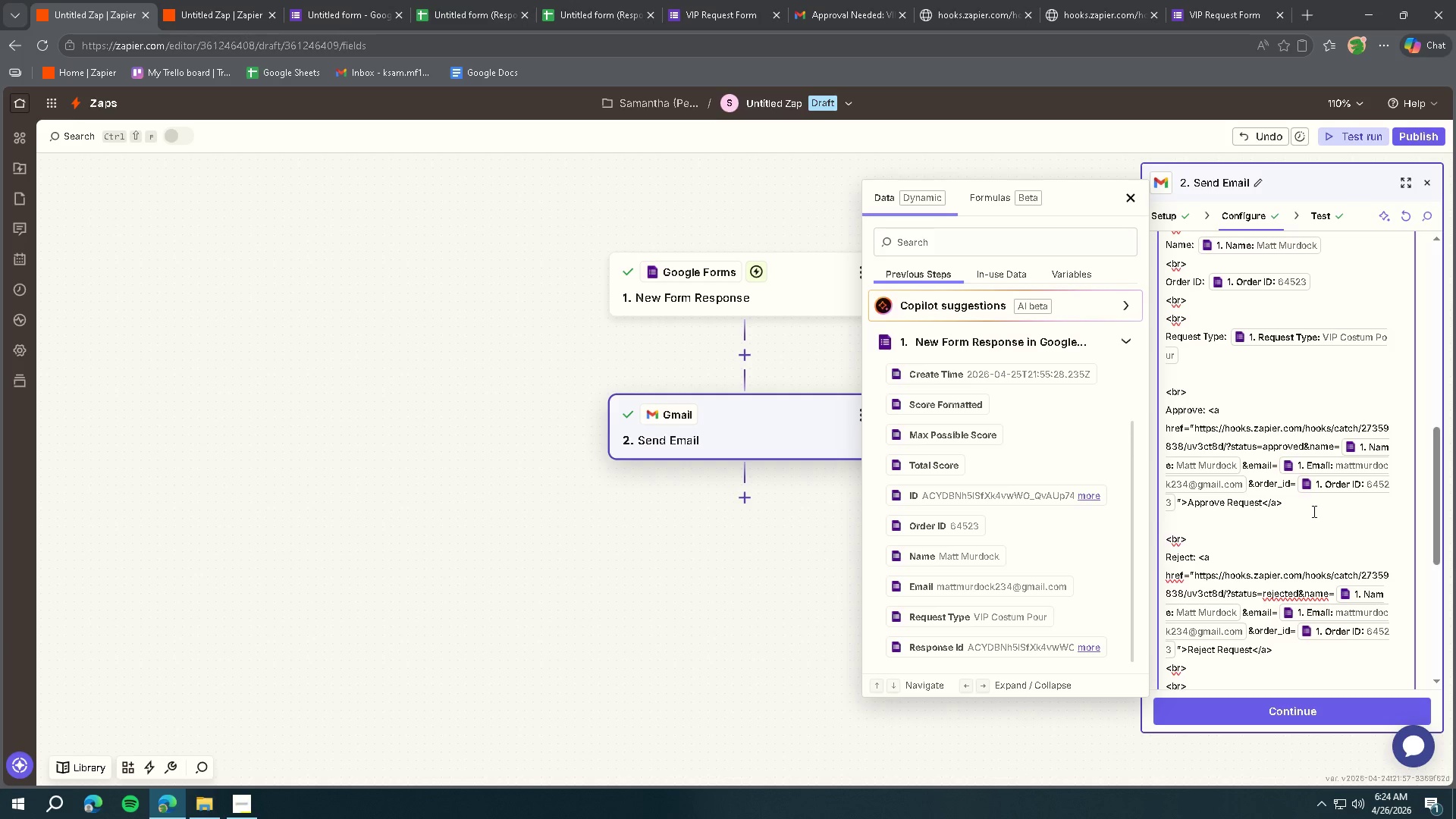 
wait(110.95)
 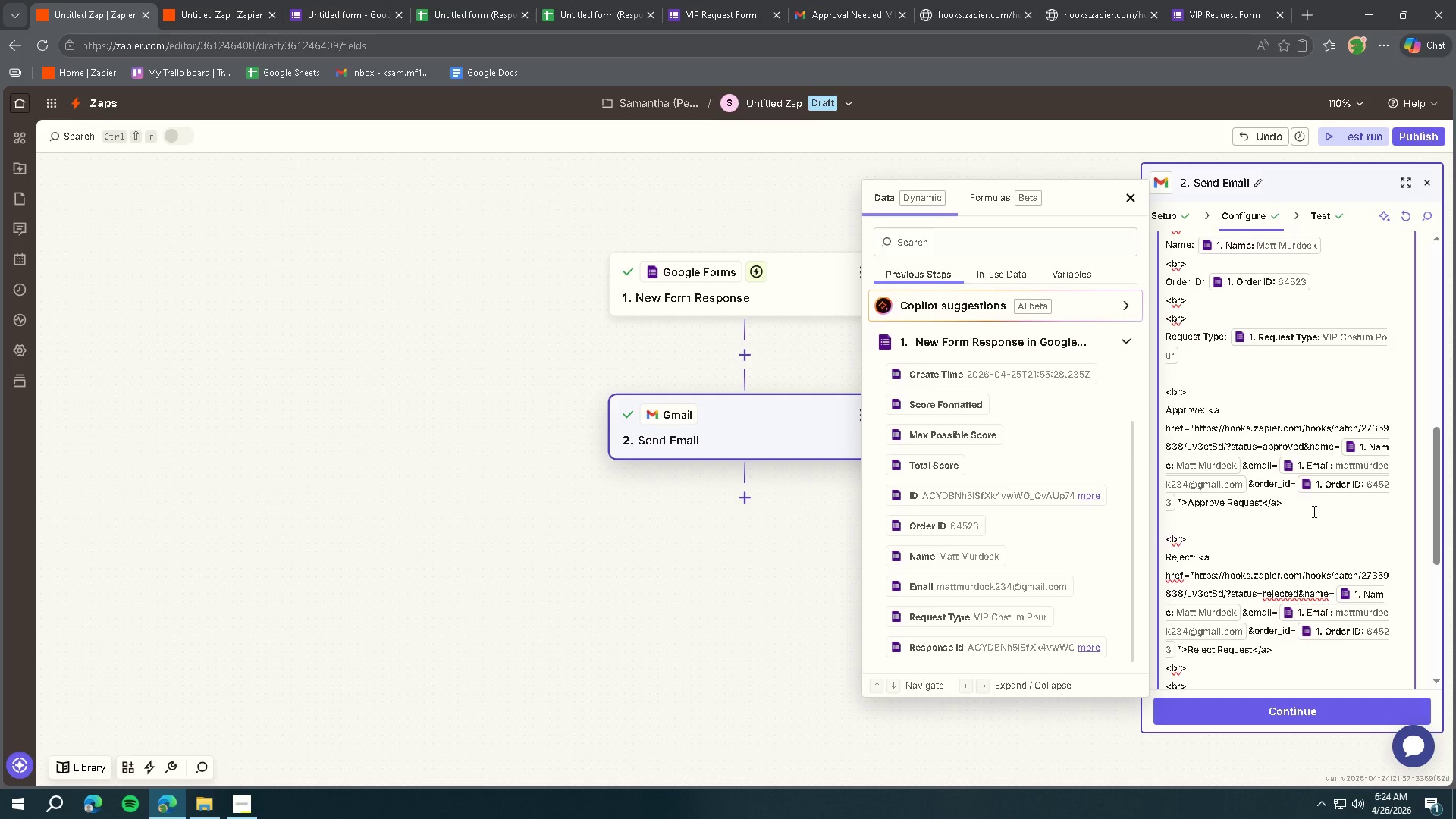 
scroll: coordinate [996, 595], scroll_direction: down, amount: 6.0
 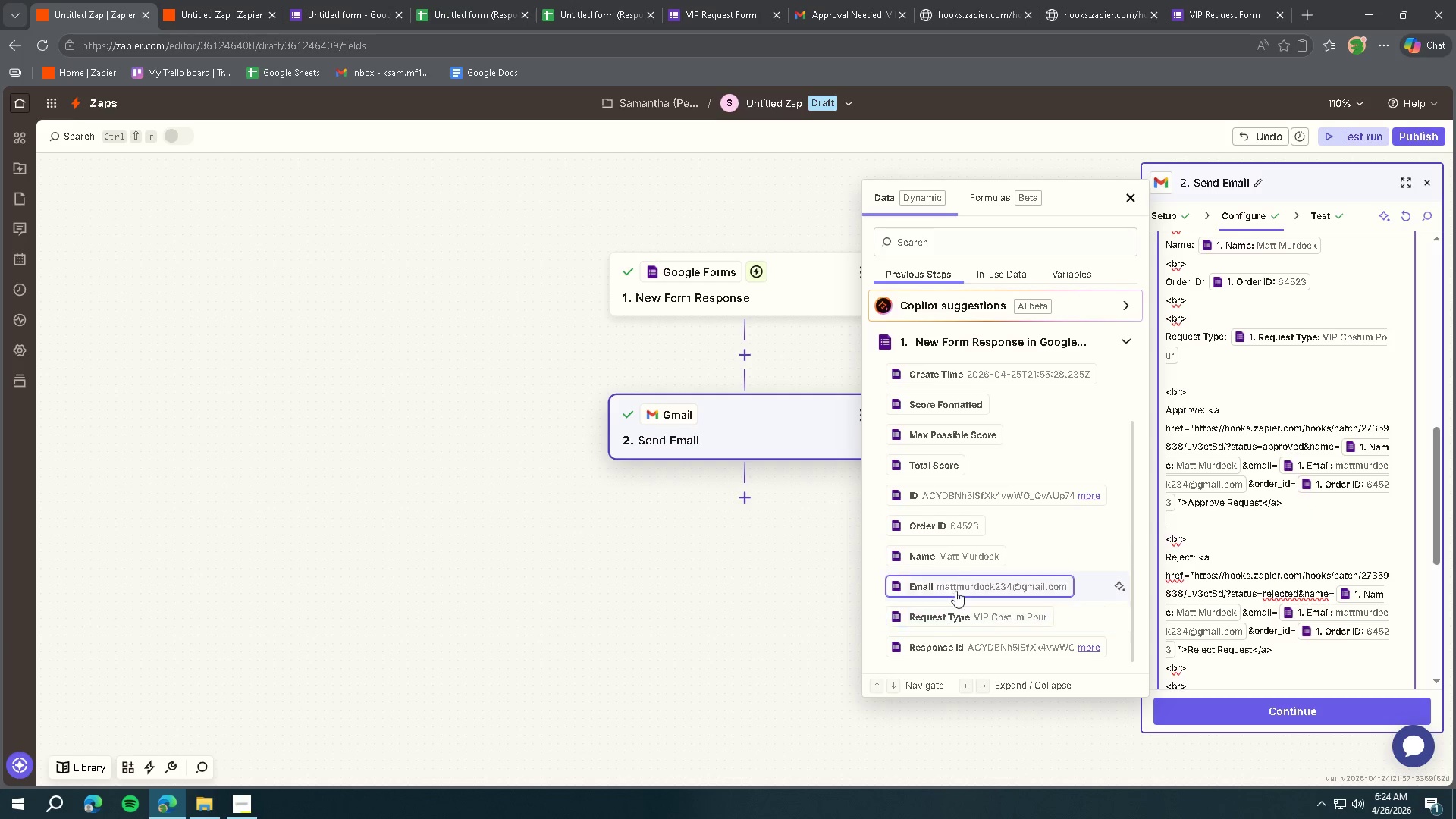 
double_click([951, 585])
 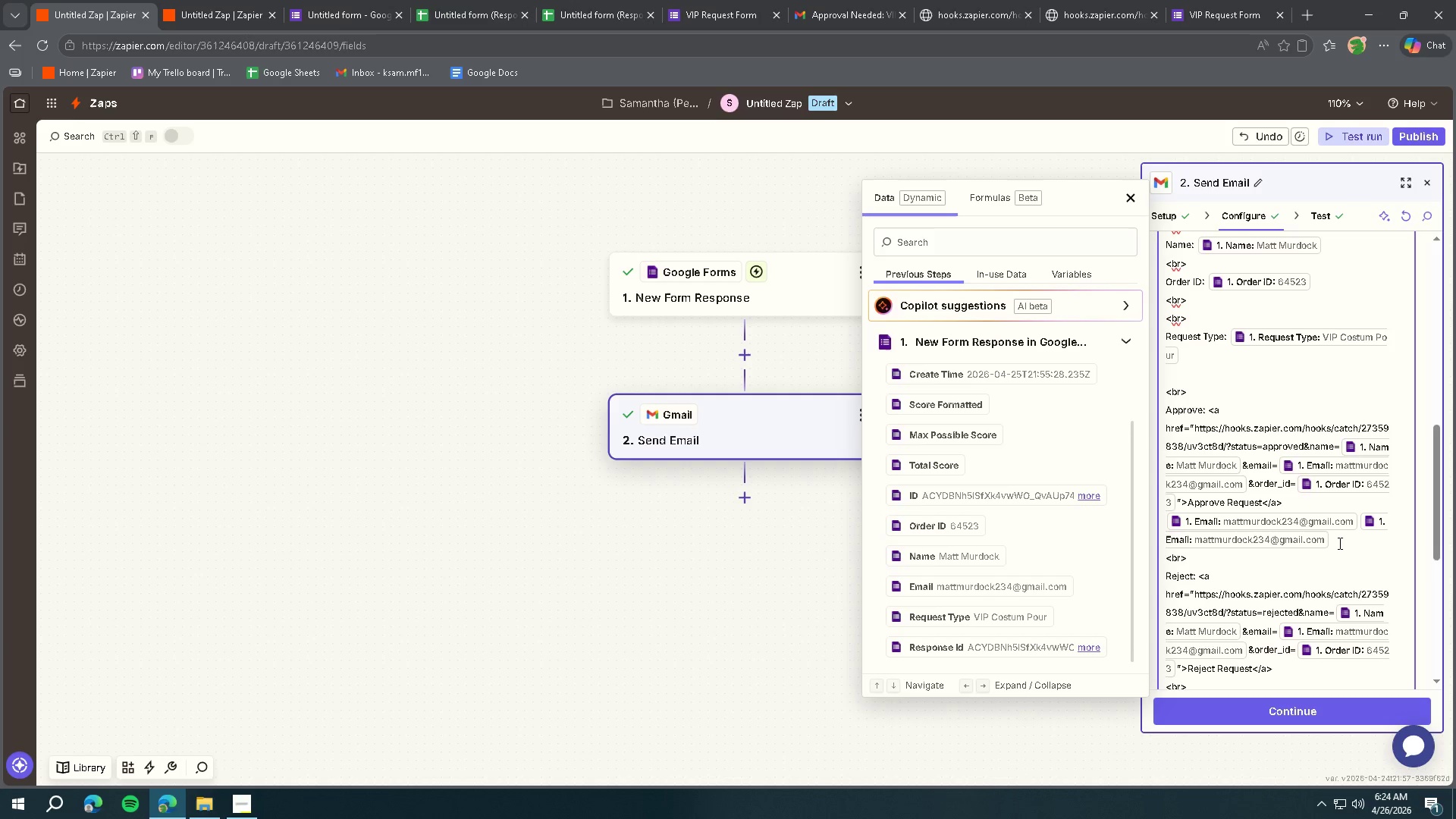 
key(Backspace)
 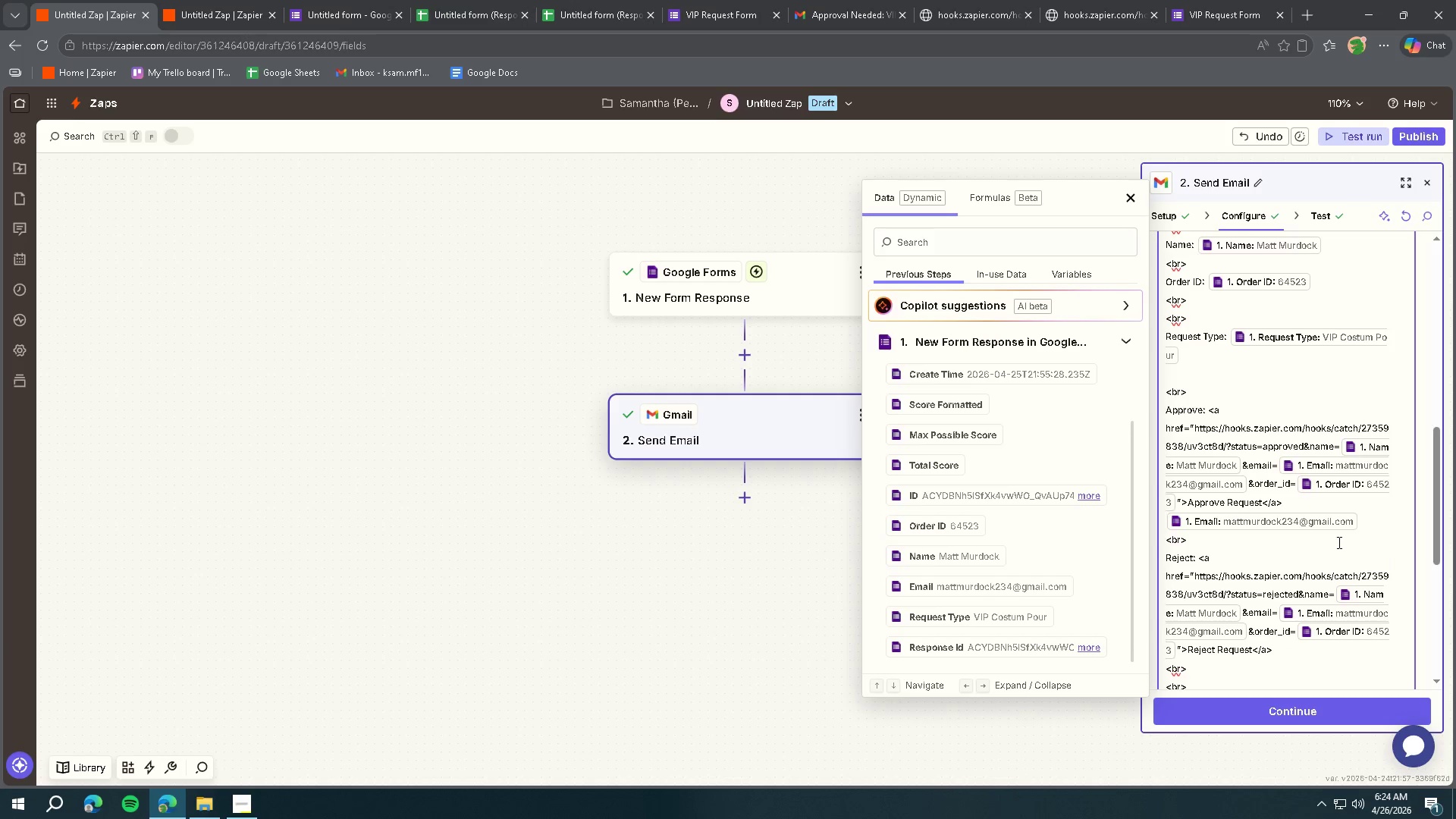 
key(Backspace)
 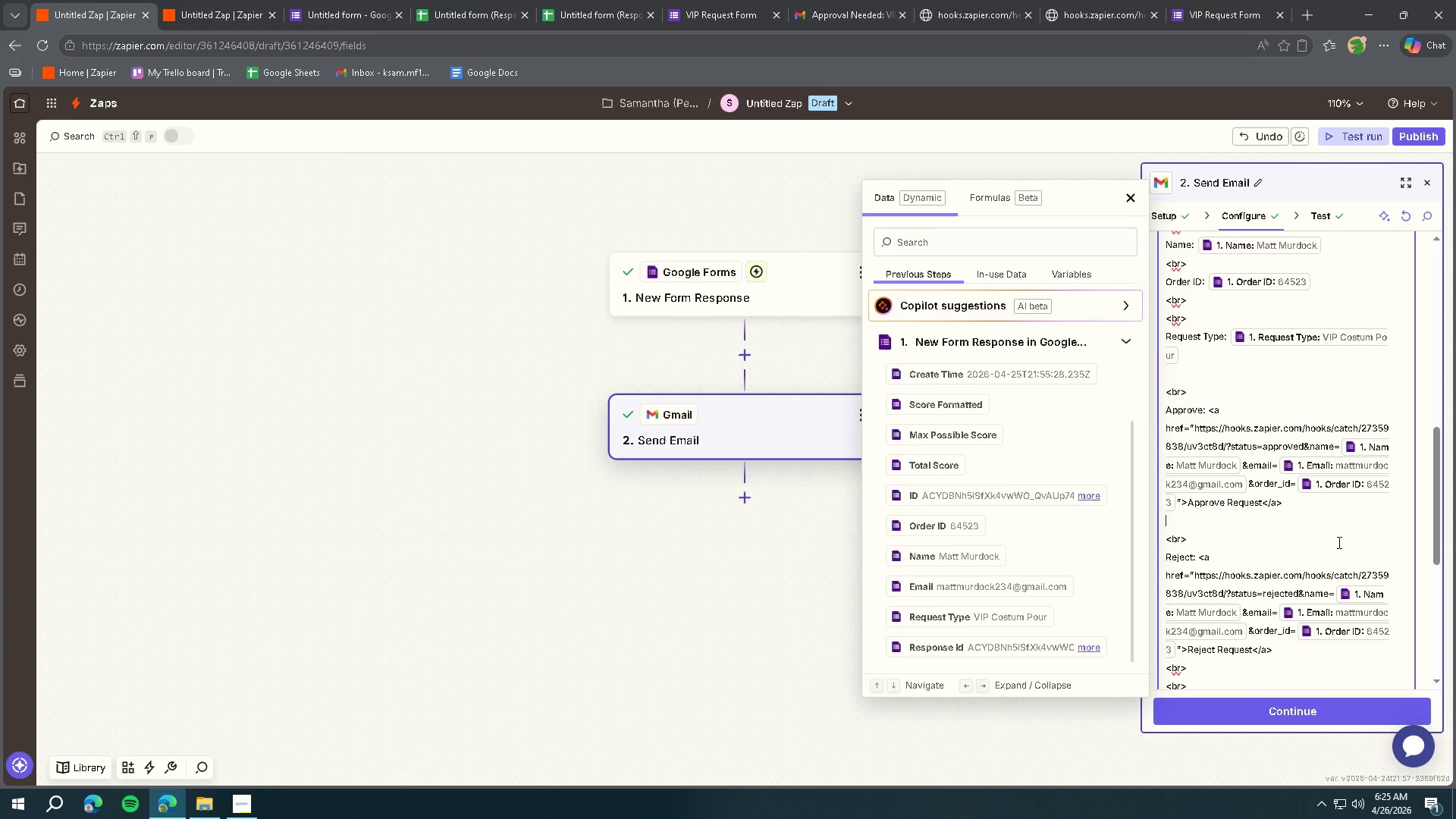 
wait(52.66)
 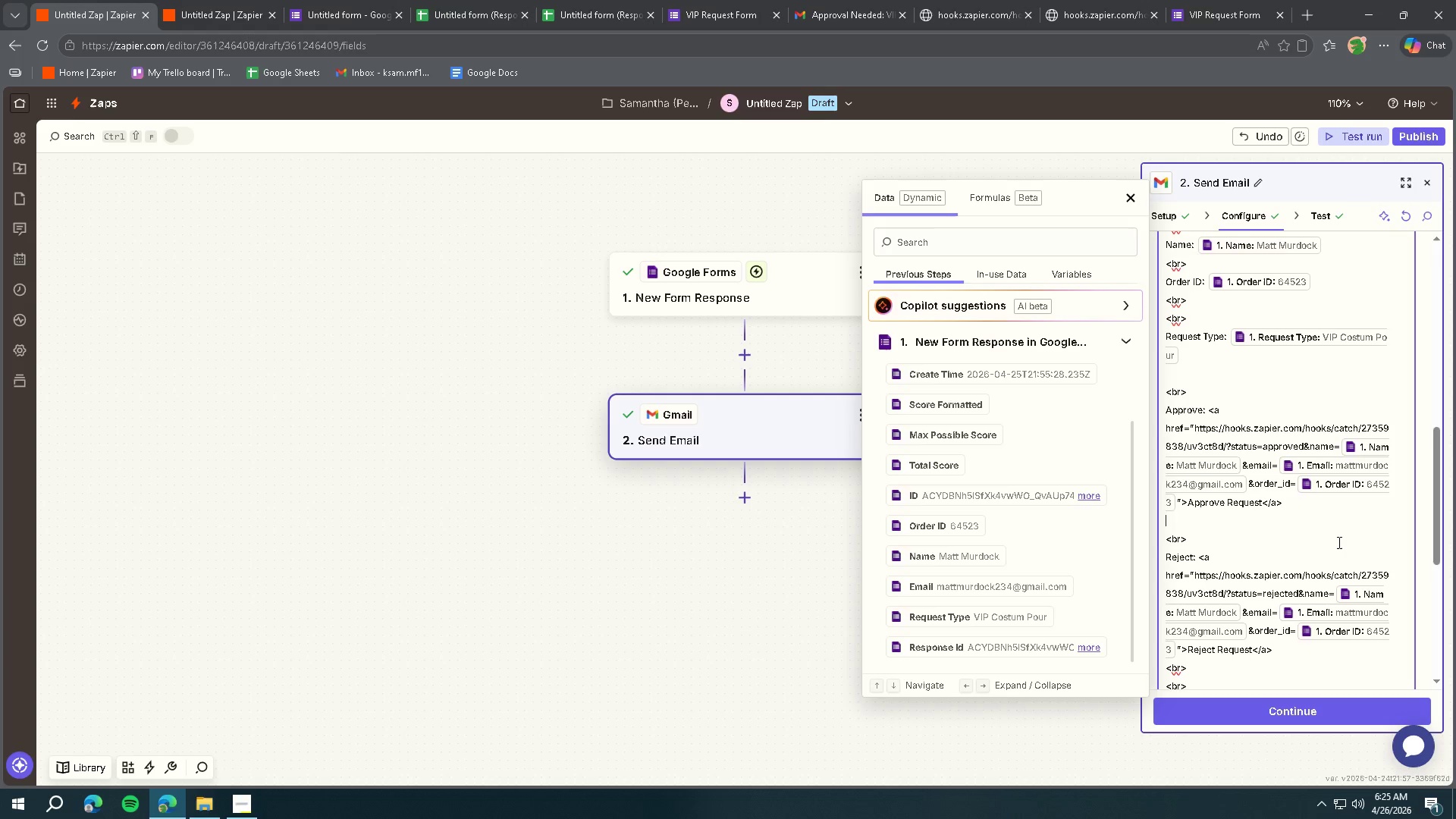 
left_click([195, 0])
 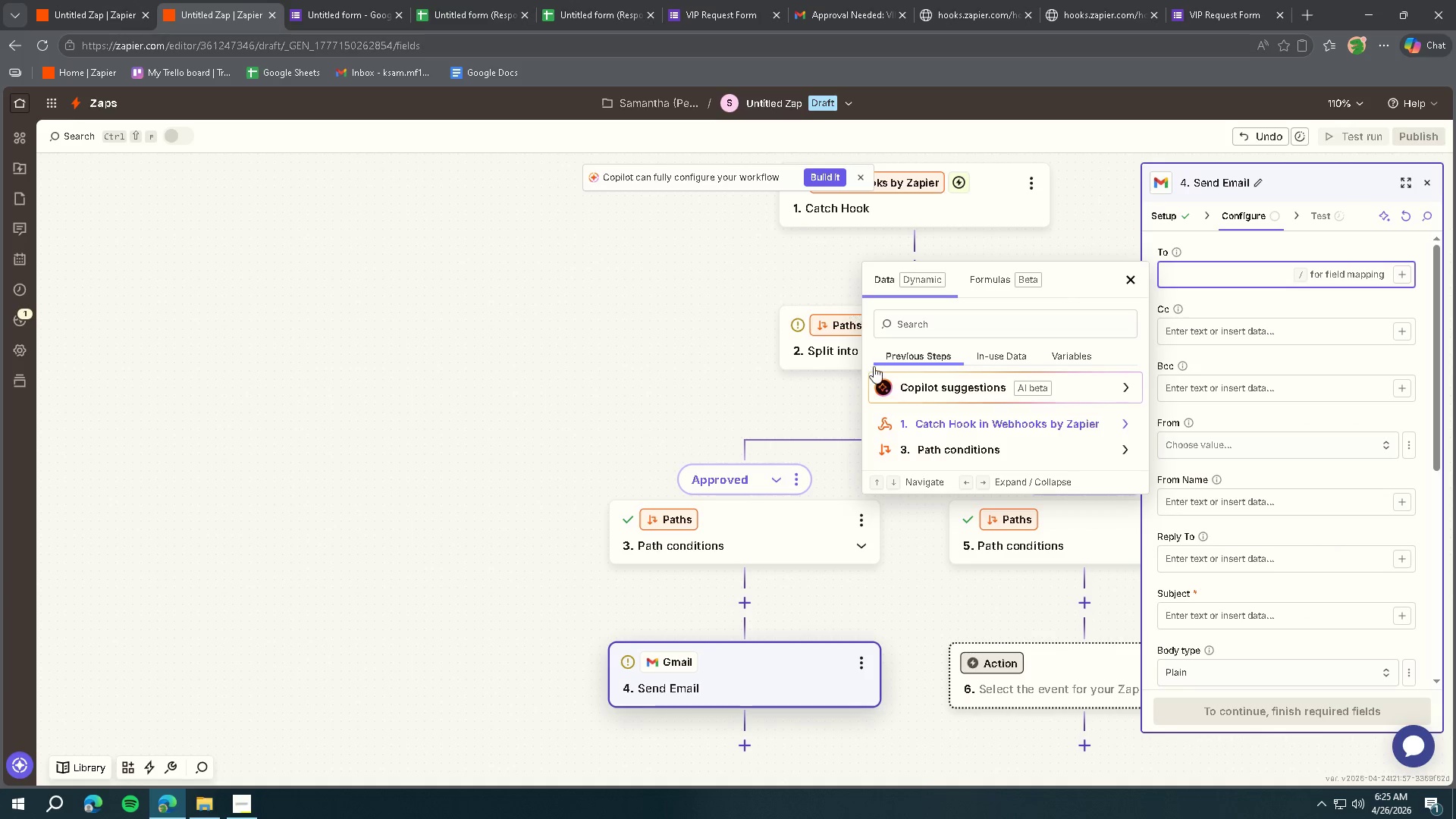 
left_click([830, 416])
 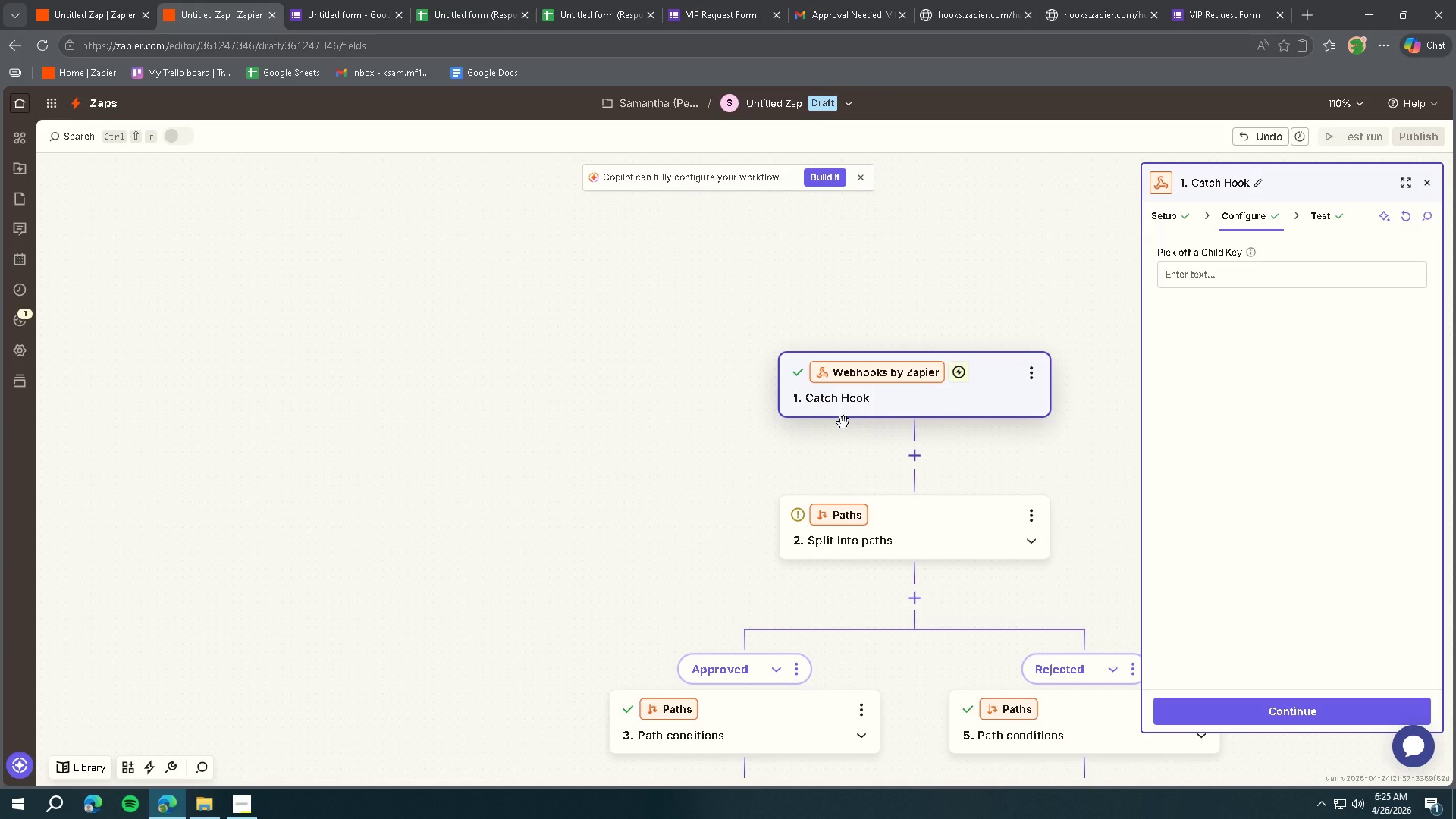 
scroll: coordinate [769, 409], scroll_direction: up, amount: 5.0
 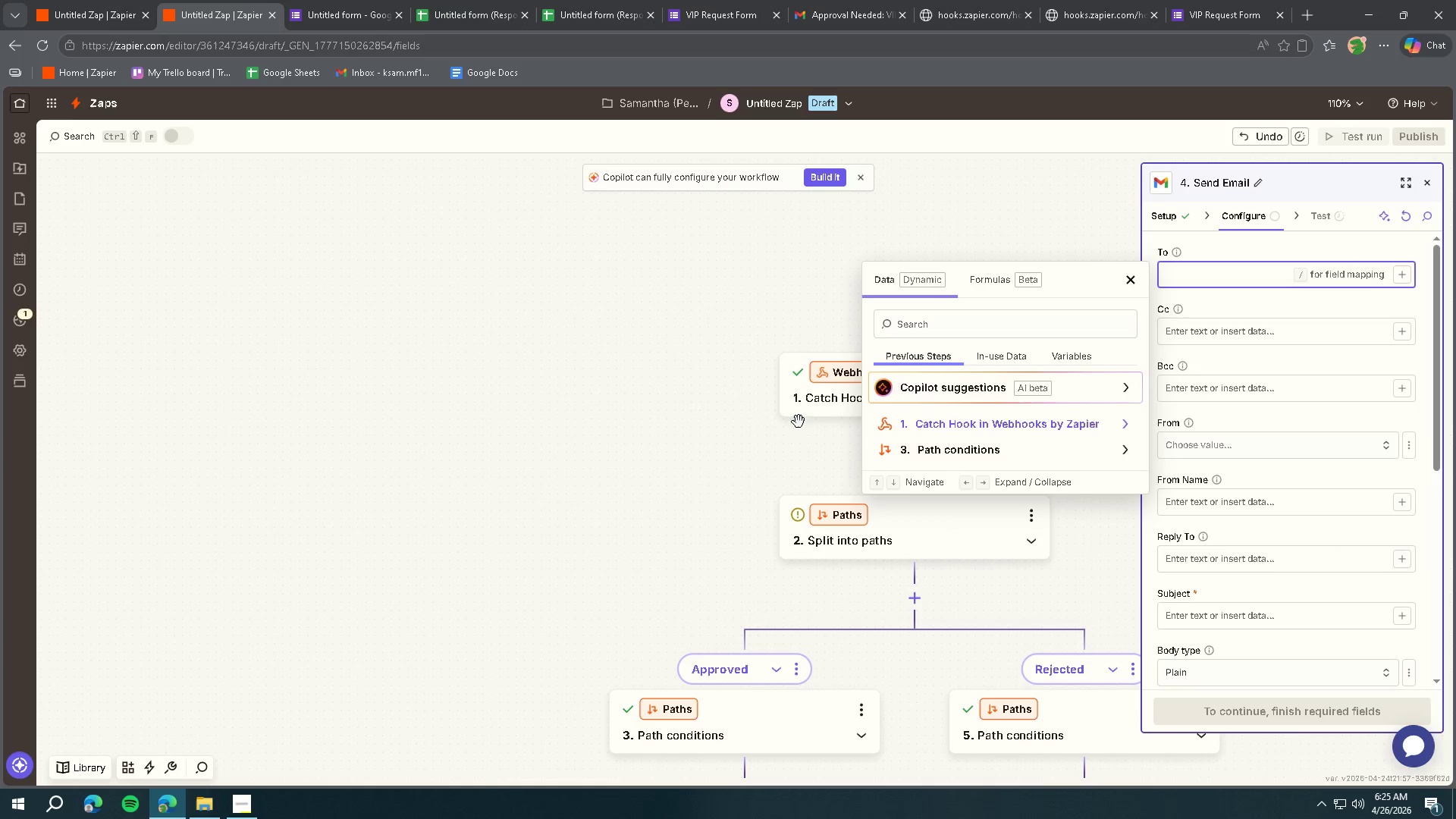 
wait(11.27)
 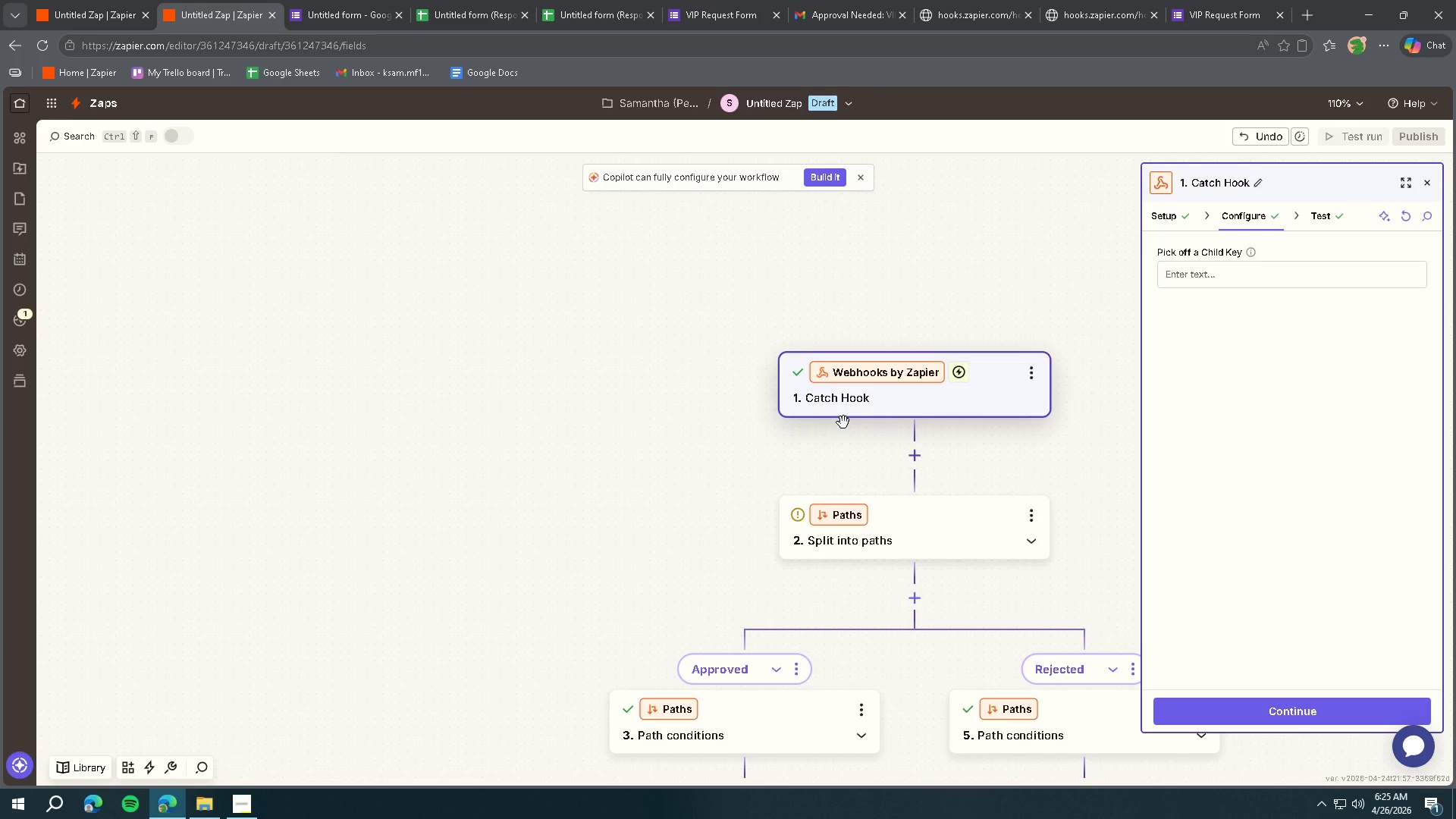 
scroll: coordinate [908, 381], scroll_direction: down, amount: 3.0
 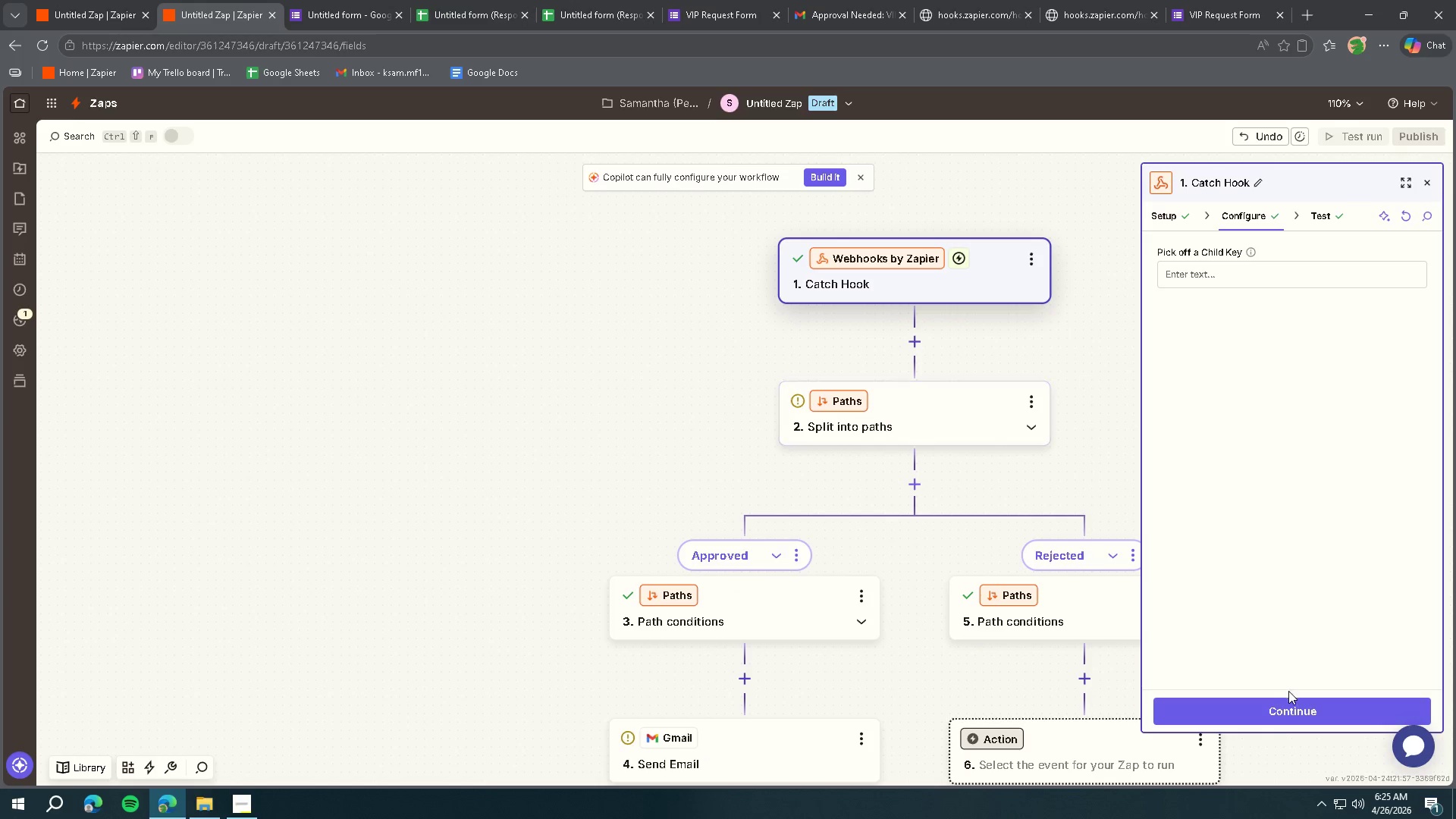 
left_click([1282, 711])
 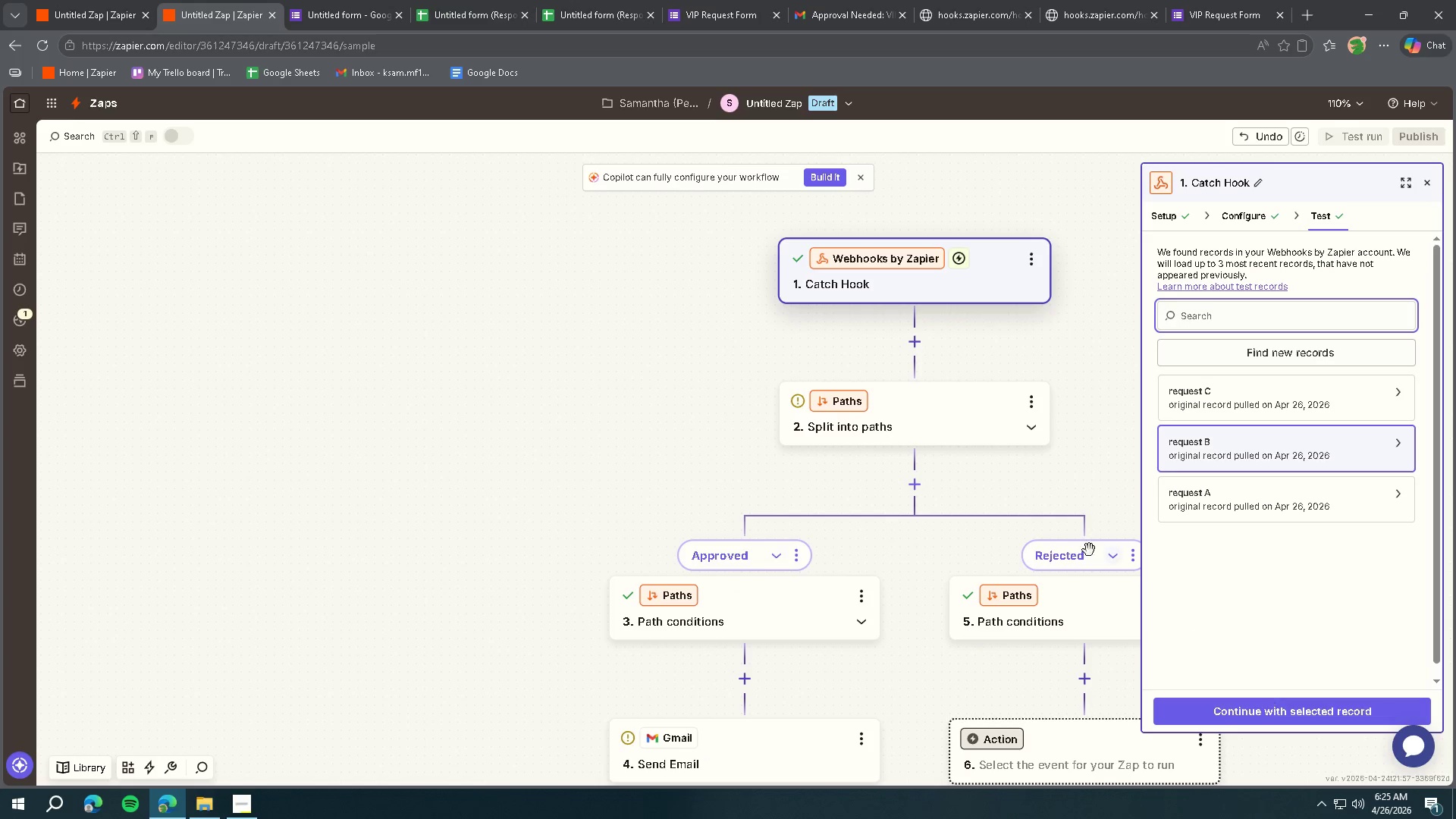 
left_click([783, 501])
 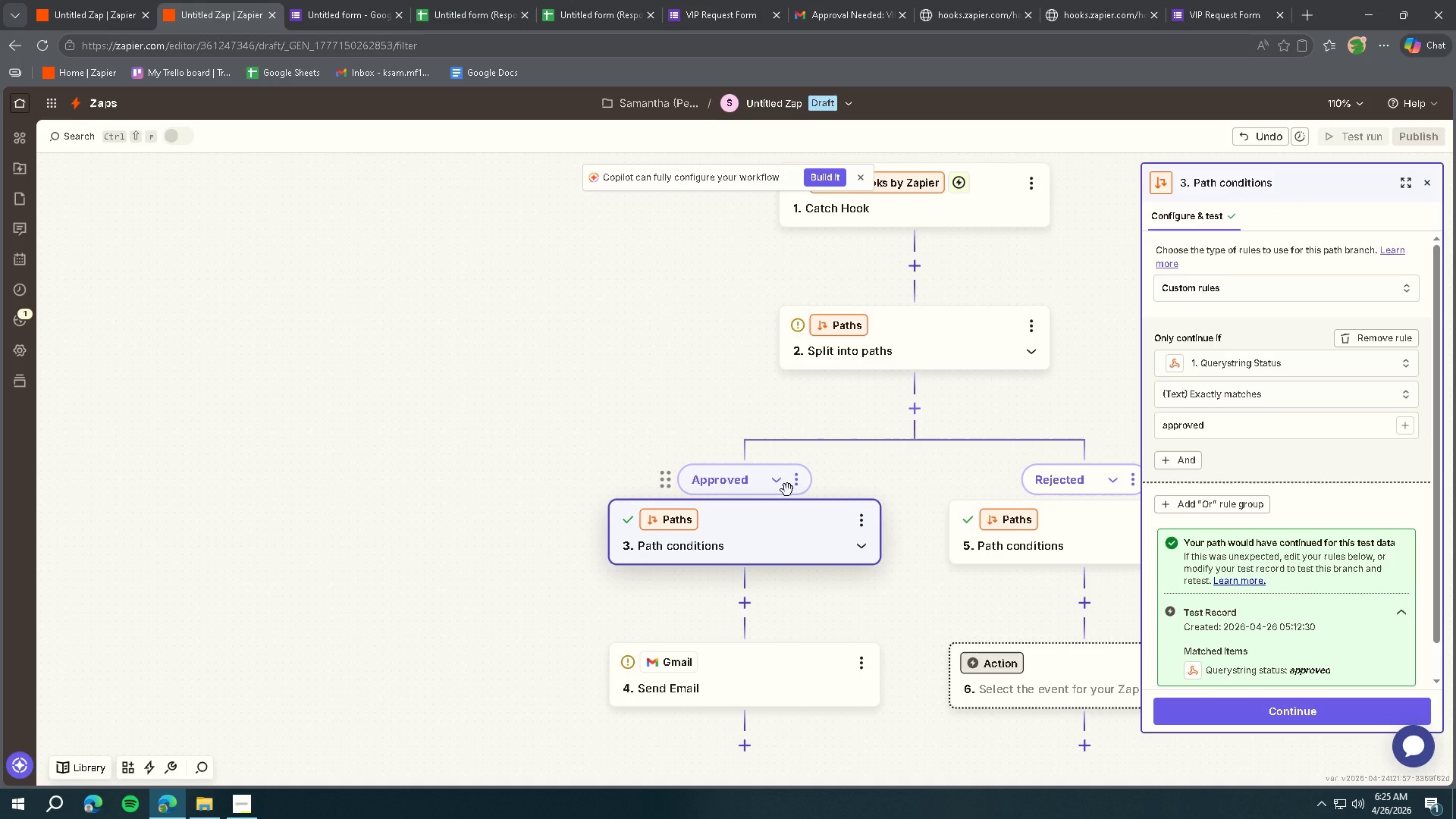 
scroll: coordinate [1017, 538], scroll_direction: down, amount: 2.0
 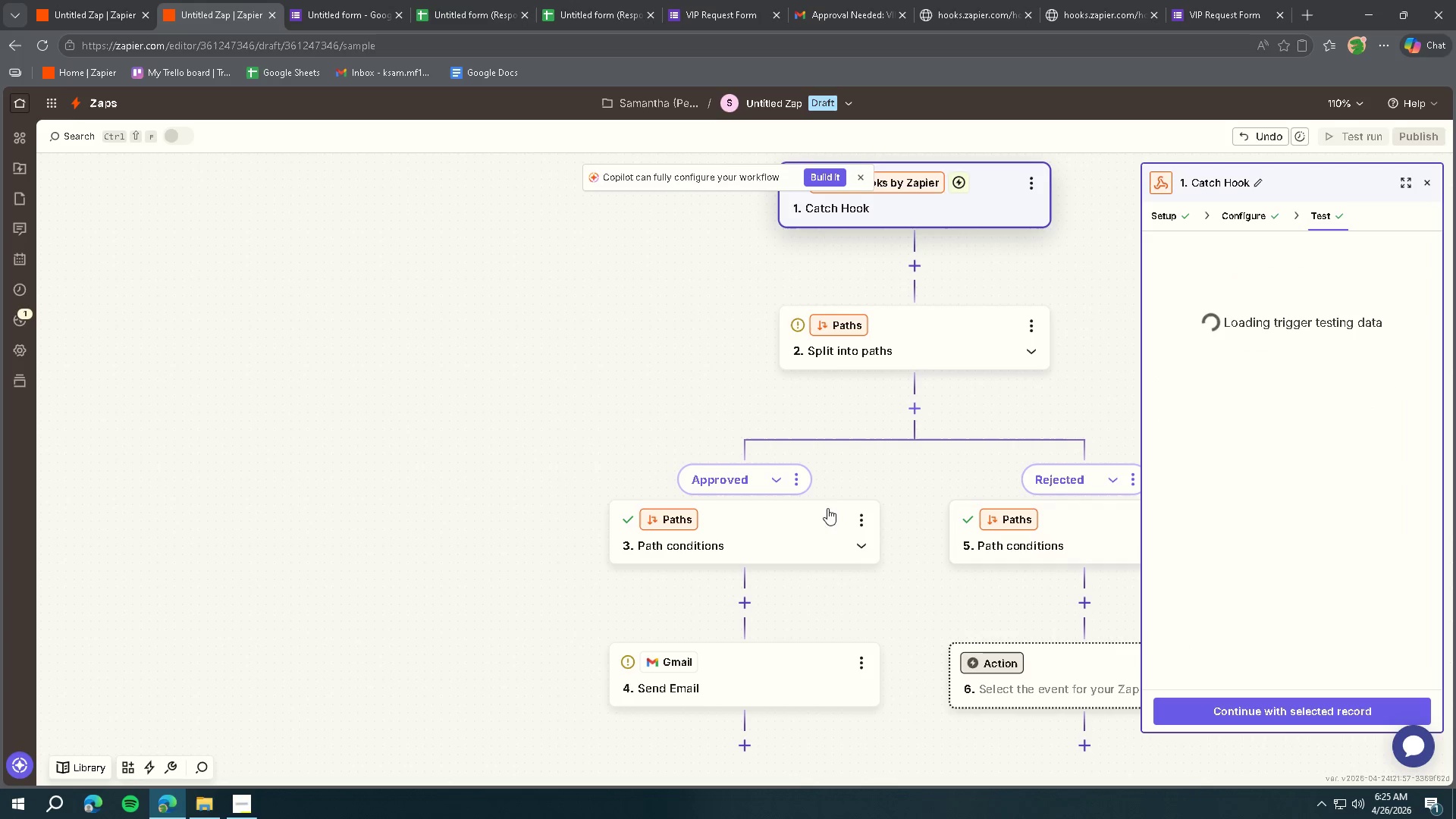 
wait(9.51)
 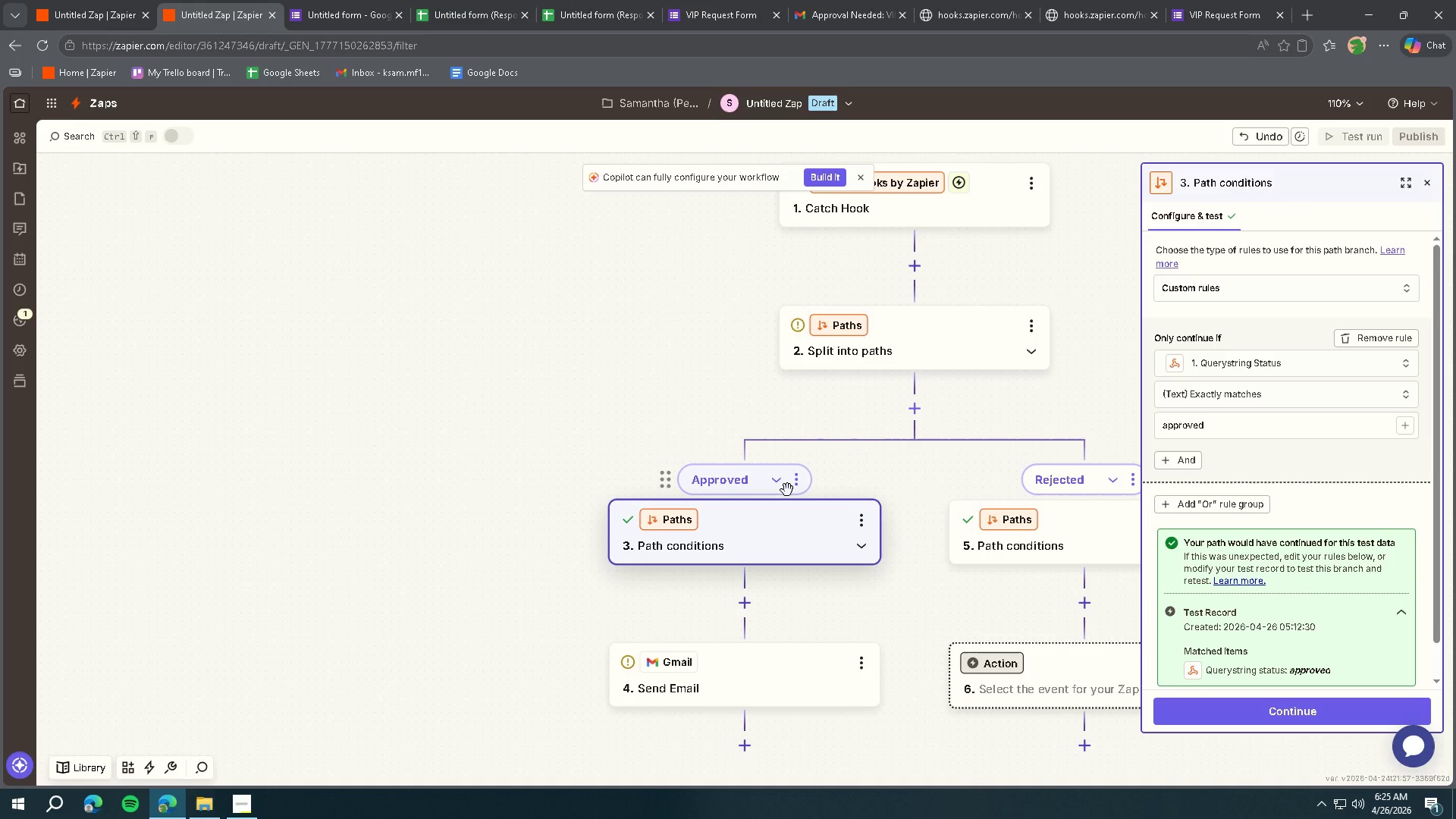 
left_click([1319, 365])
 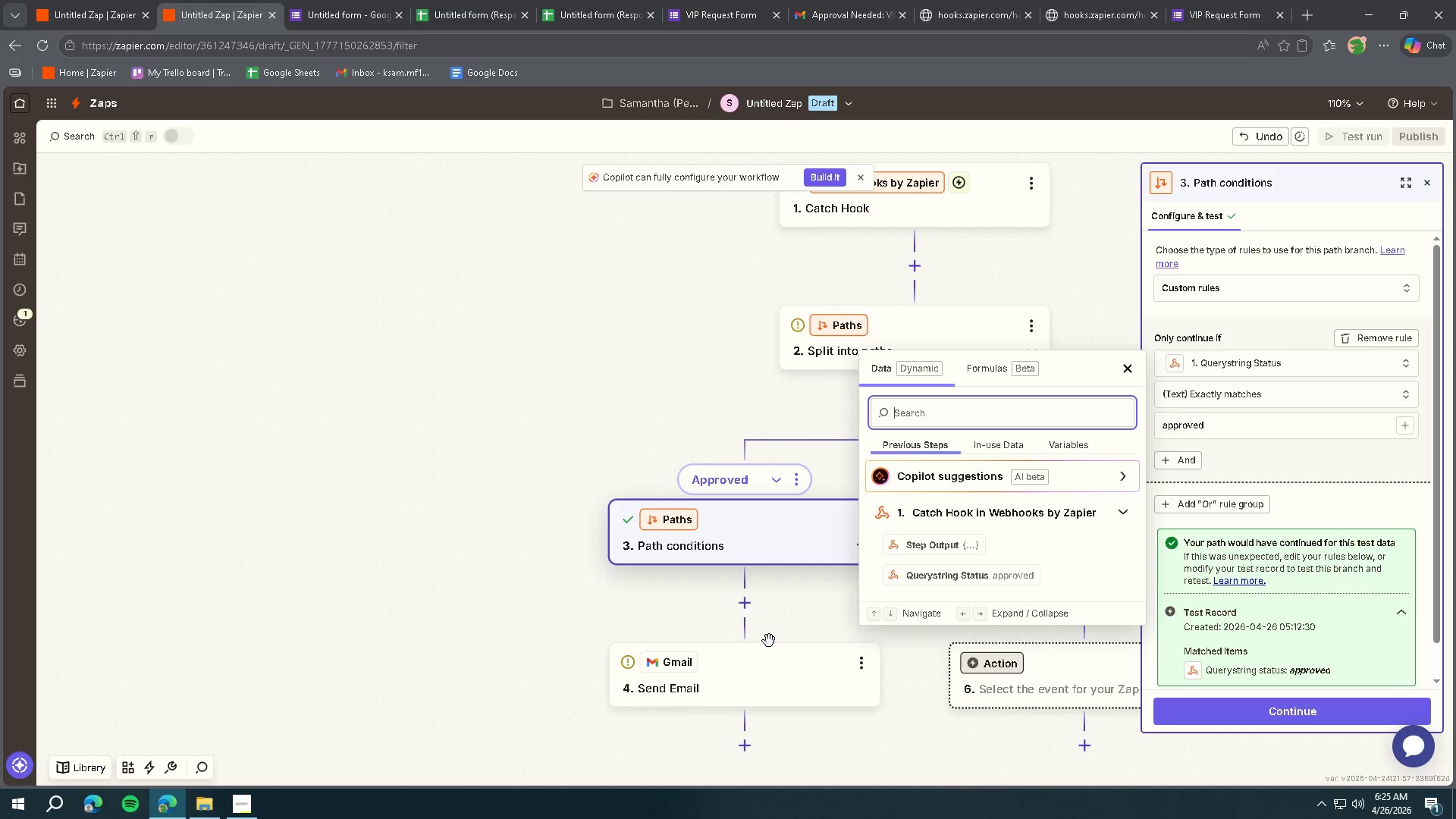 
wait(23.16)
 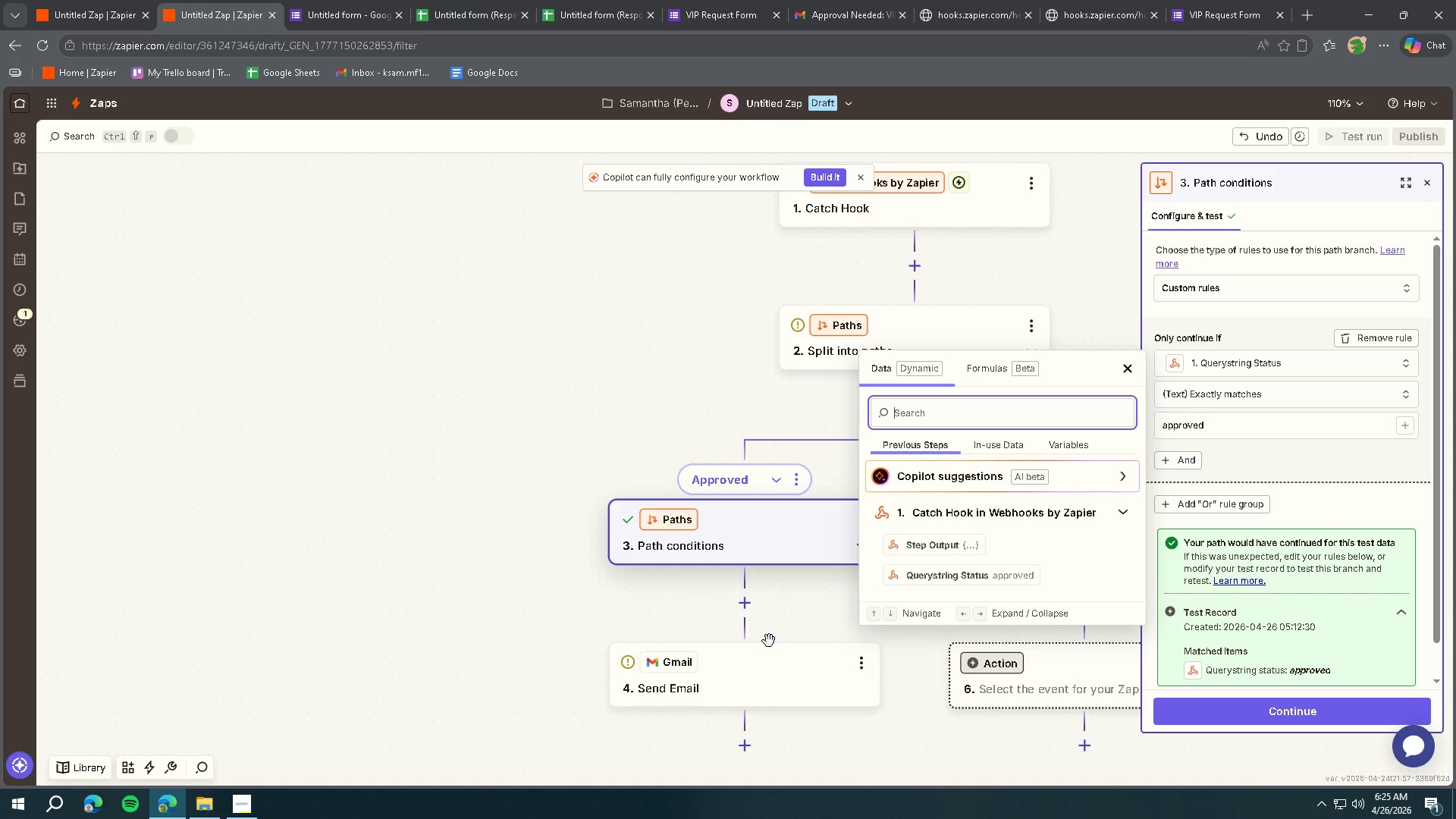 
left_click([967, 224])
 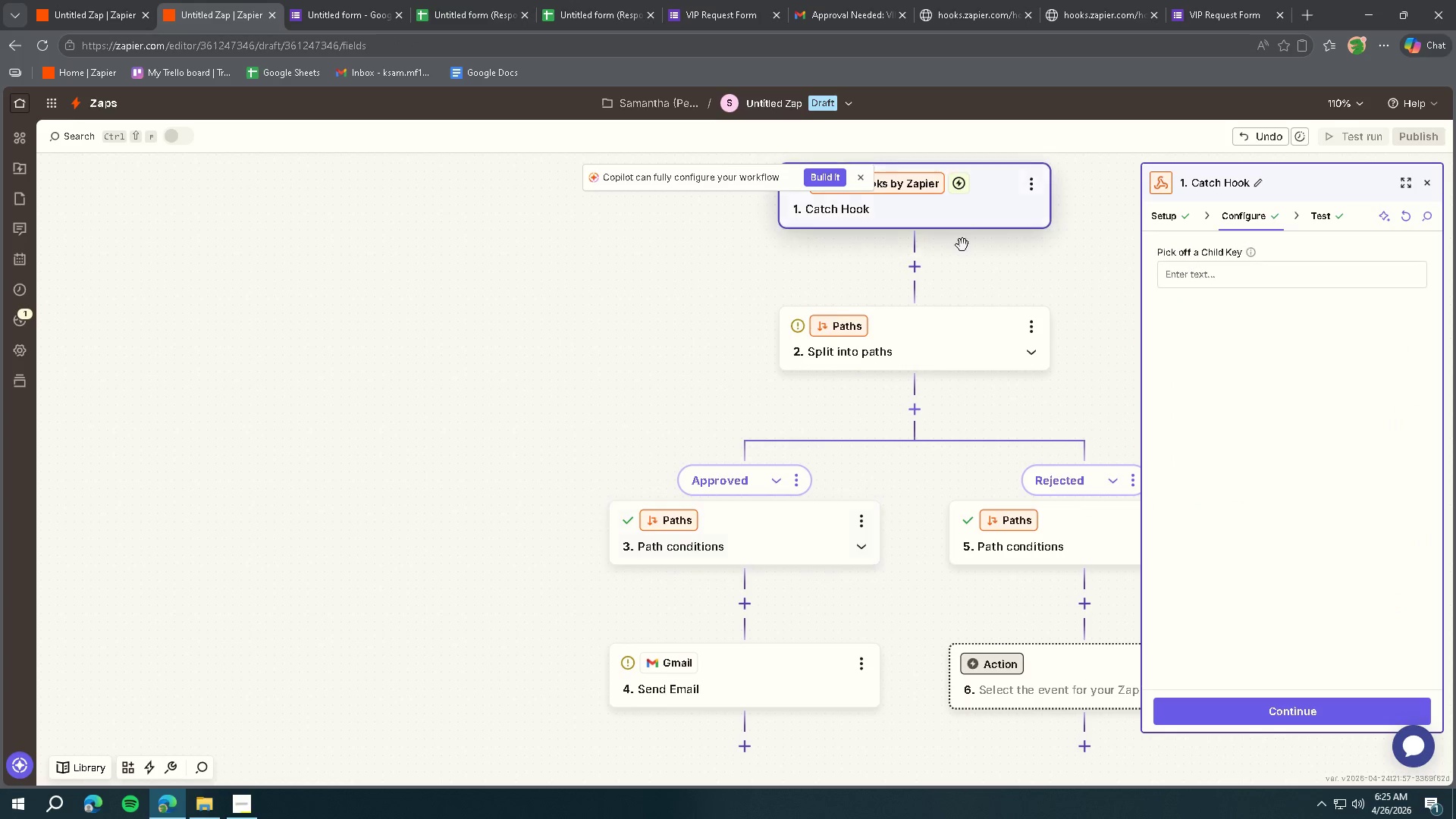 
scroll: coordinate [971, 340], scroll_direction: up, amount: 1.0
 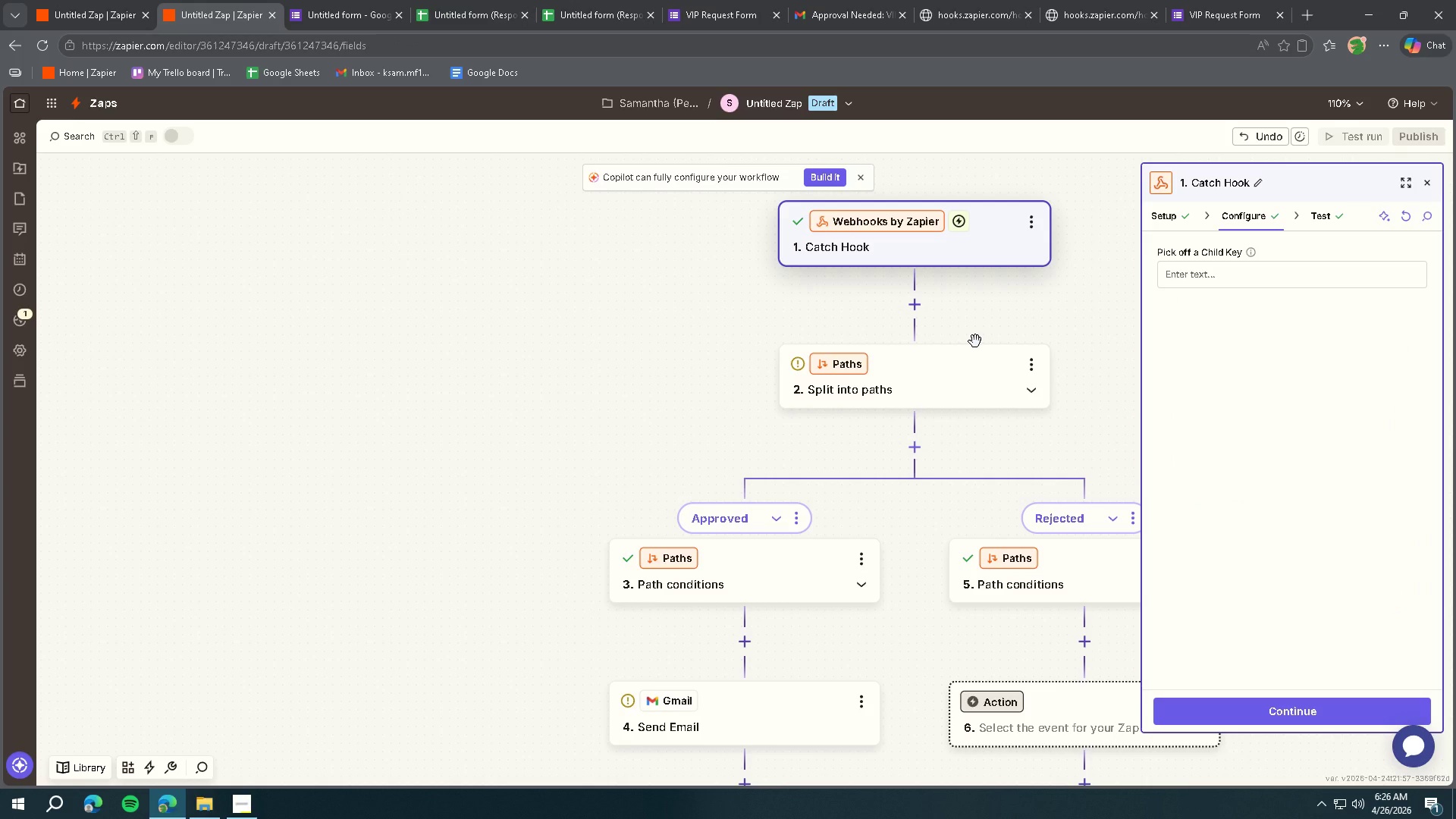 
wait(19.33)
 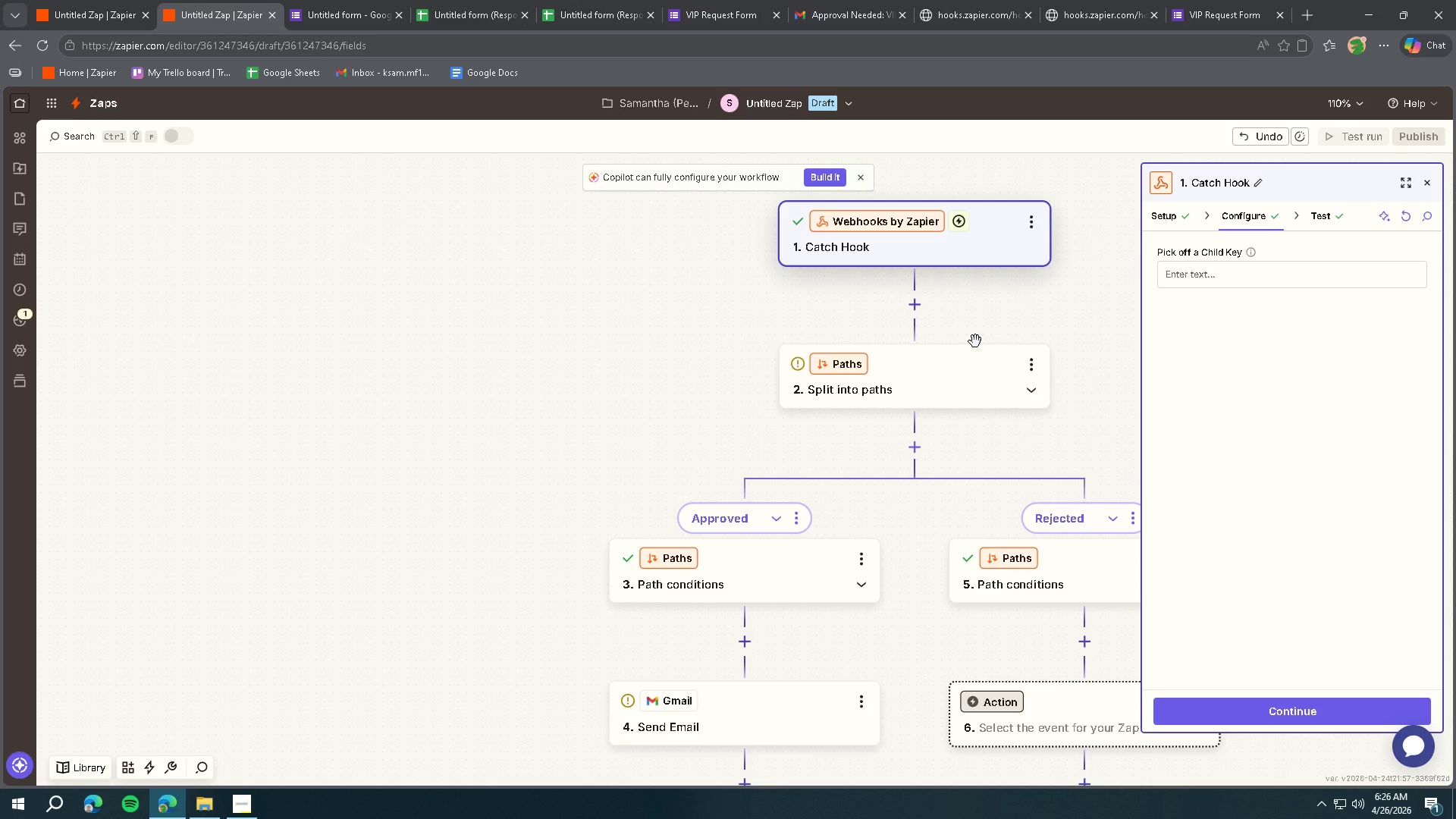 
mouse_move([930, 291])
 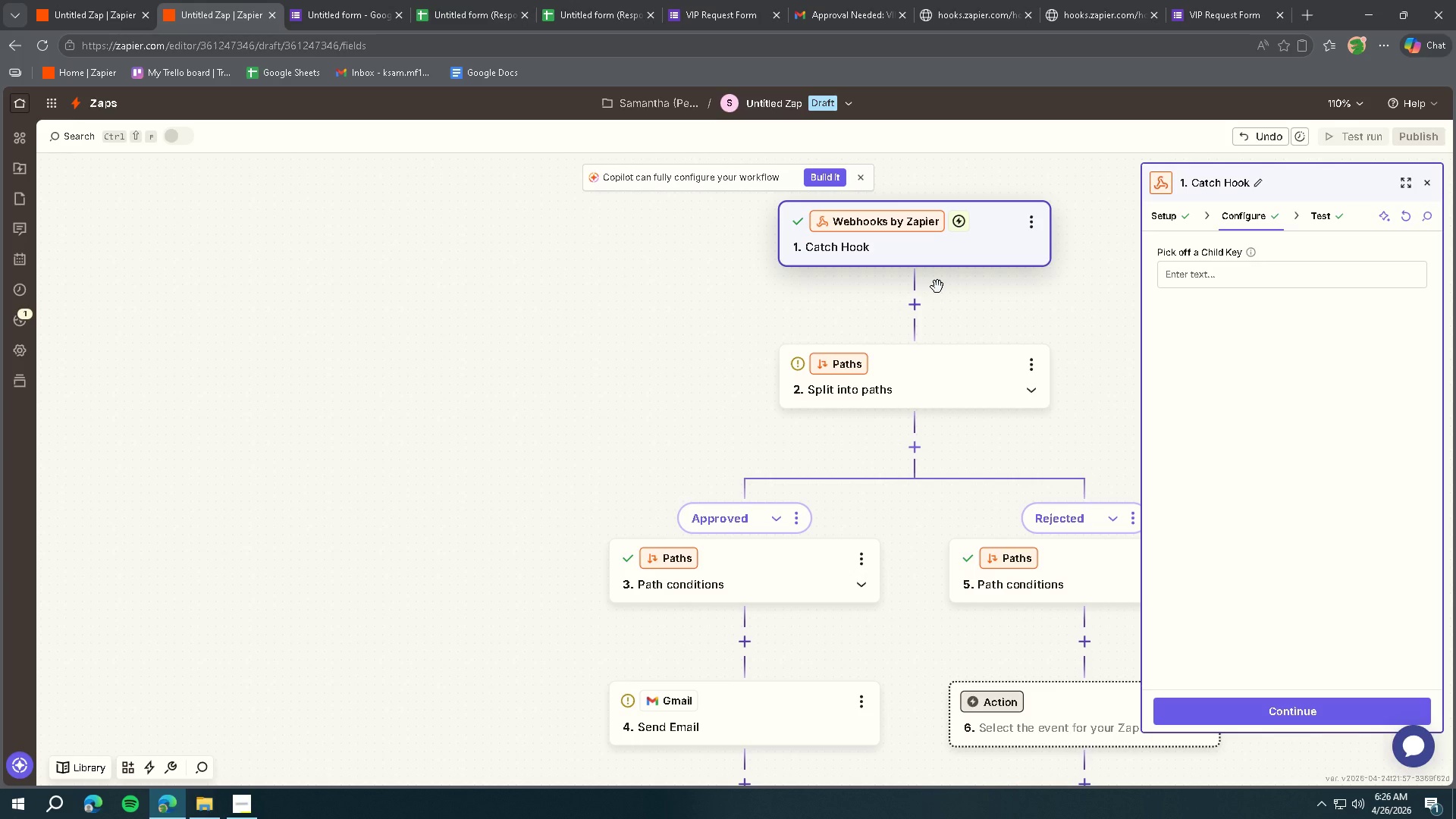 
wait(16.53)
 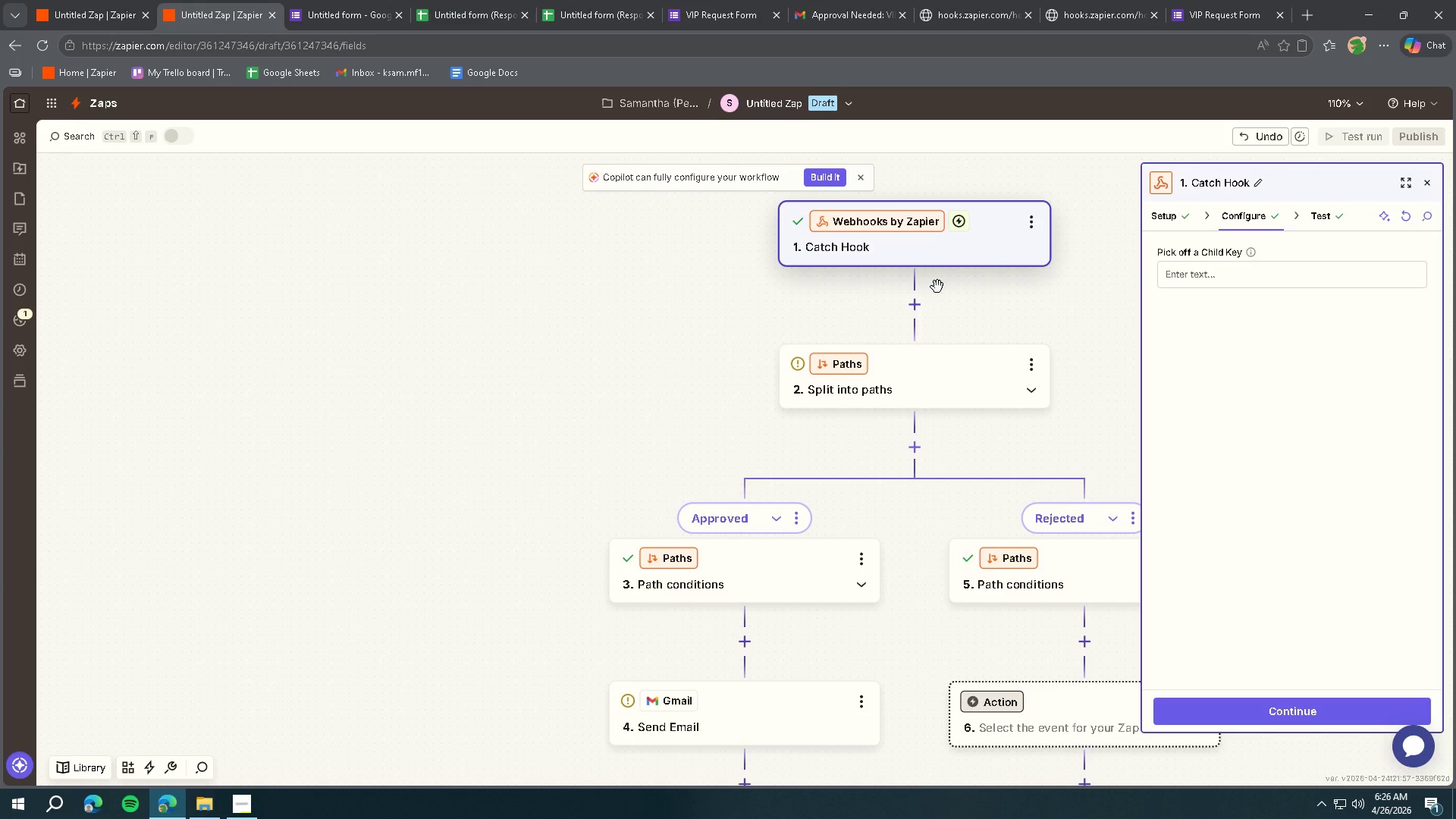 
double_click([974, 362])
 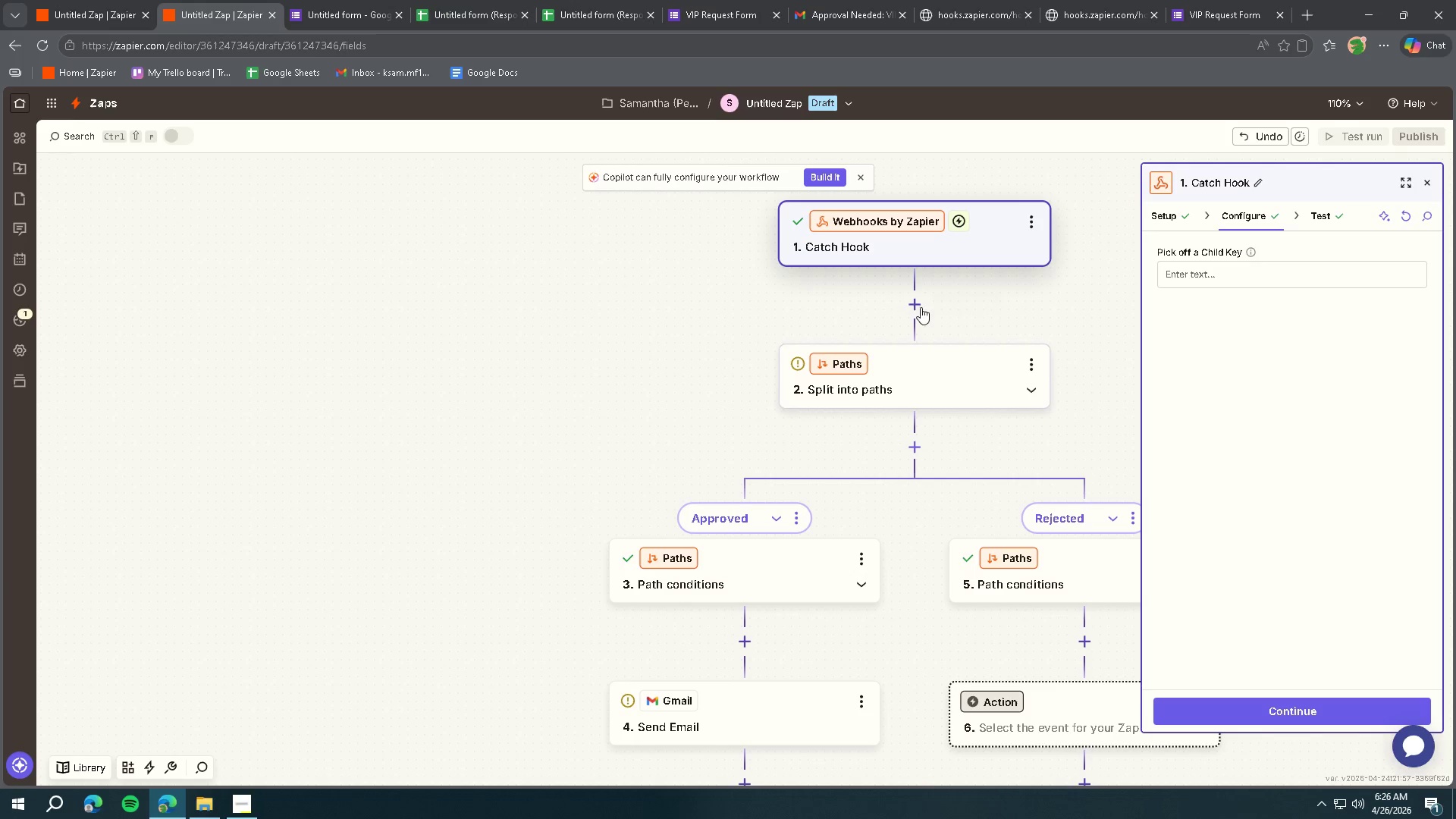 
left_click([916, 306])
 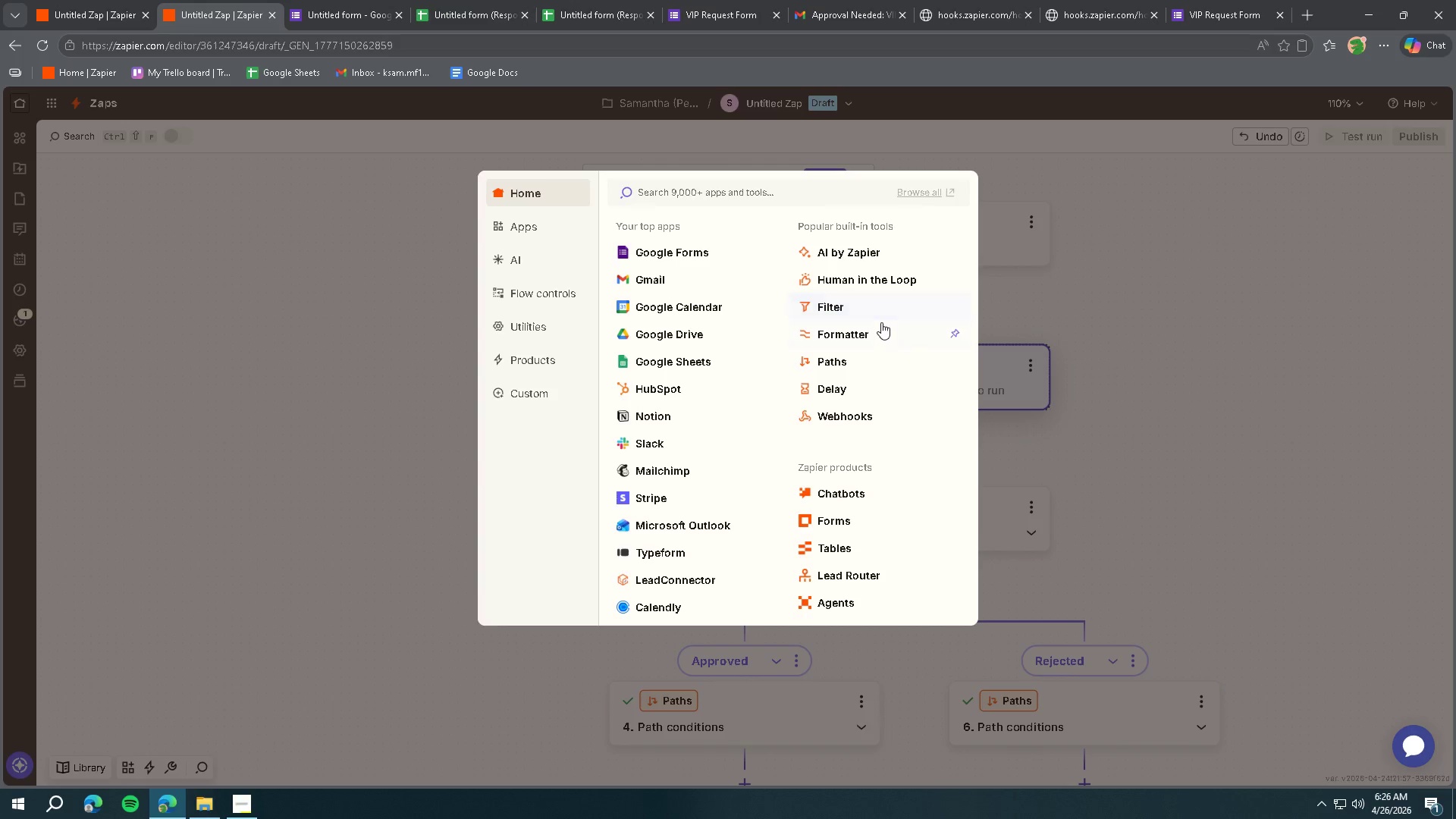 
left_click([861, 337])
 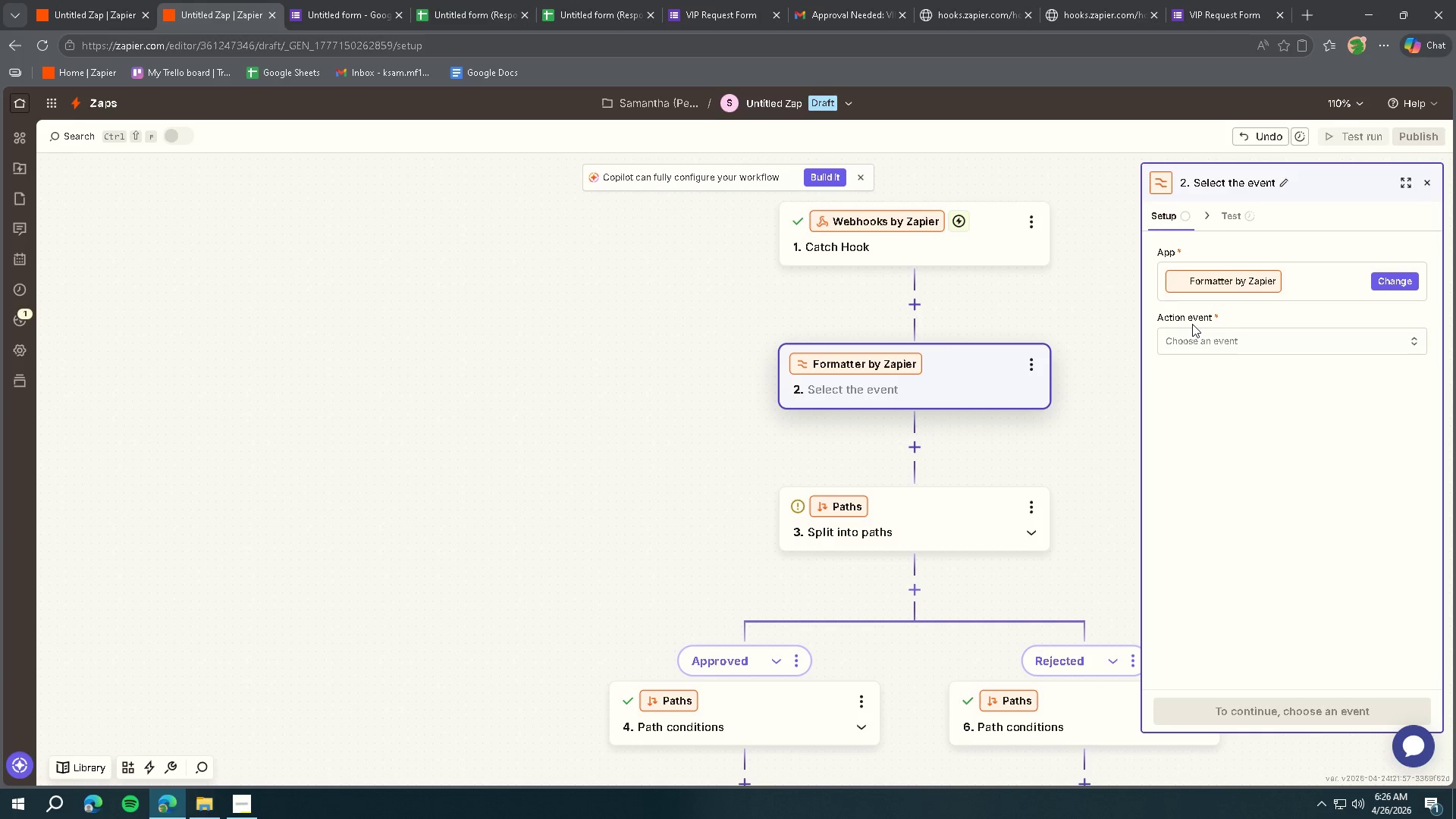 
left_click([1204, 334])
 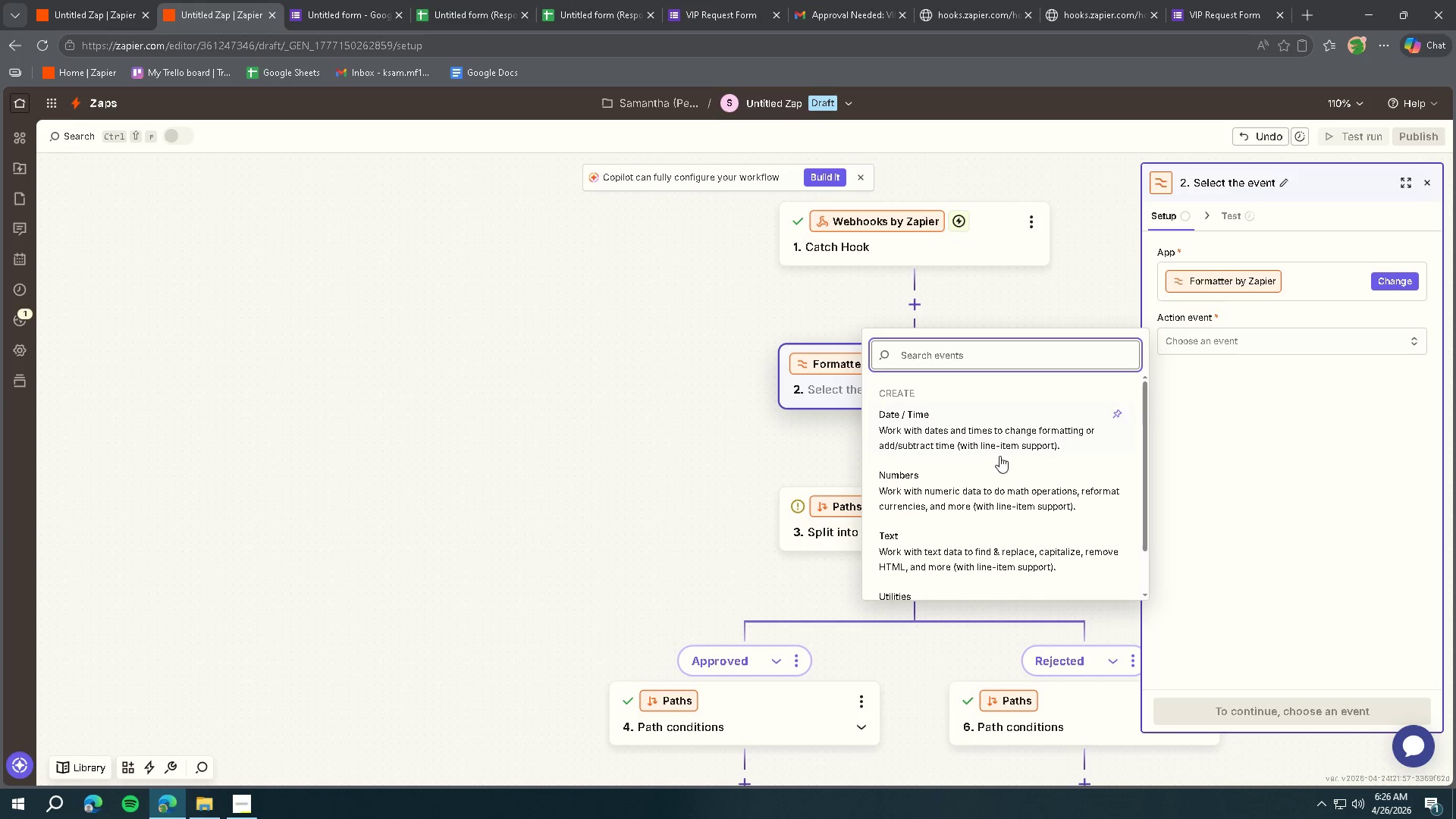 
left_click([944, 542])
 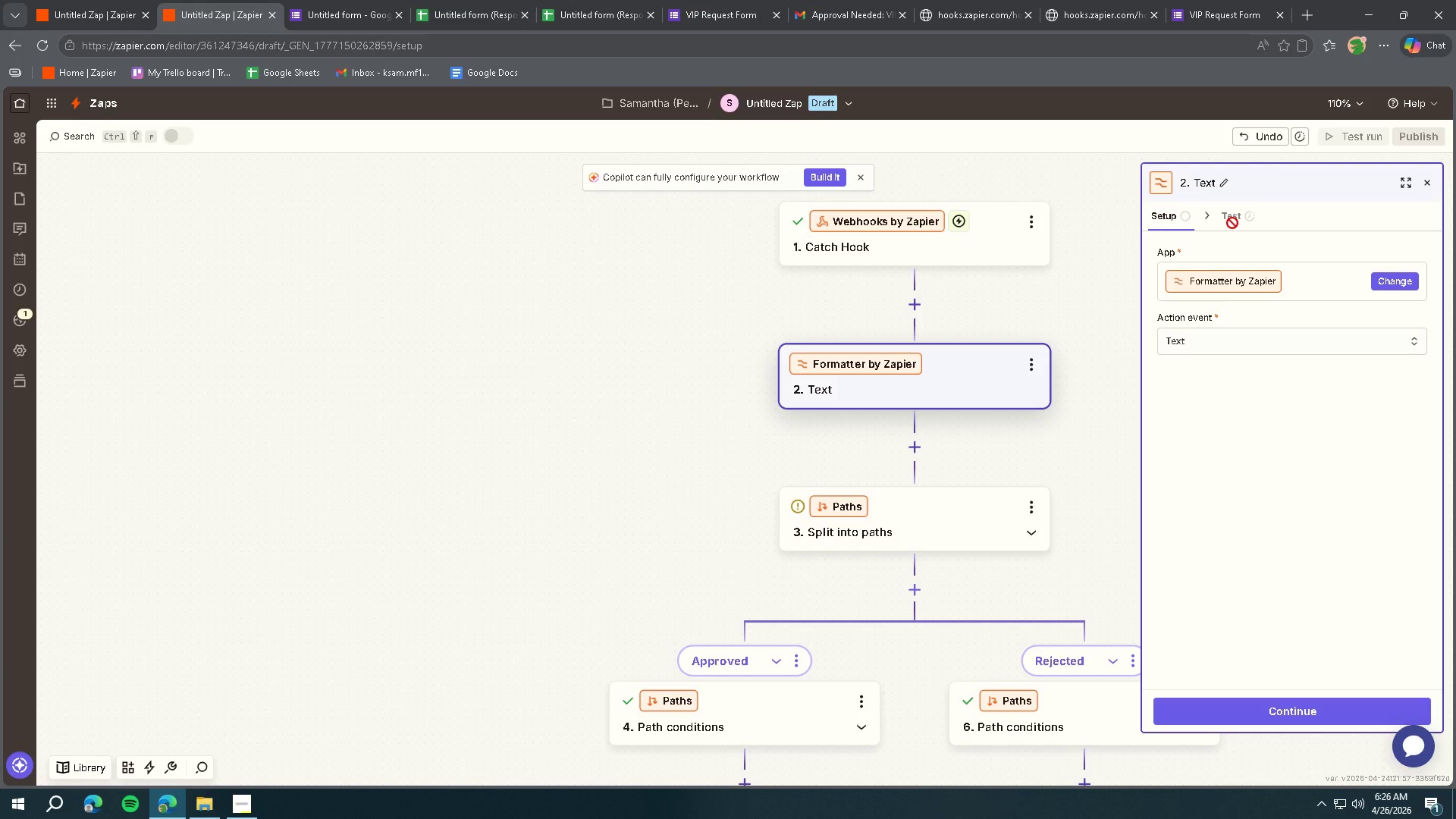 
left_click([1232, 222])
 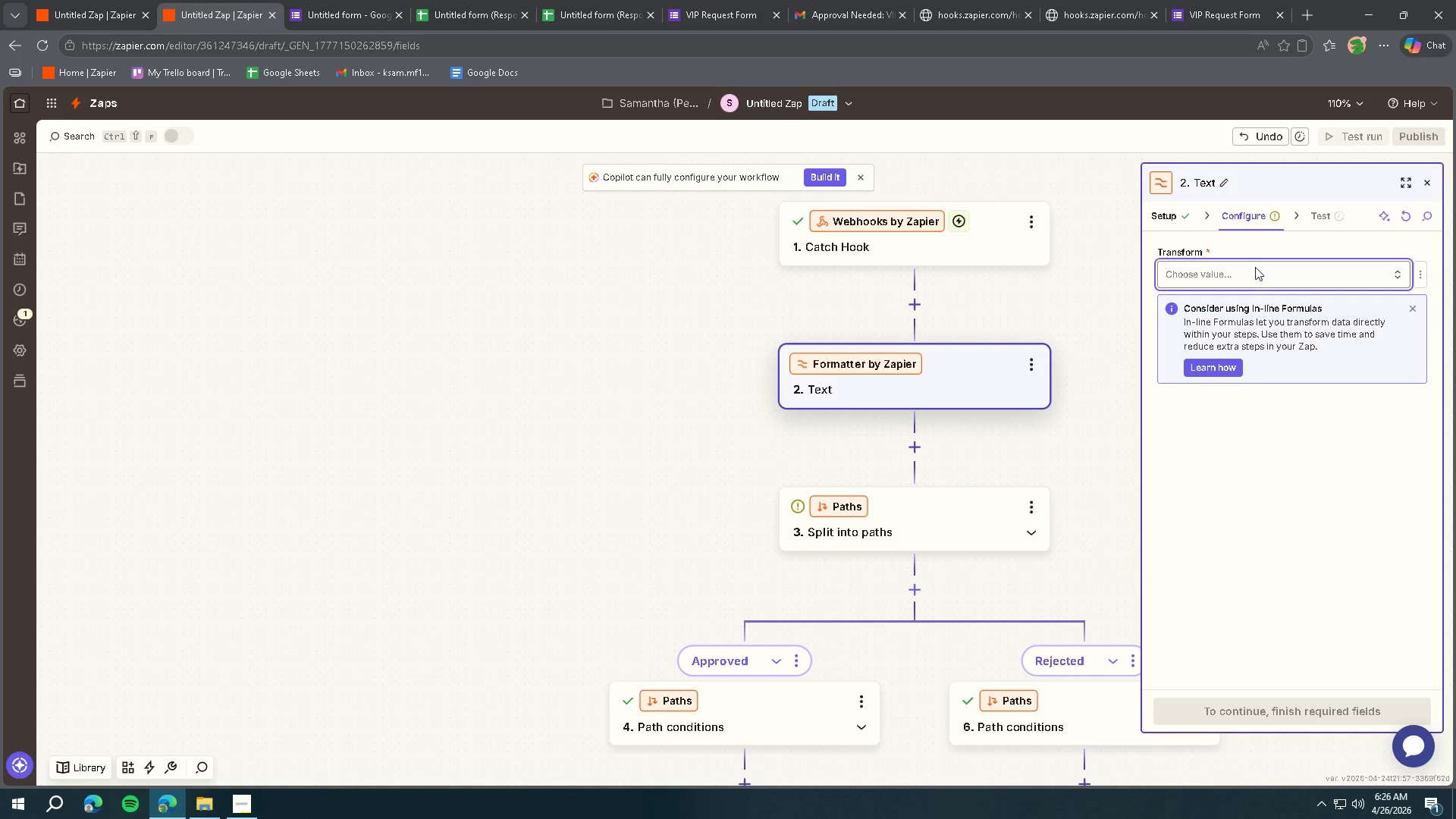 
wait(5.17)
 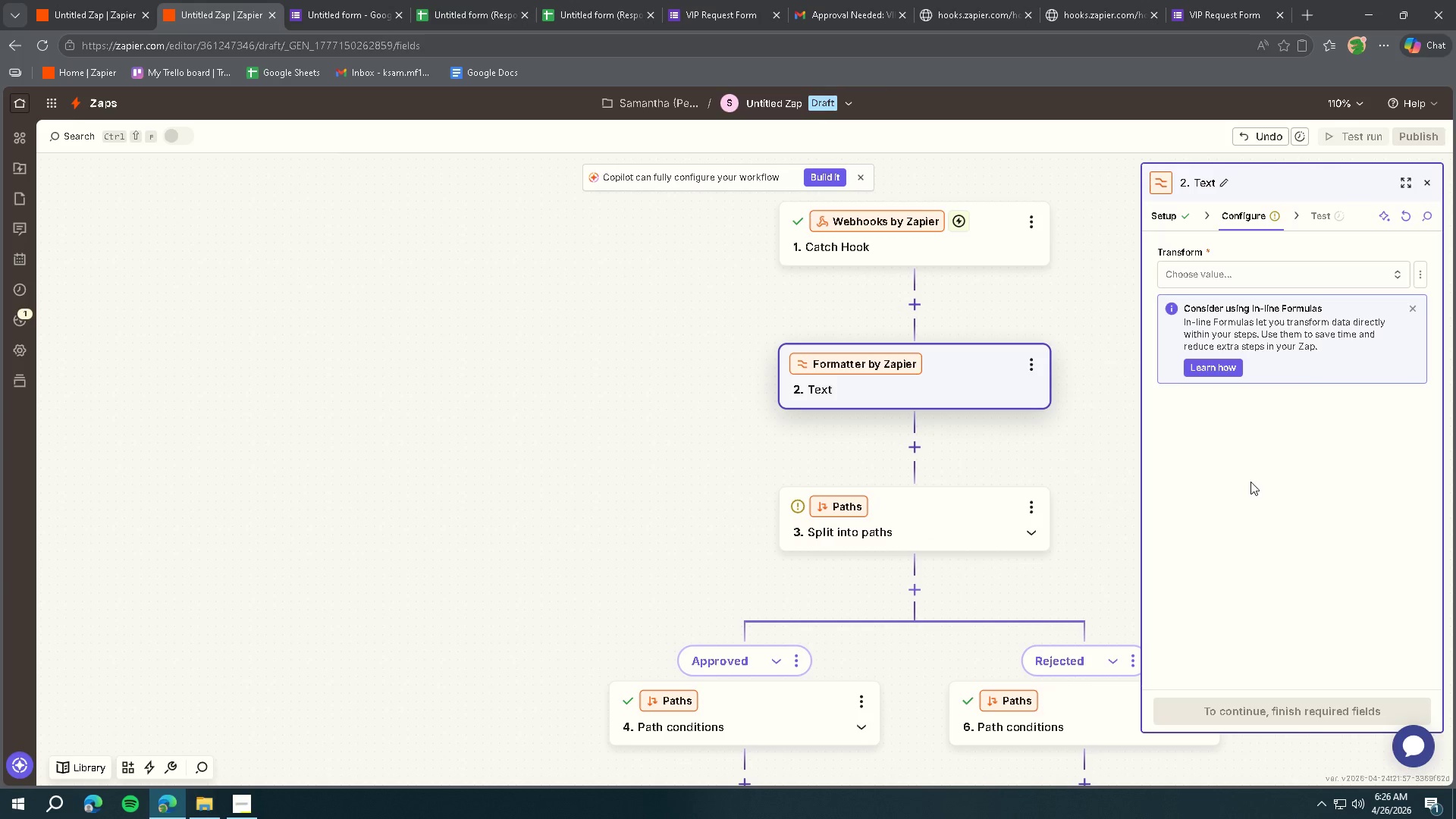 
left_click([1250, 482])
 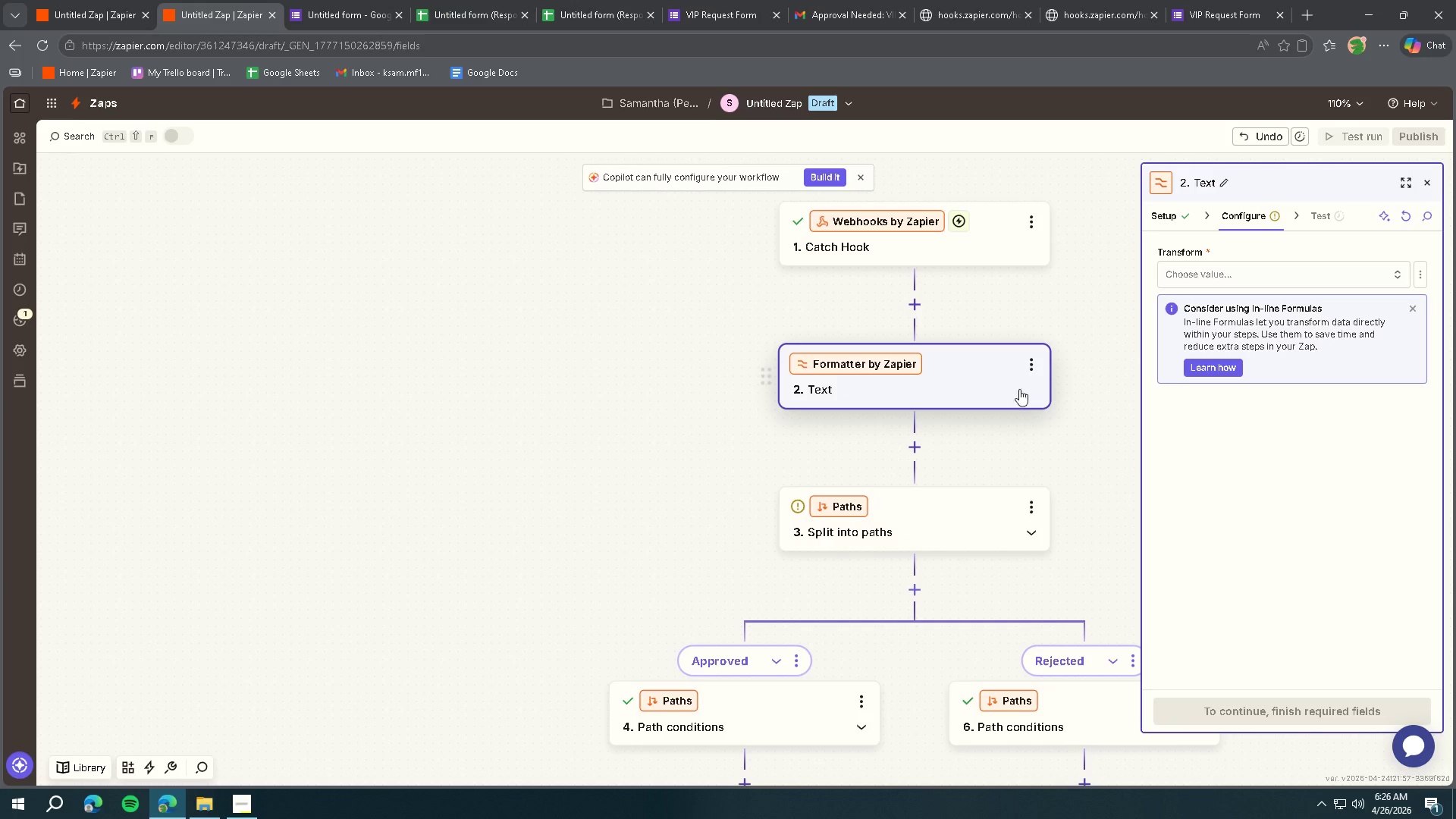 
scroll: coordinate [1059, 461], scroll_direction: down, amount: 21.0
 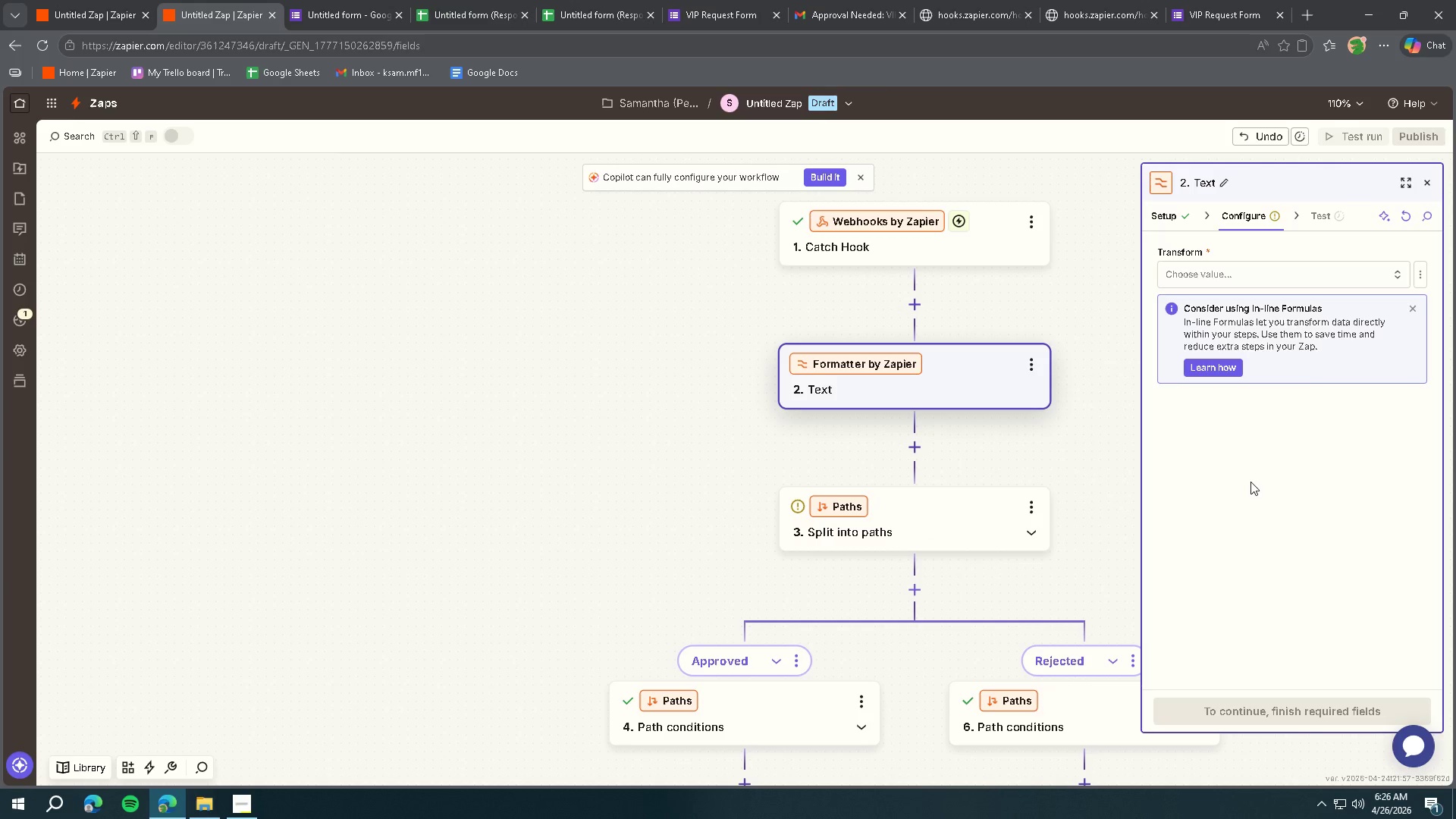 
left_click([1036, 366])
 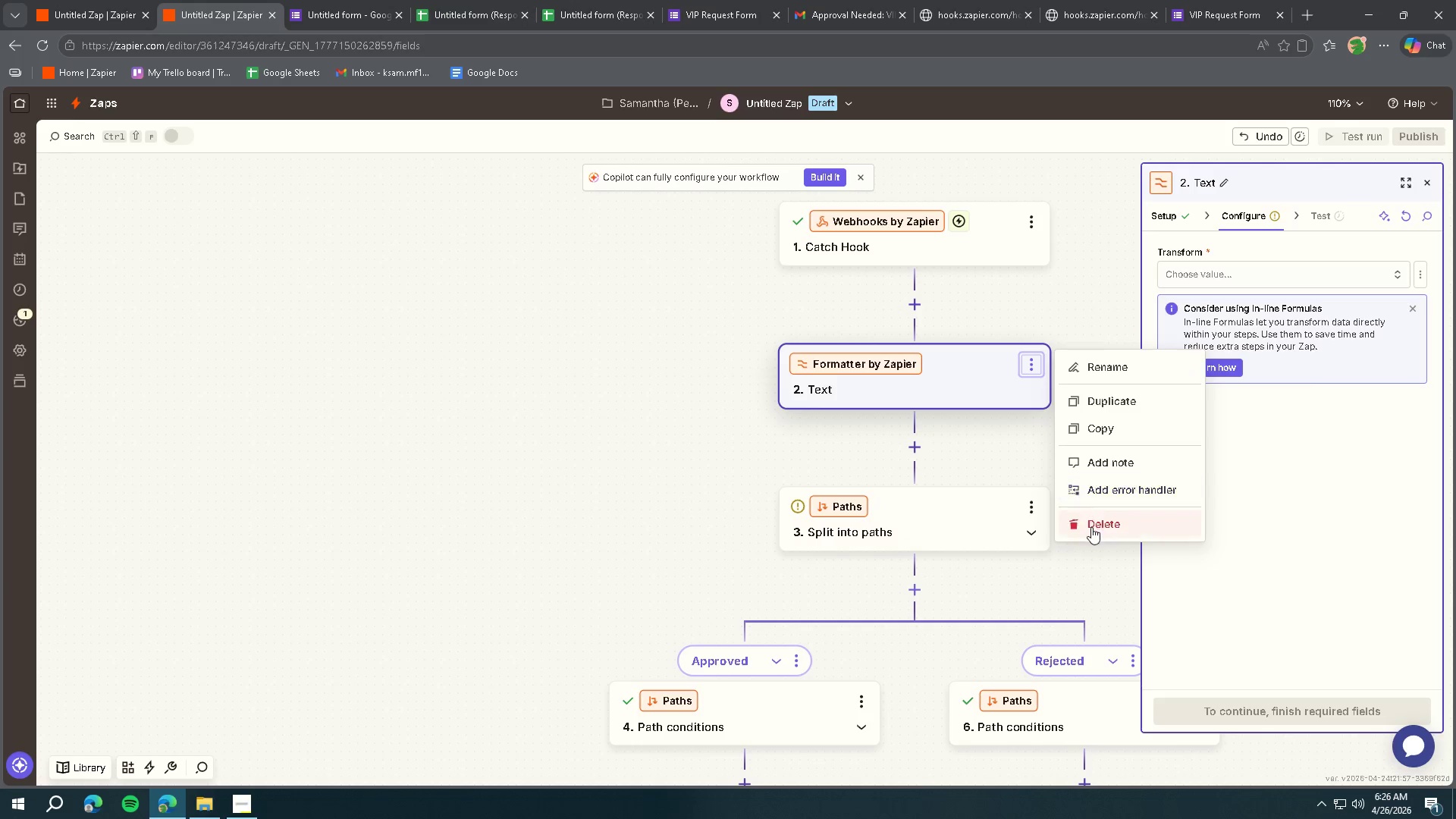 
left_click([1091, 527])
 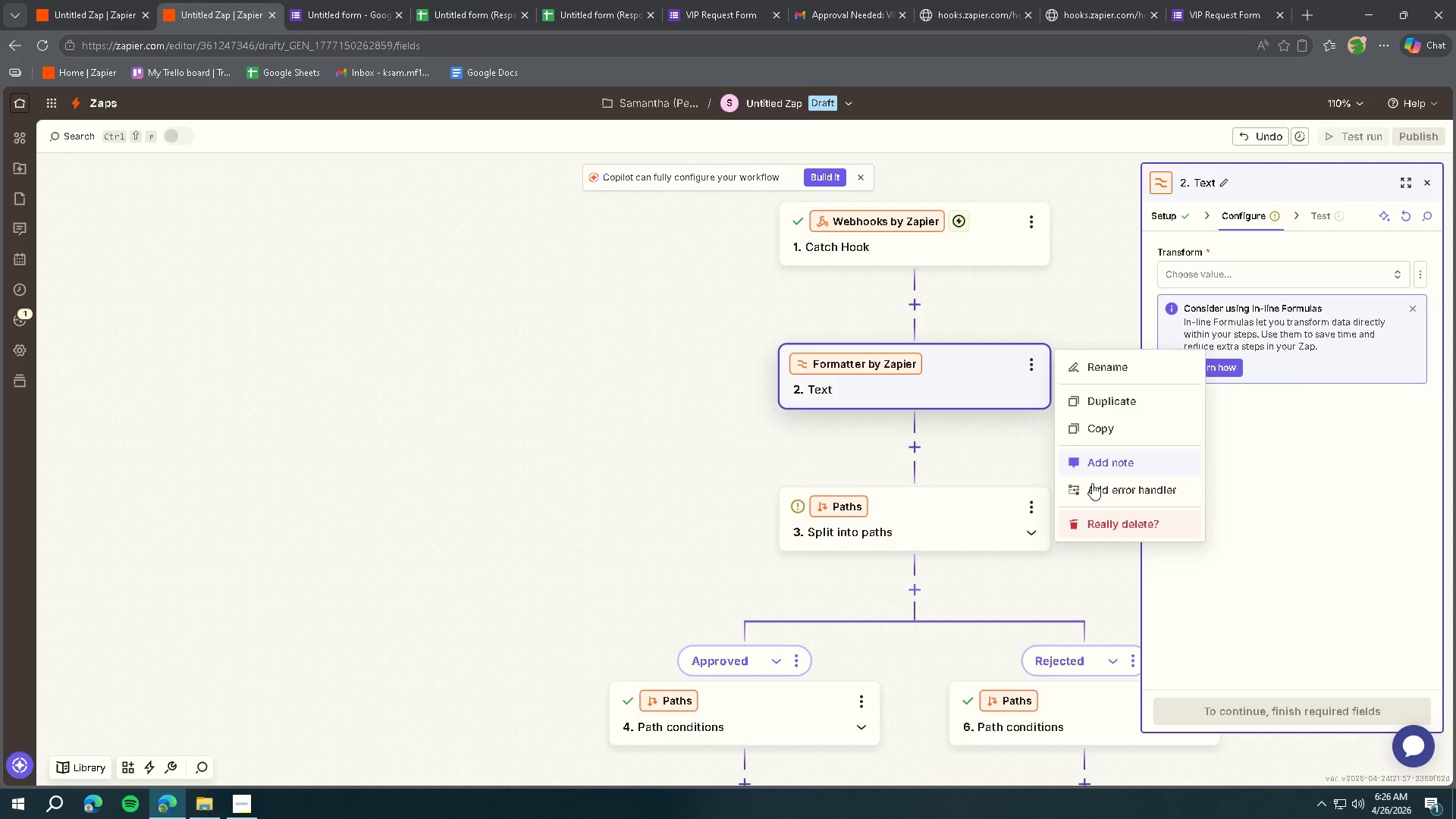 
mouse_move([1101, 523])
 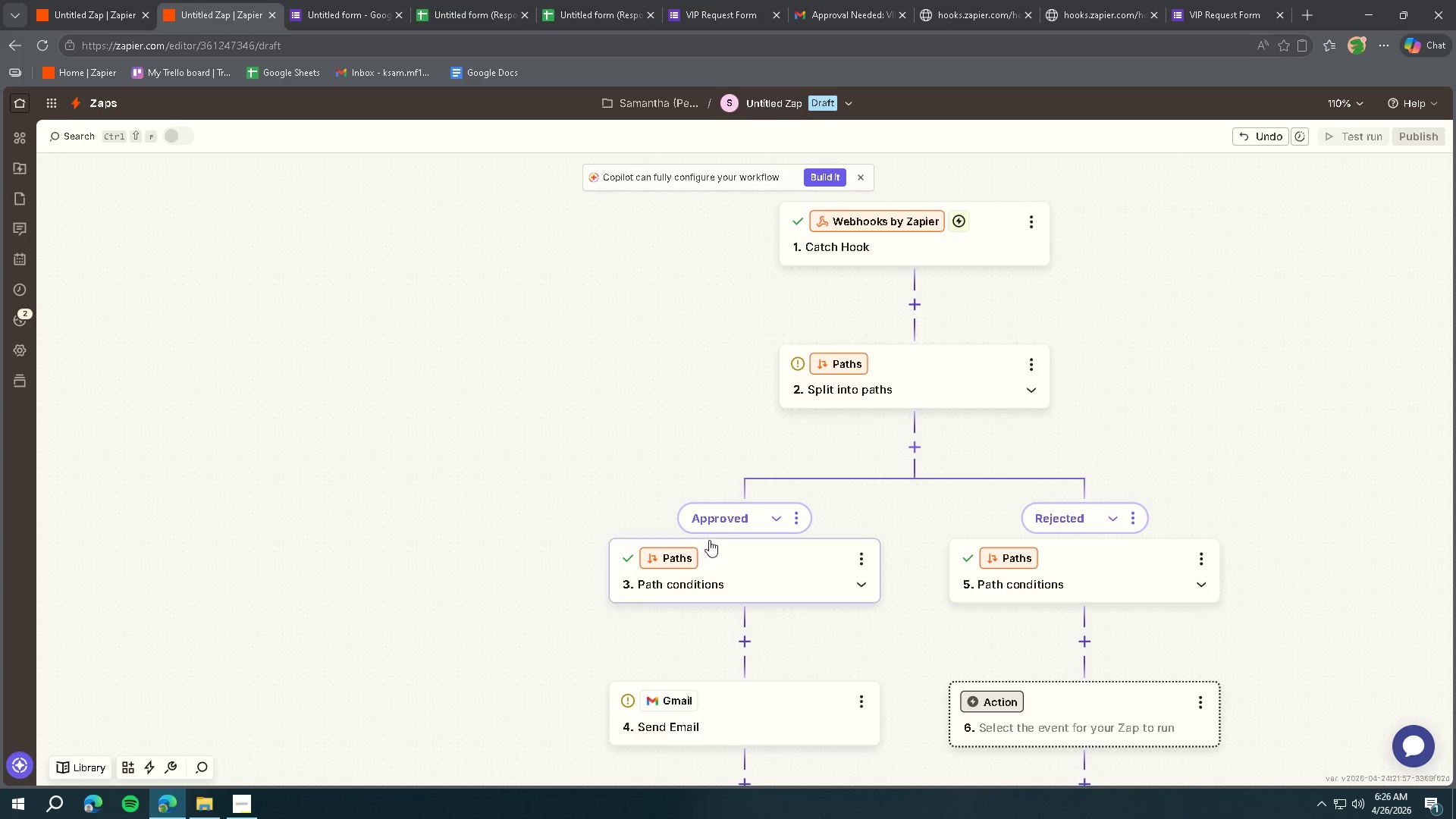 
left_click([739, 562])
 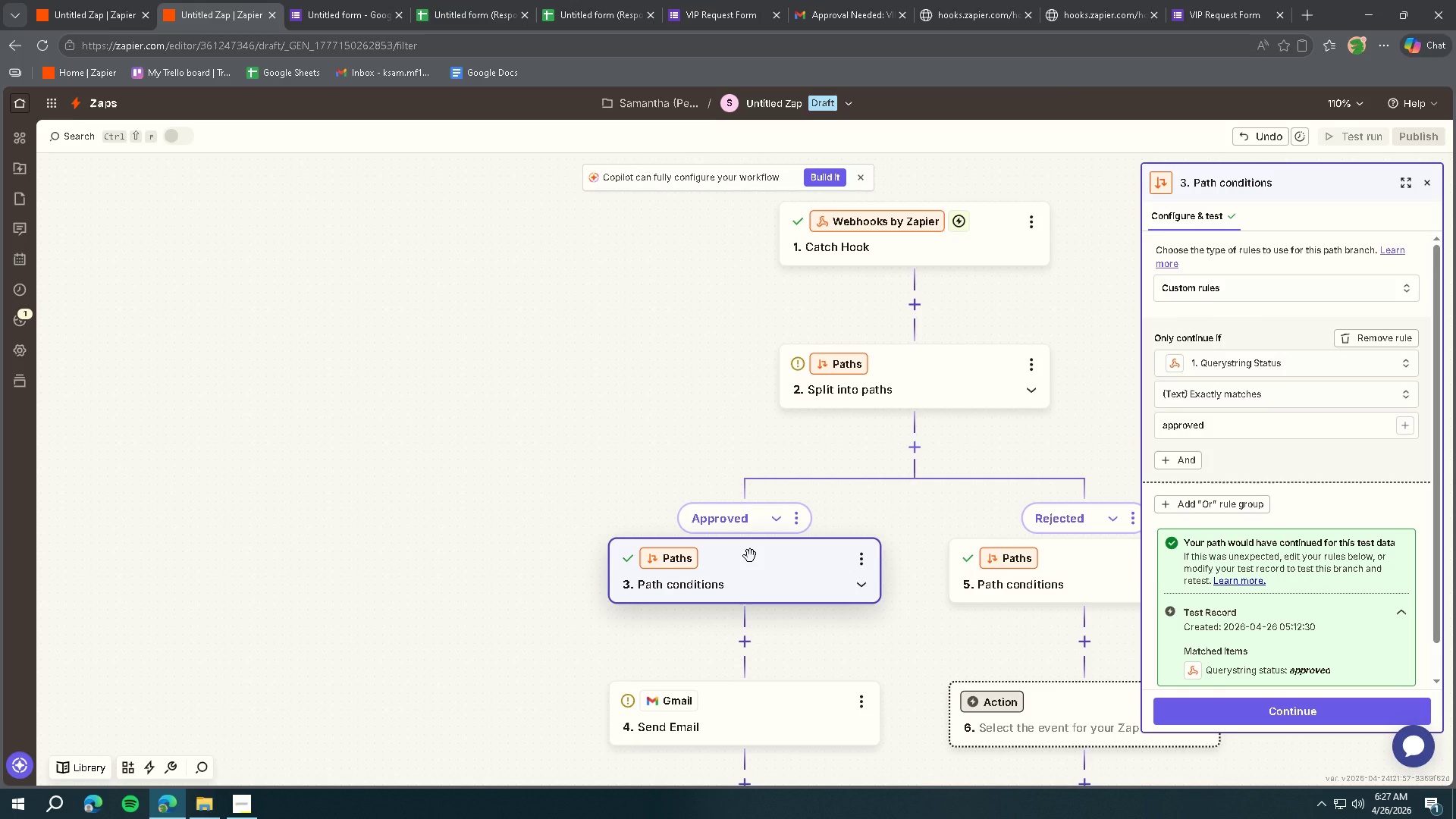 
wait(11.94)
 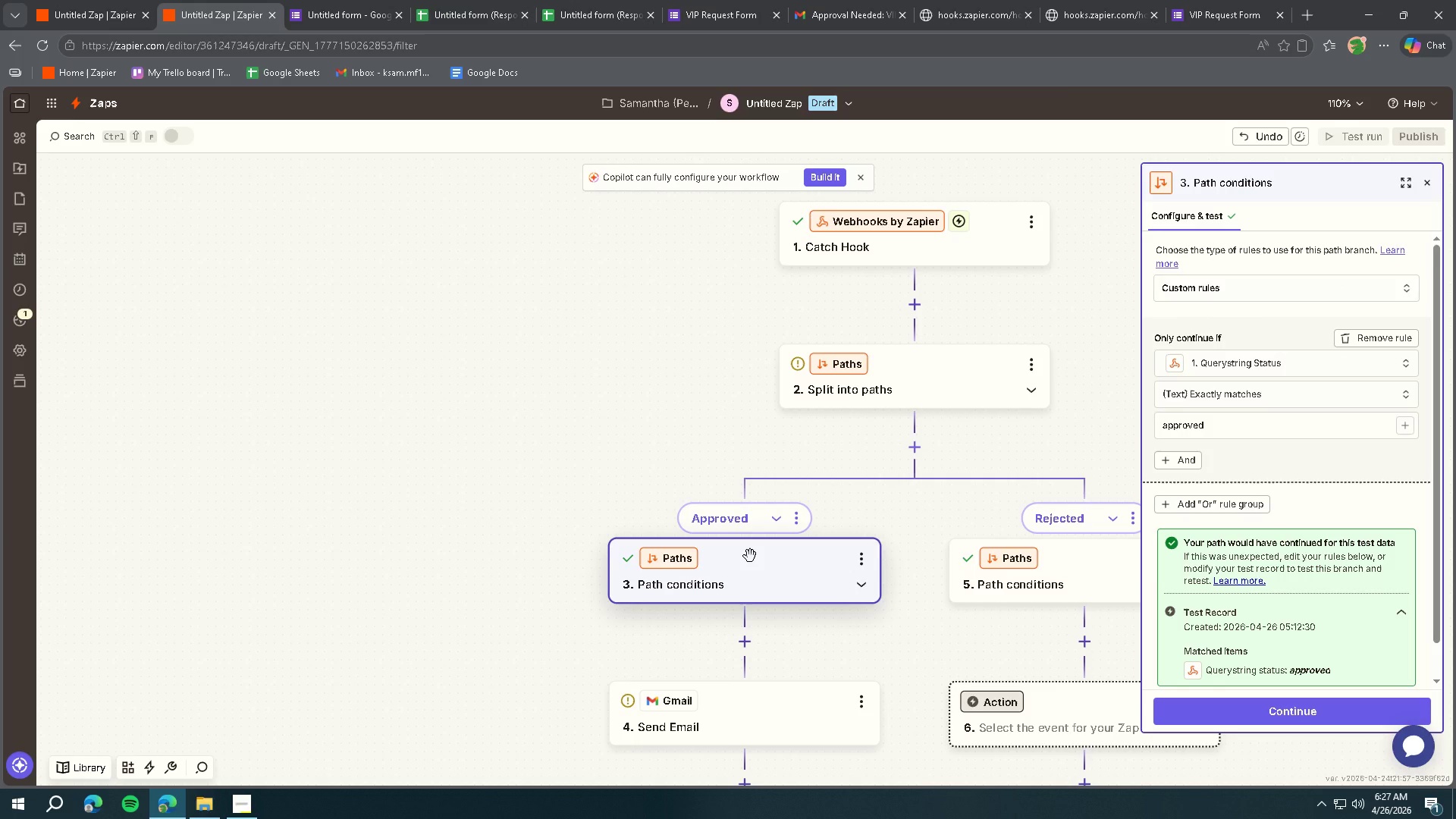 
left_click([724, 722])
 